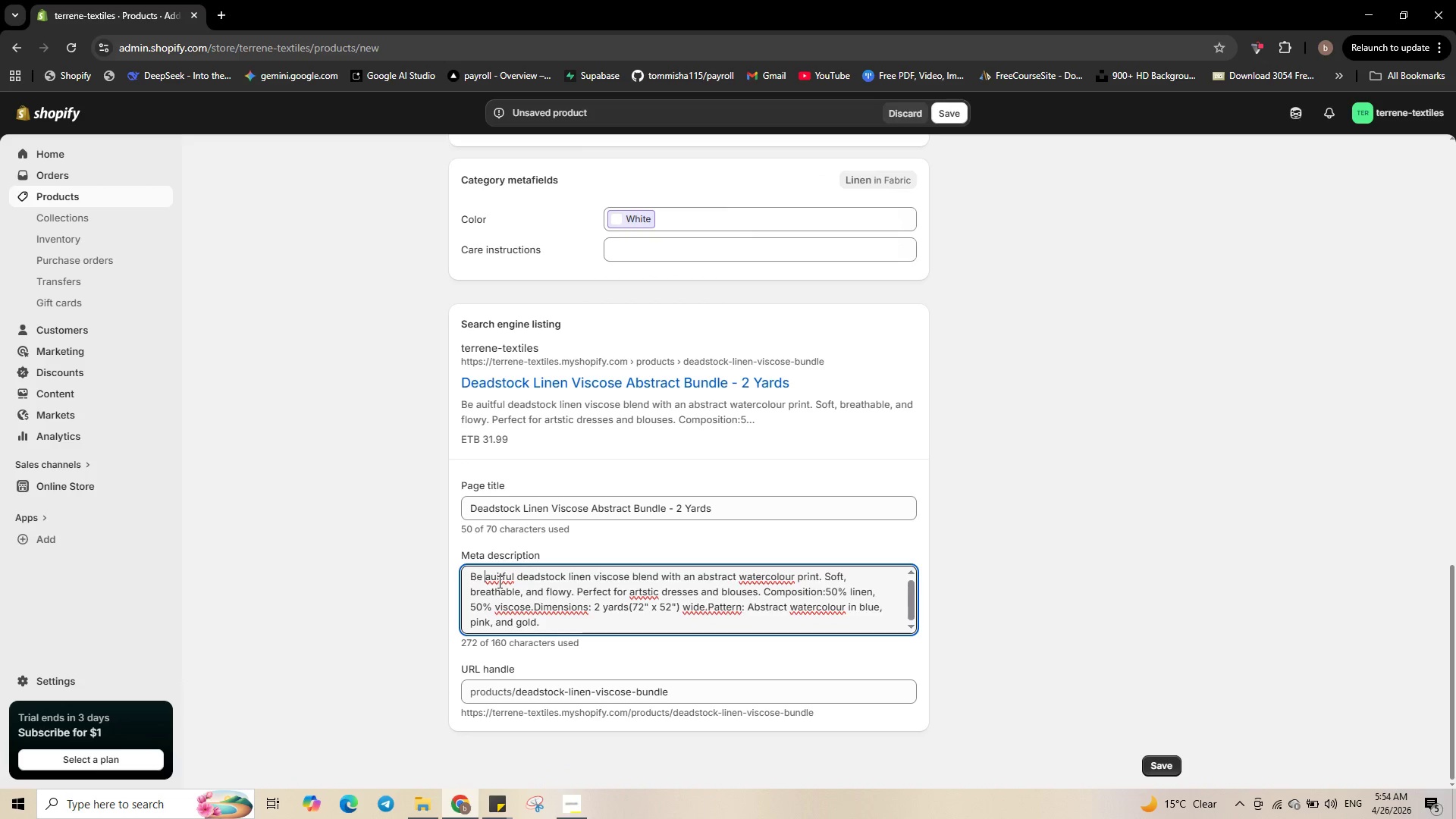 
key(Backspace)
 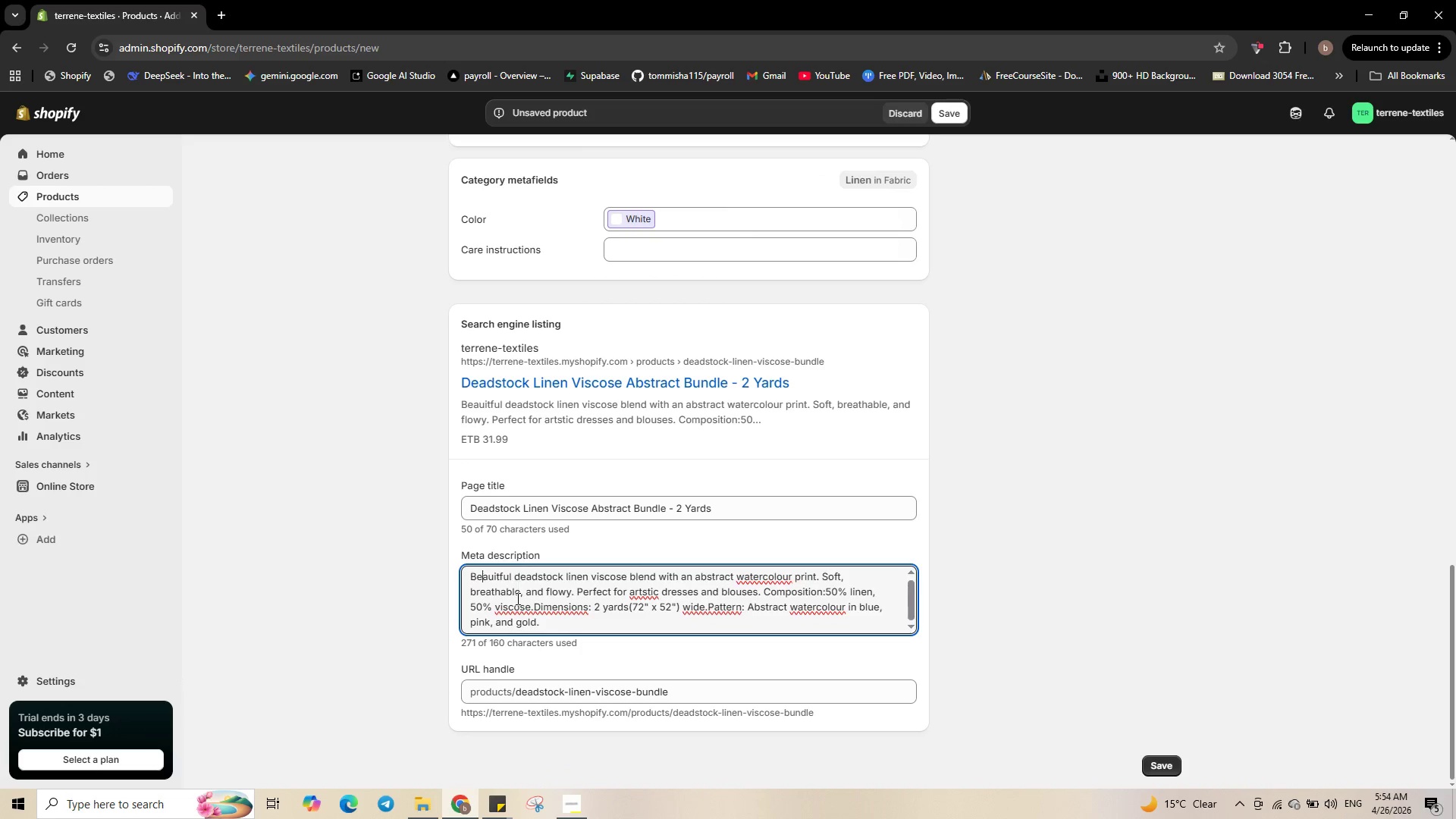 
left_click([516, 599])
 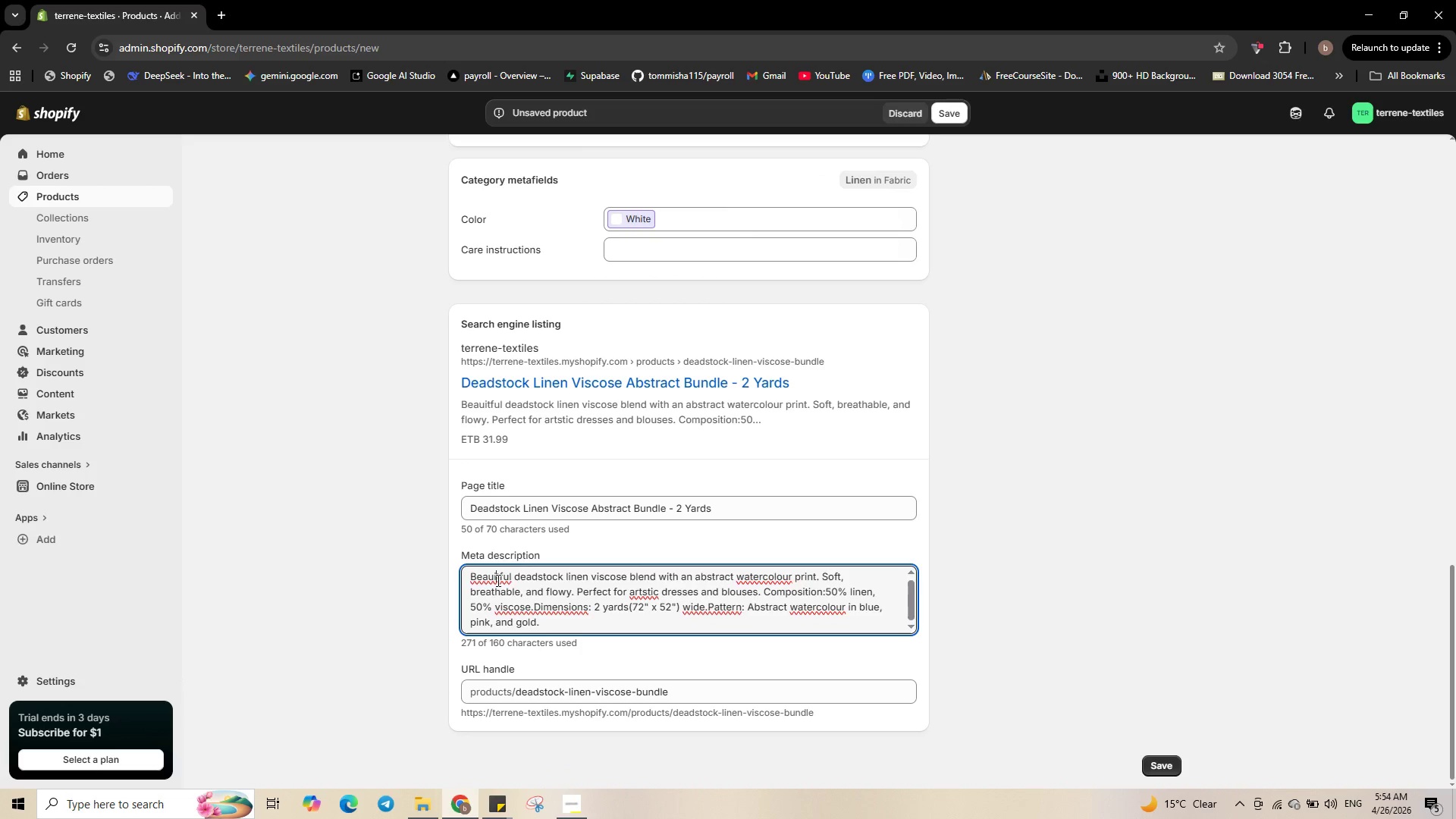 
right_click([497, 580])
 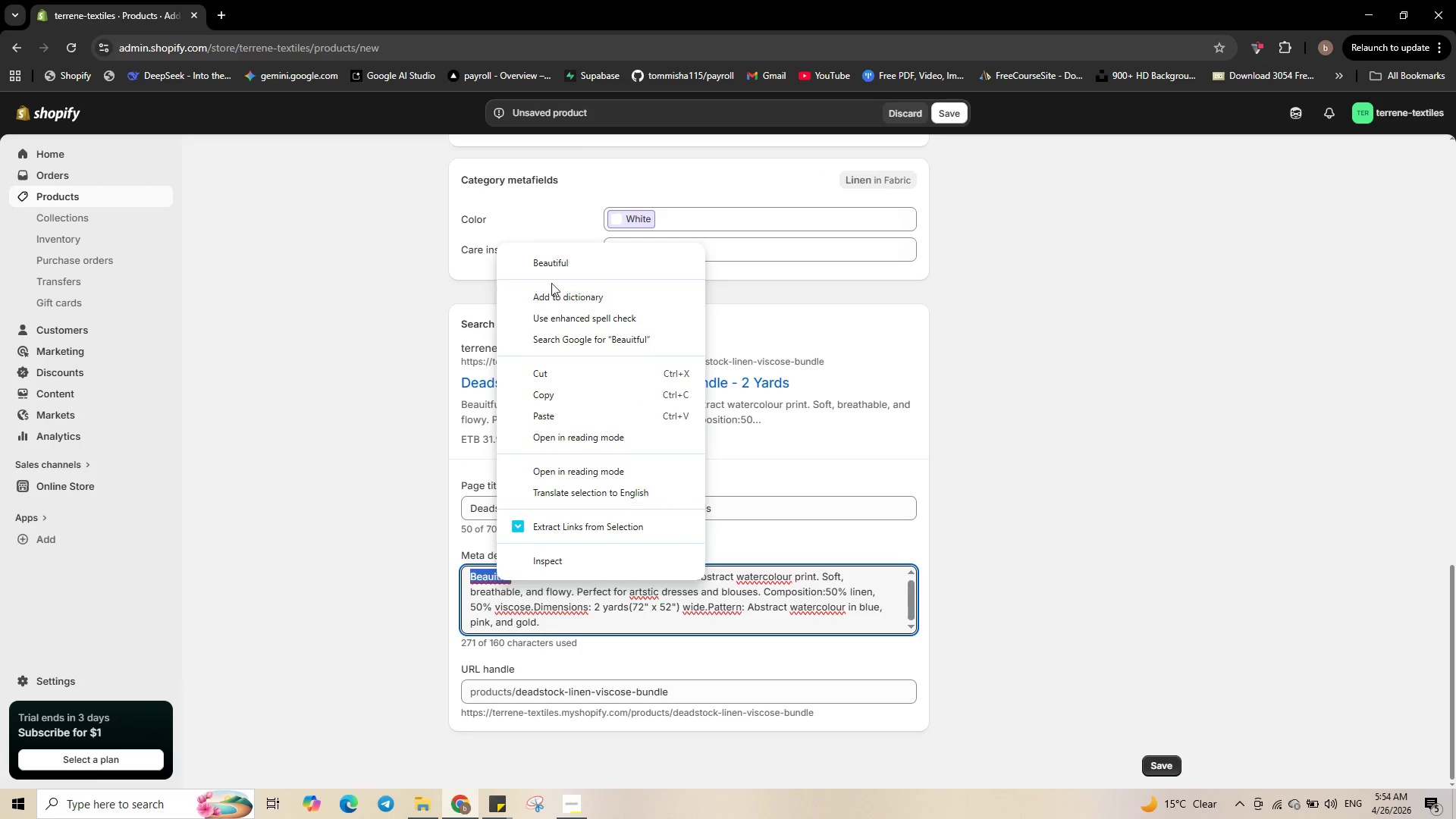 
left_click([560, 268])
 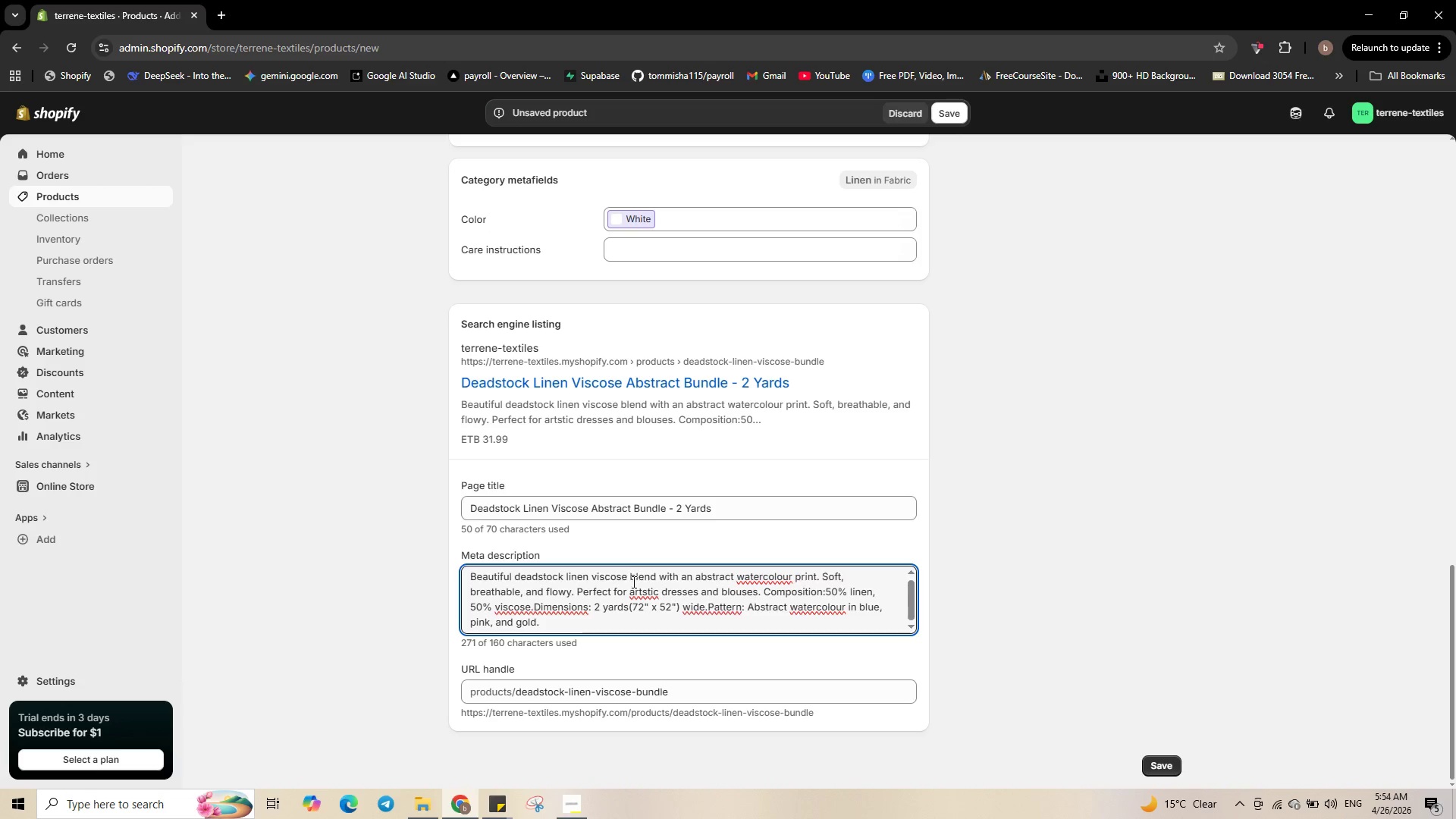 
wait(16.7)
 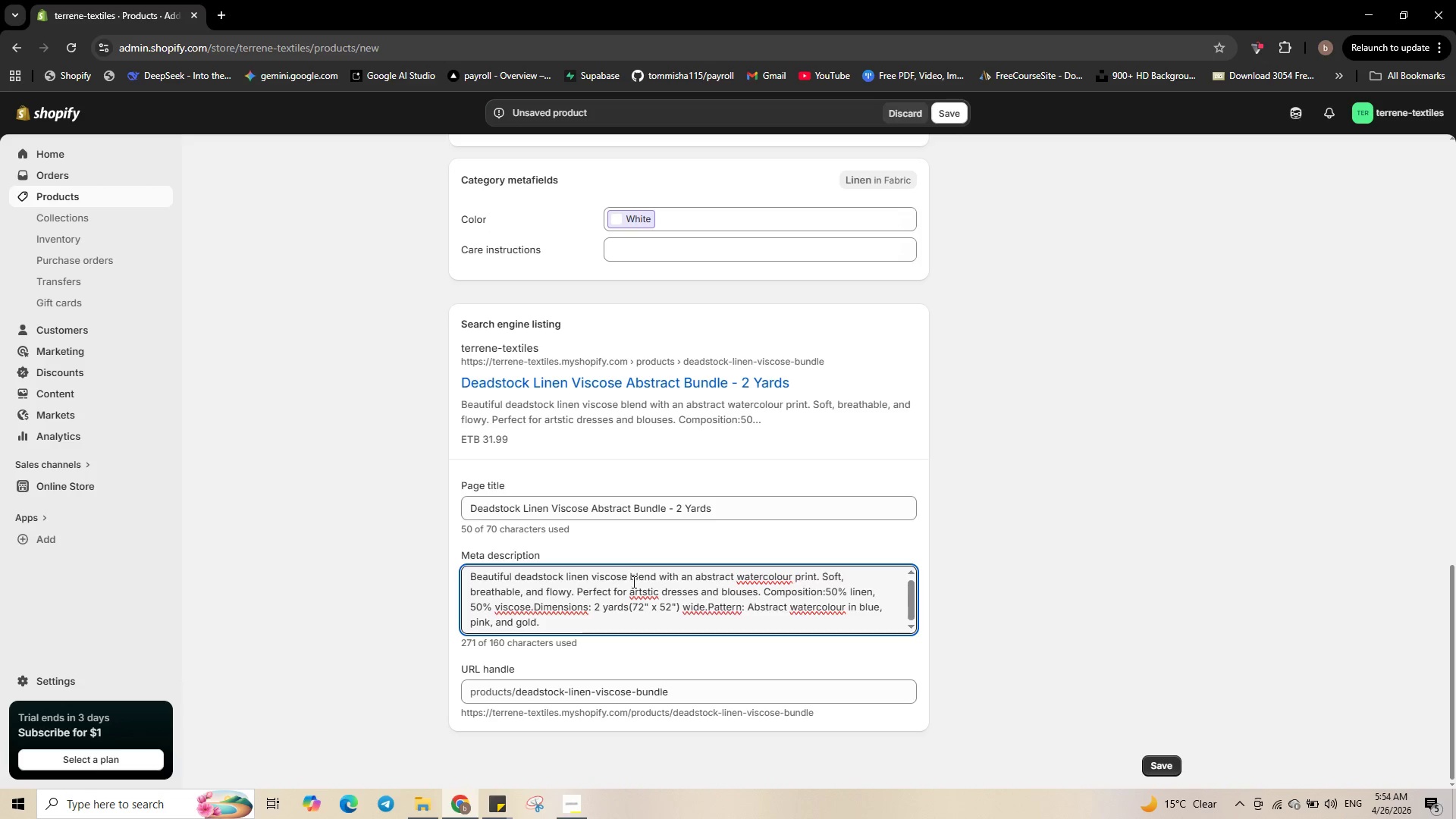 
double_click([651, 579])
 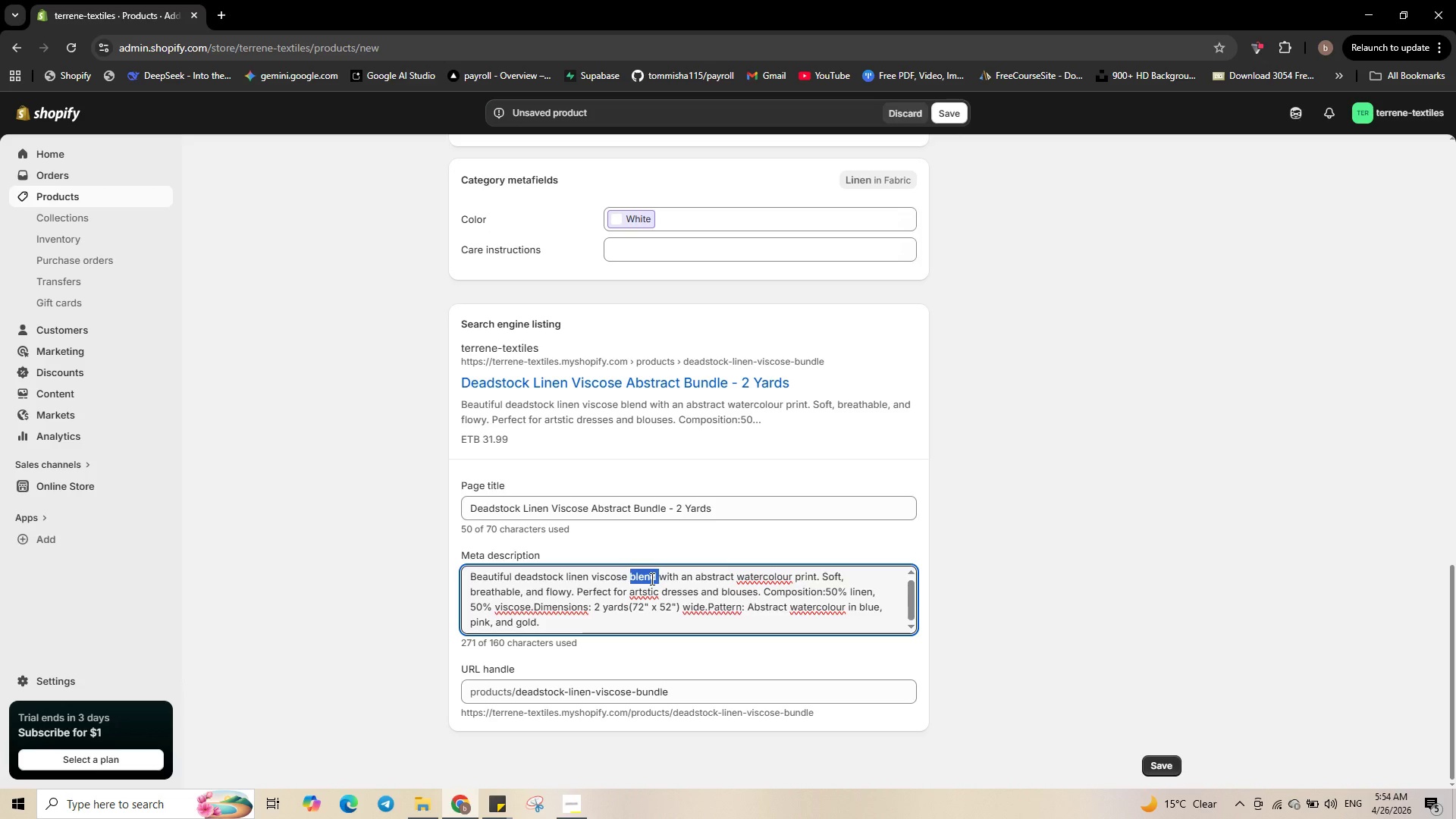 
key(Backspace)
 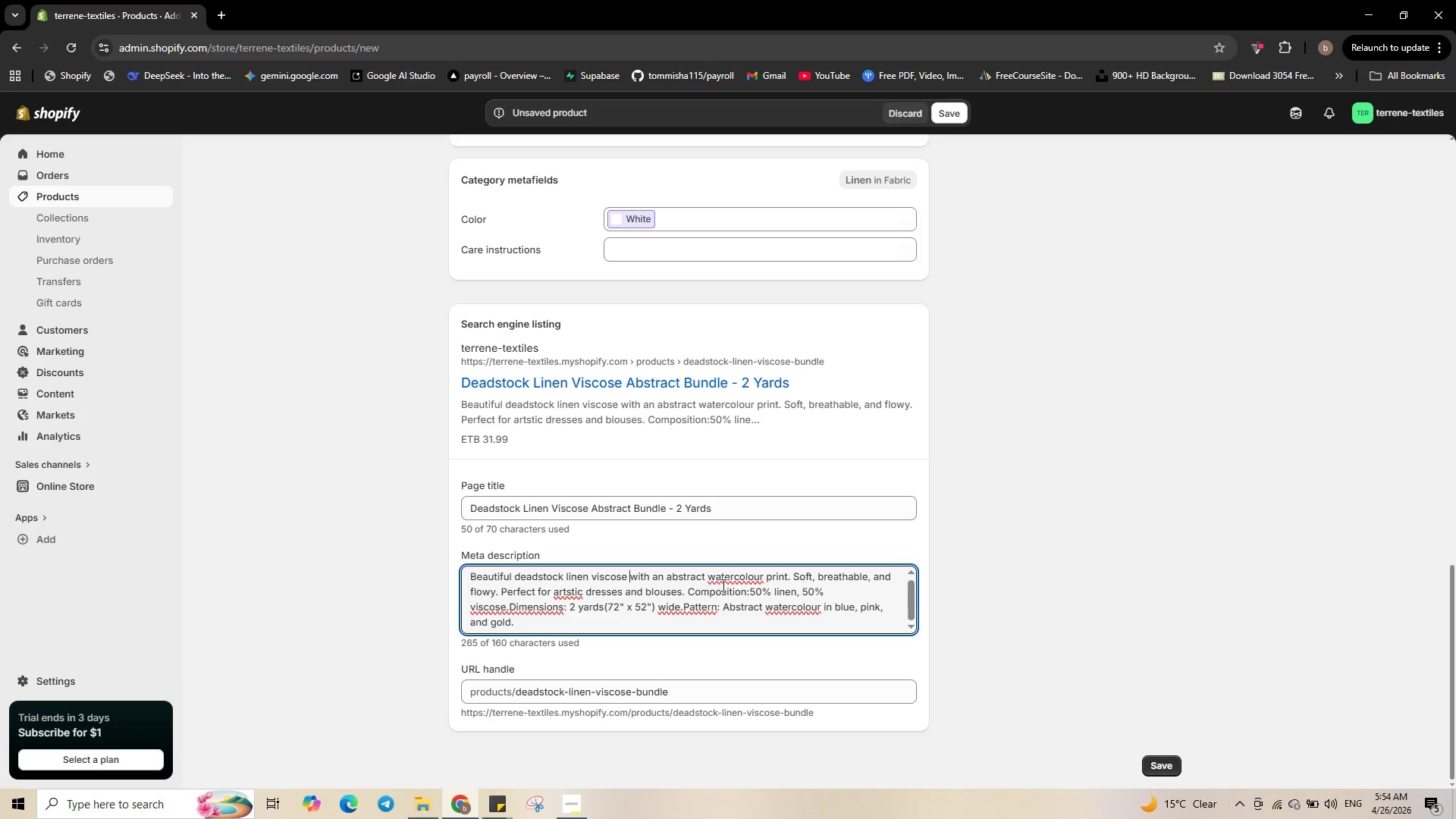 
right_click([736, 577])
 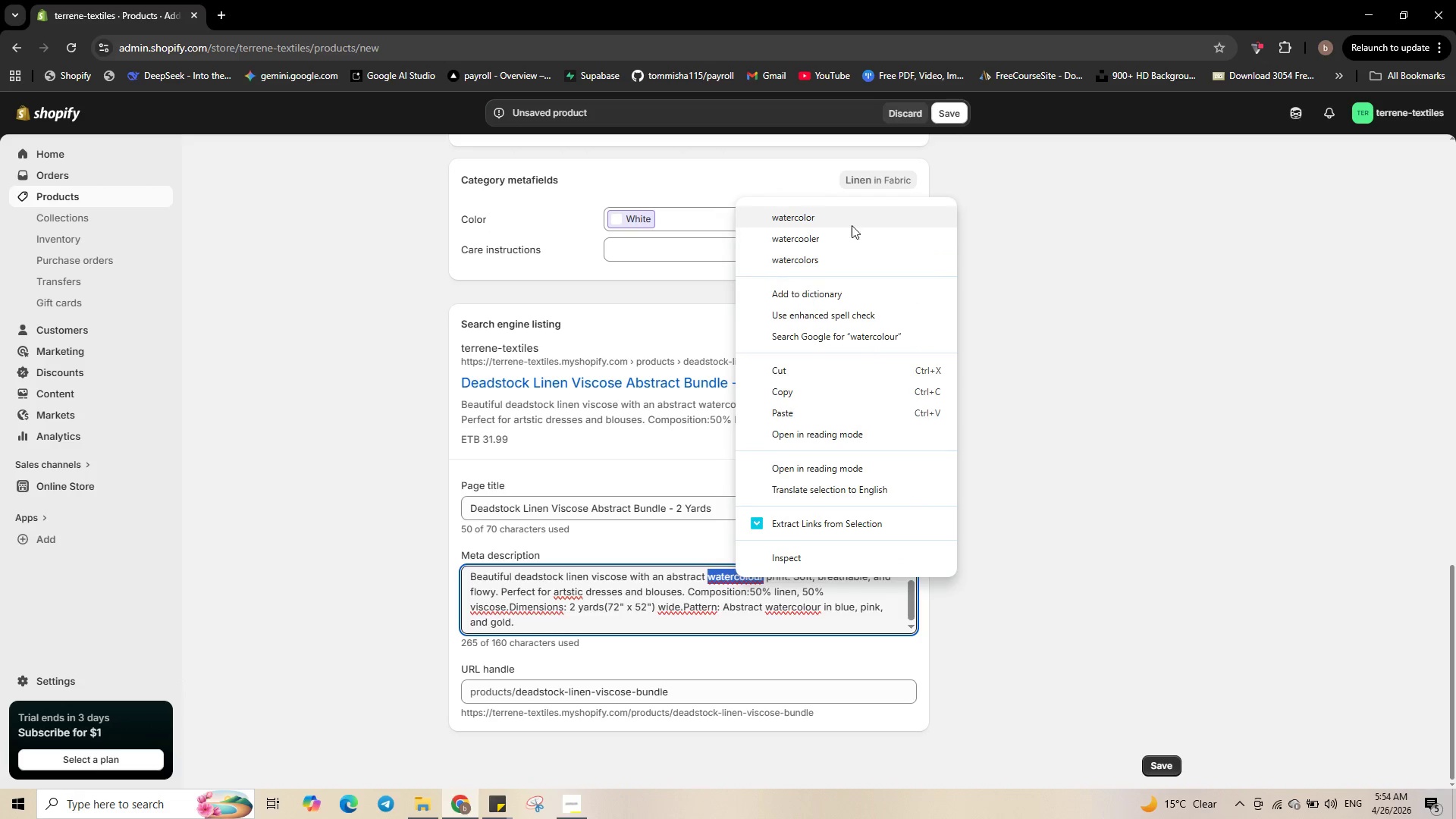 
left_click([849, 221])
 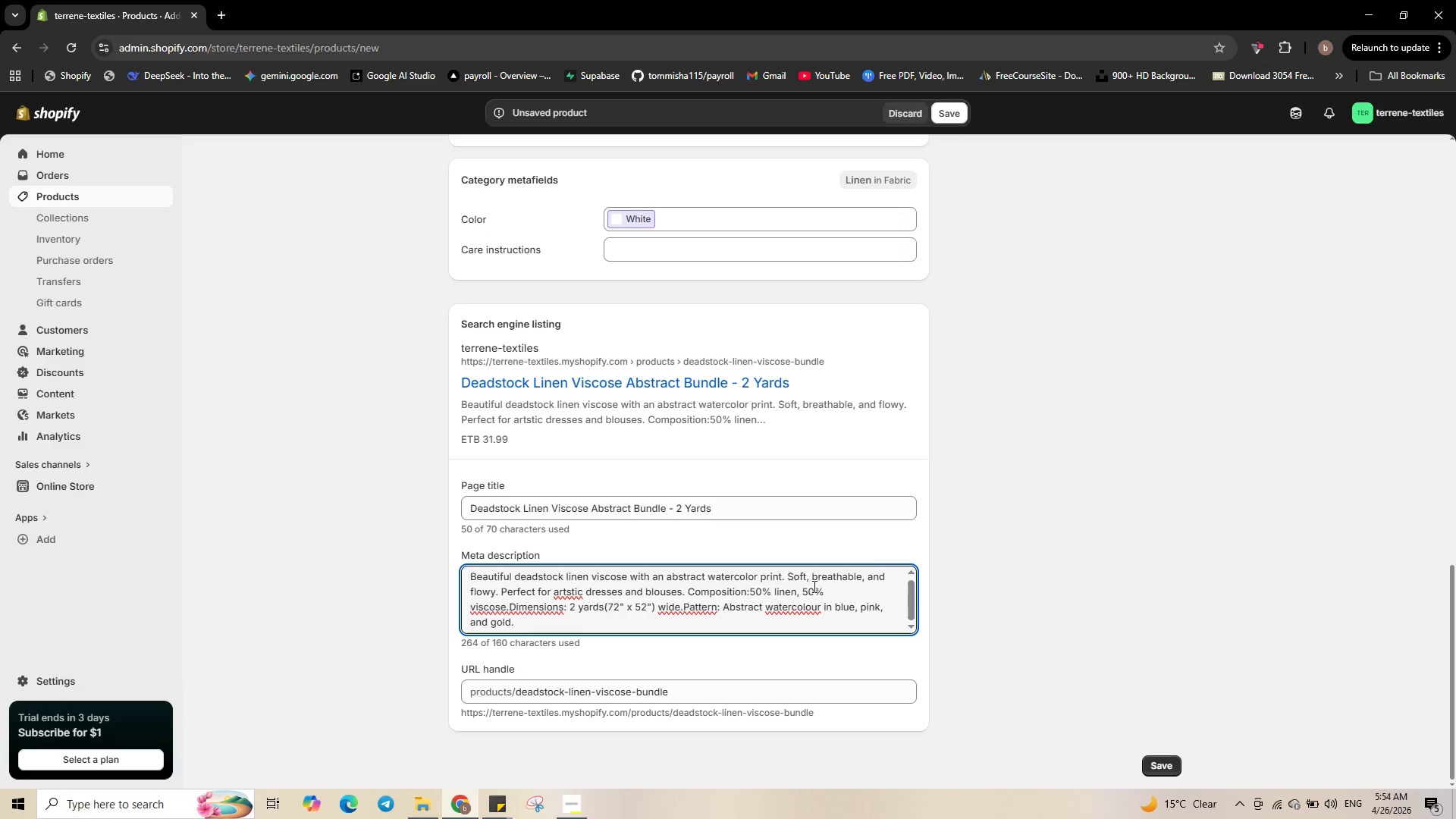 
wait(5.48)
 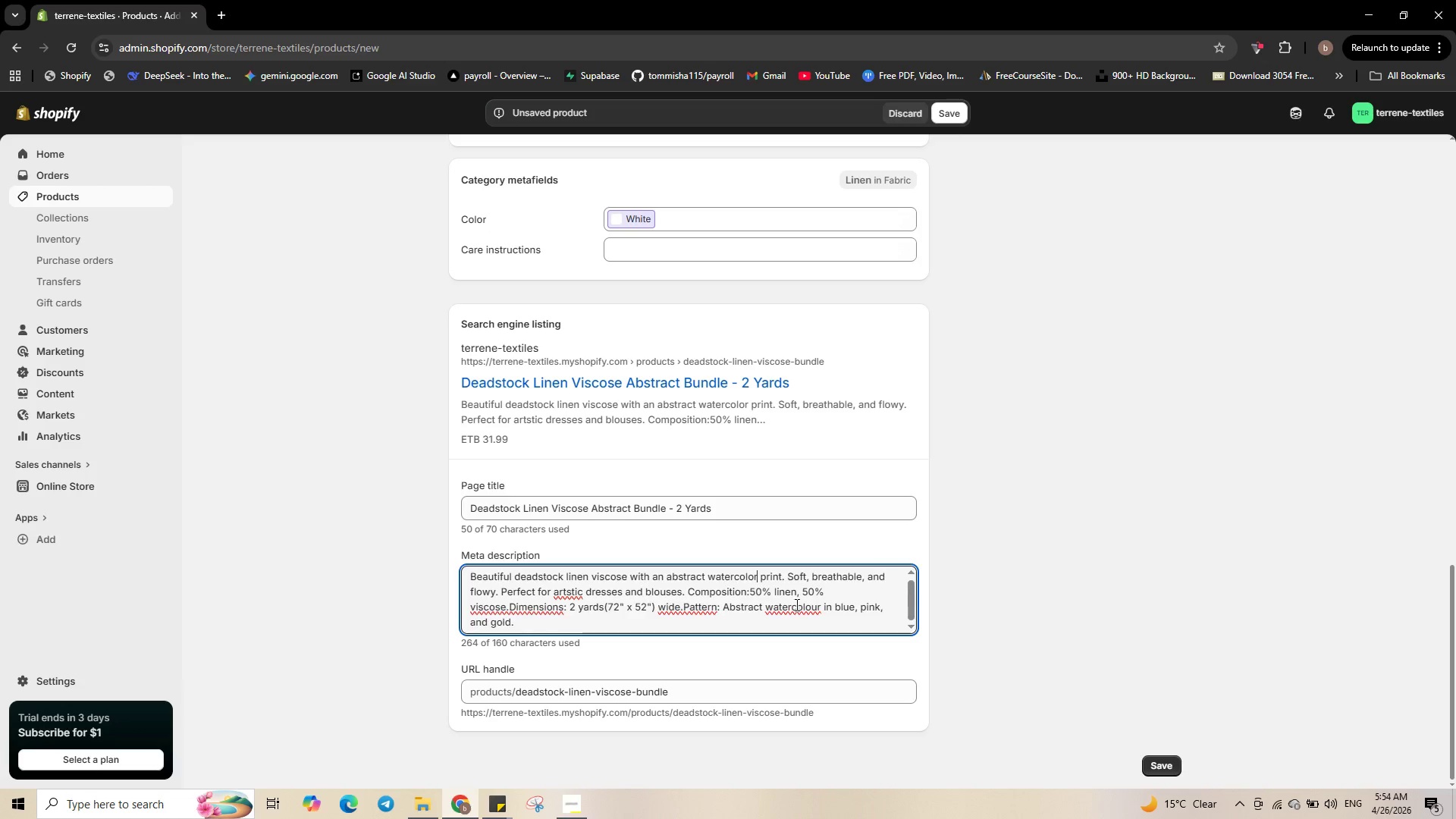 
left_click([783, 583])
 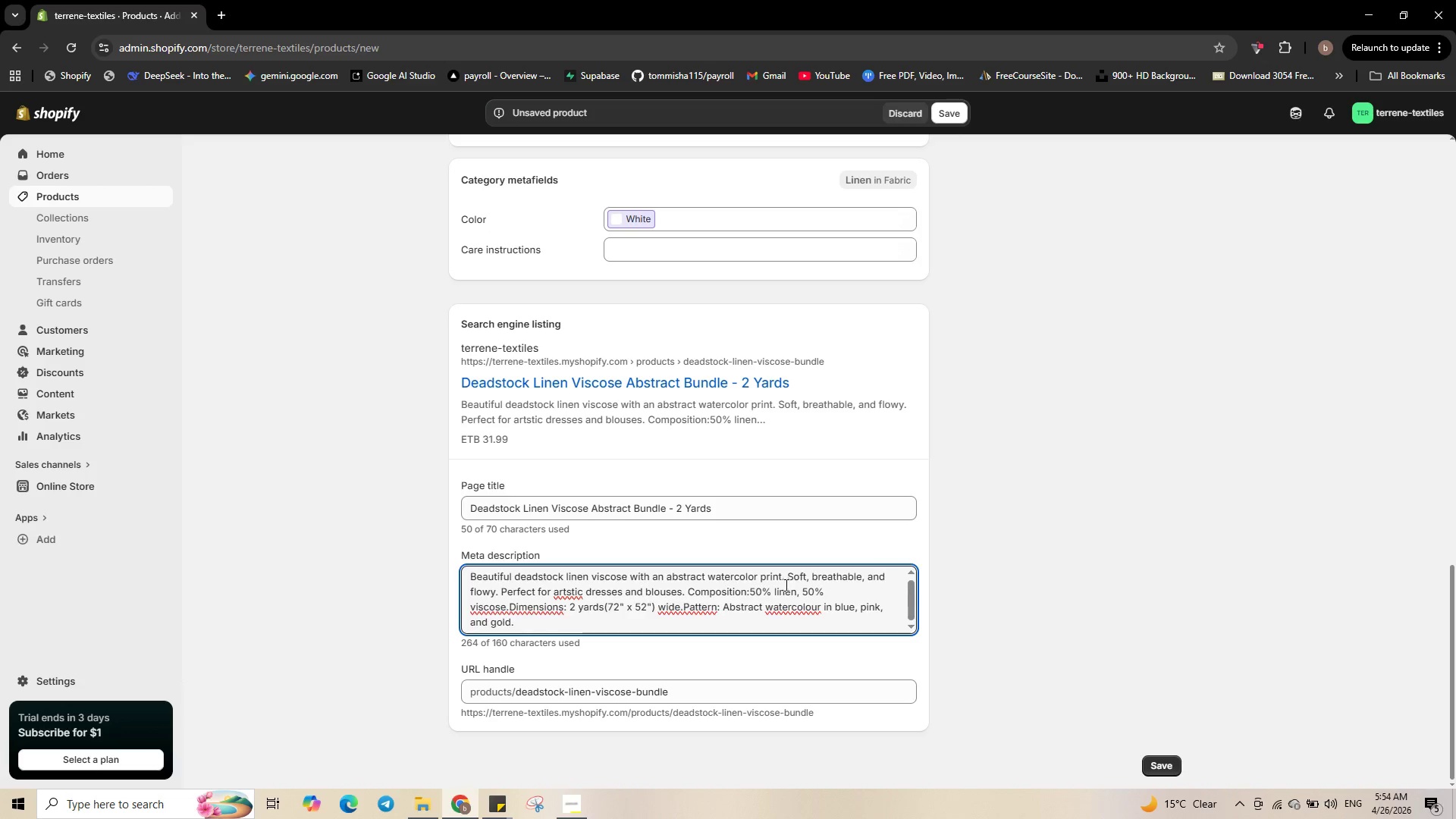 
left_click([784, 582])
 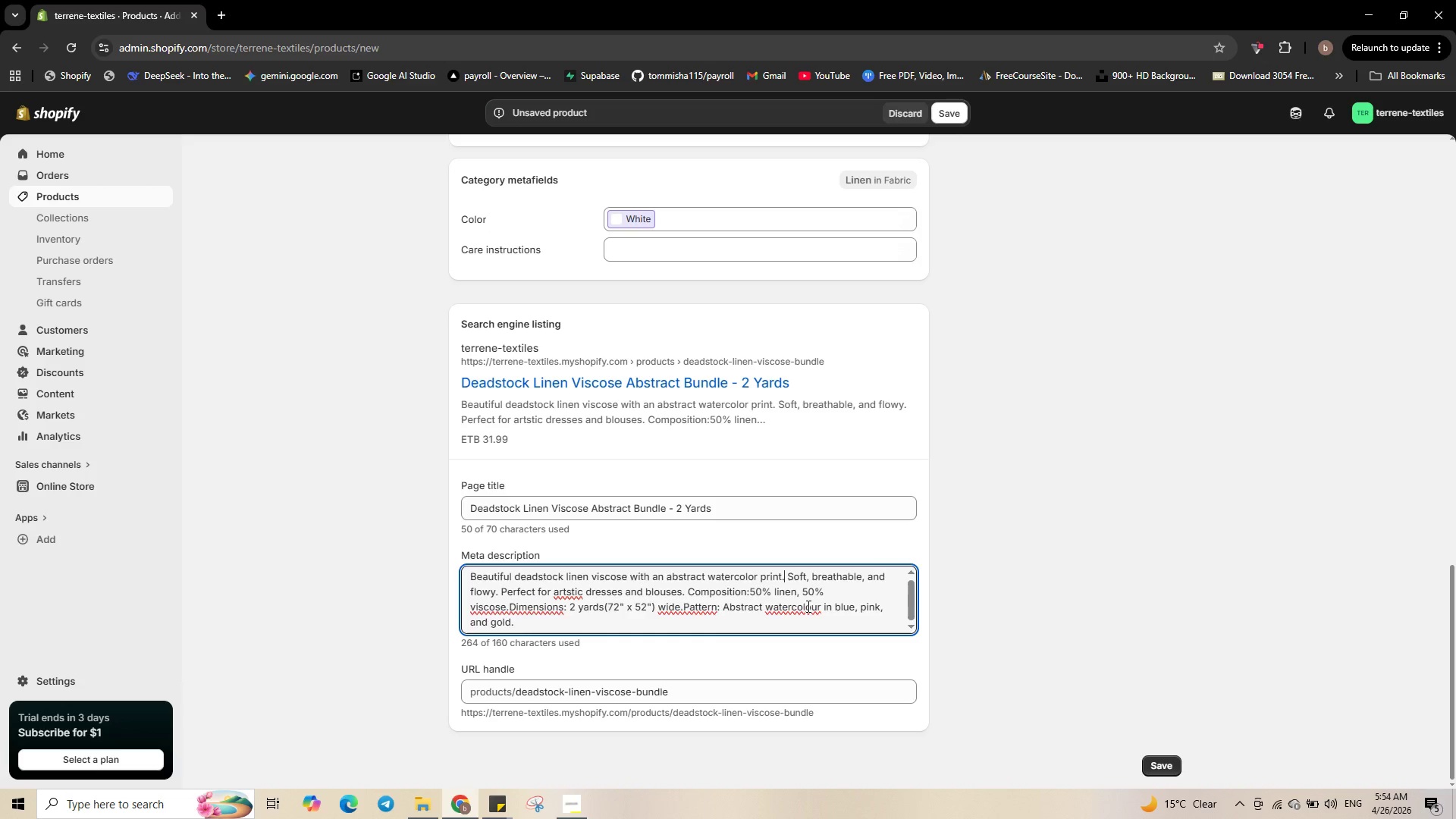 
key(2)
 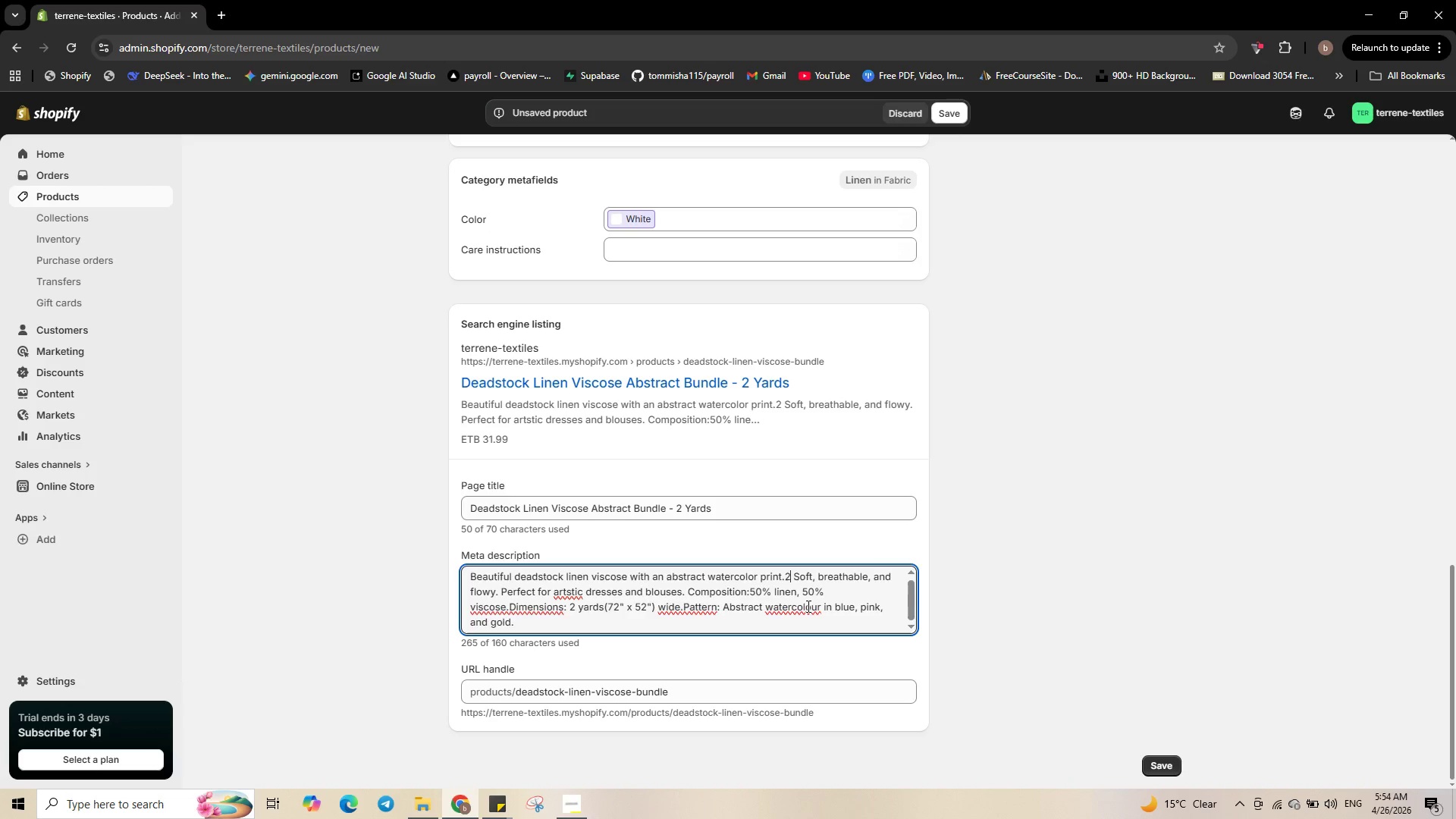 
key(ArrowLeft)
 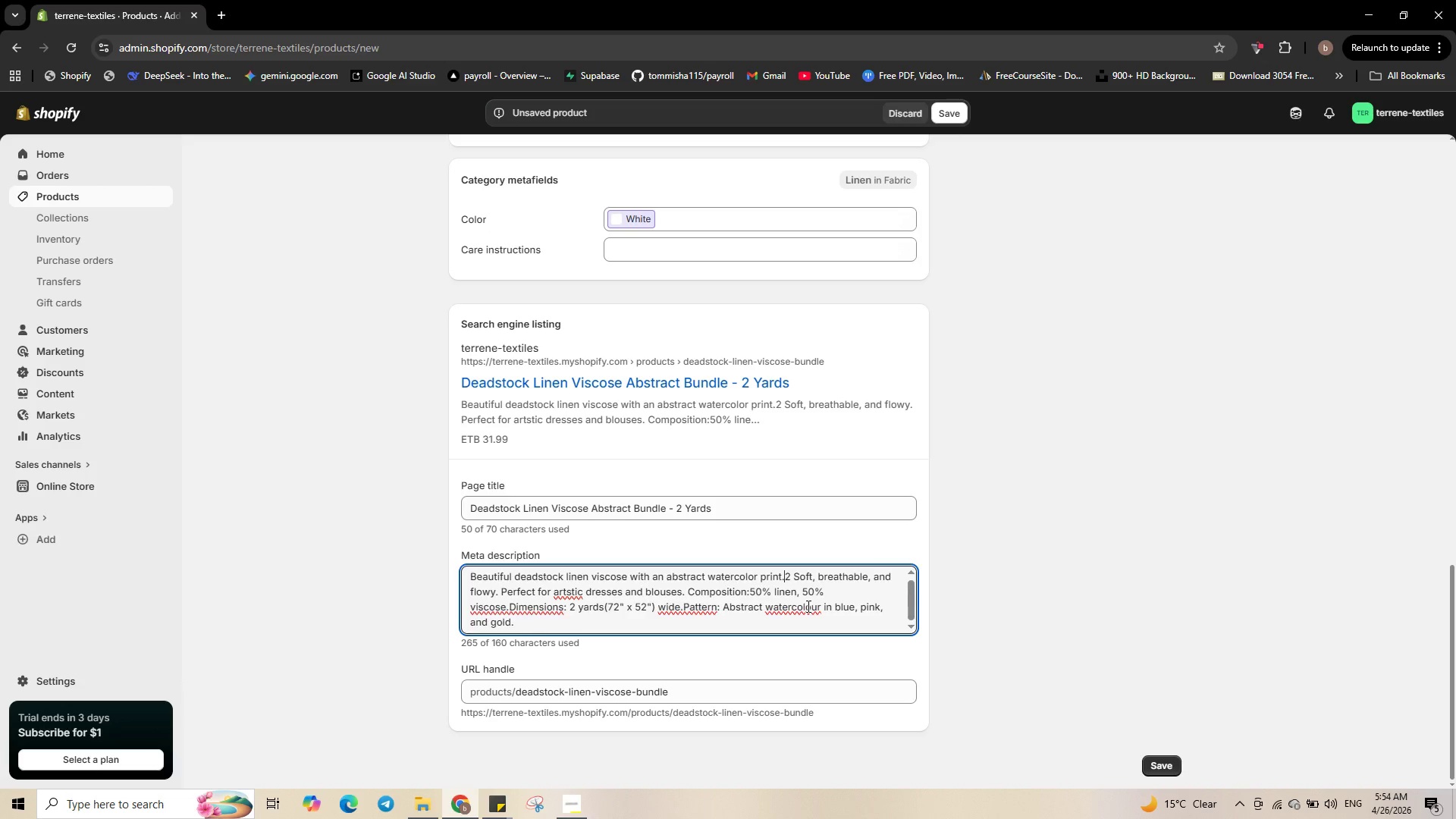 
key(Space)
 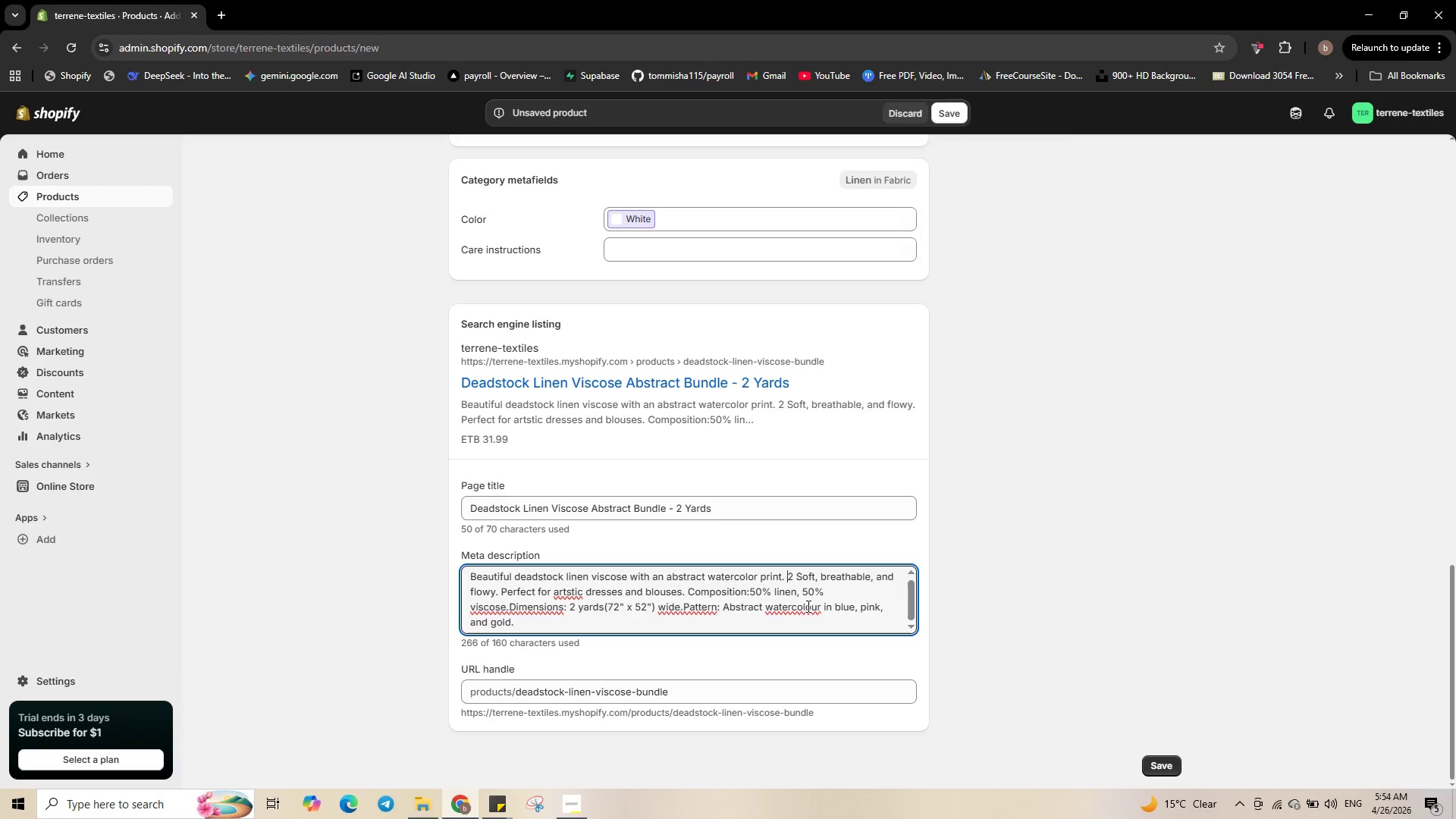 
key(ArrowRight)
 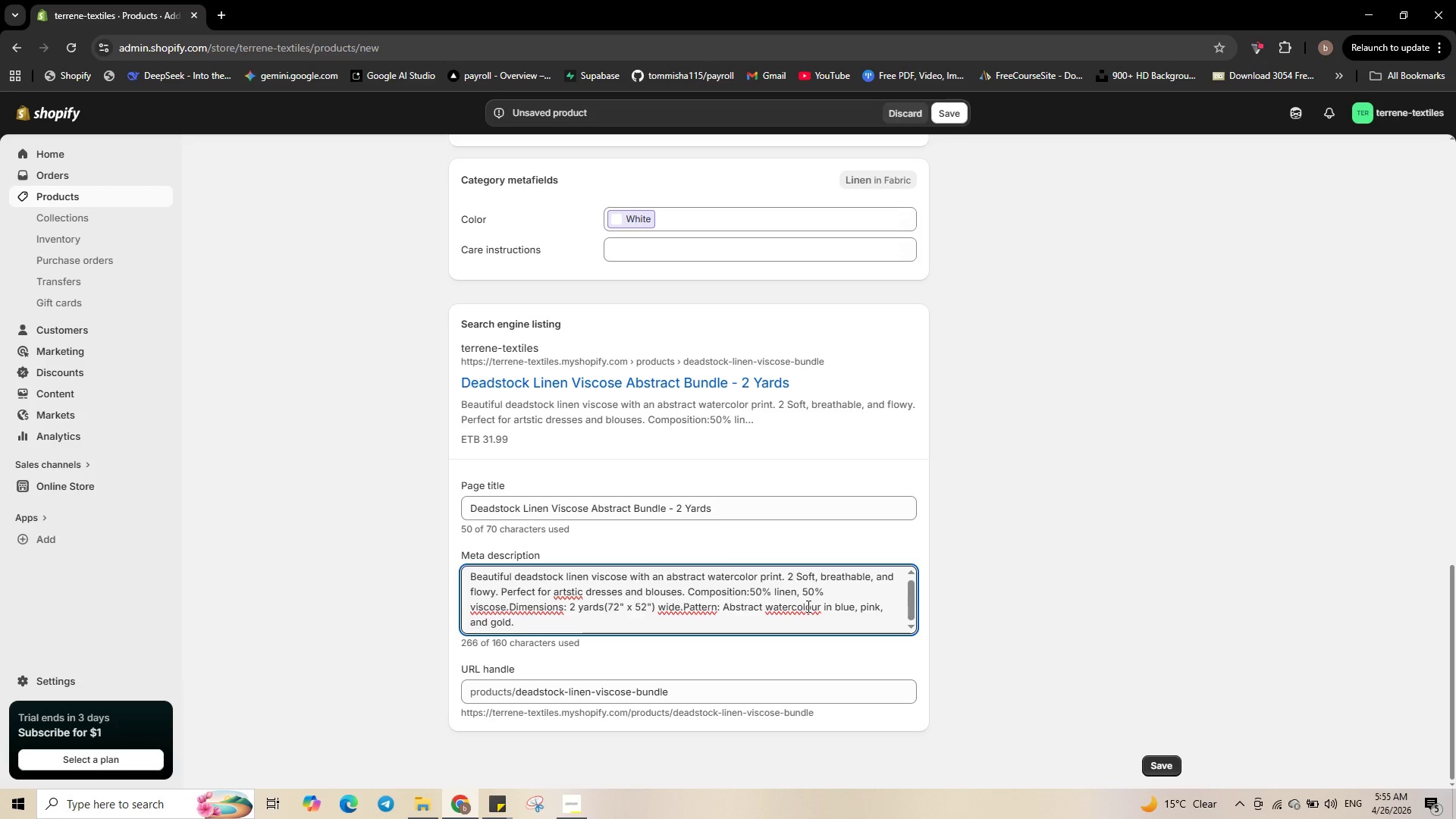 
type( yards,)
 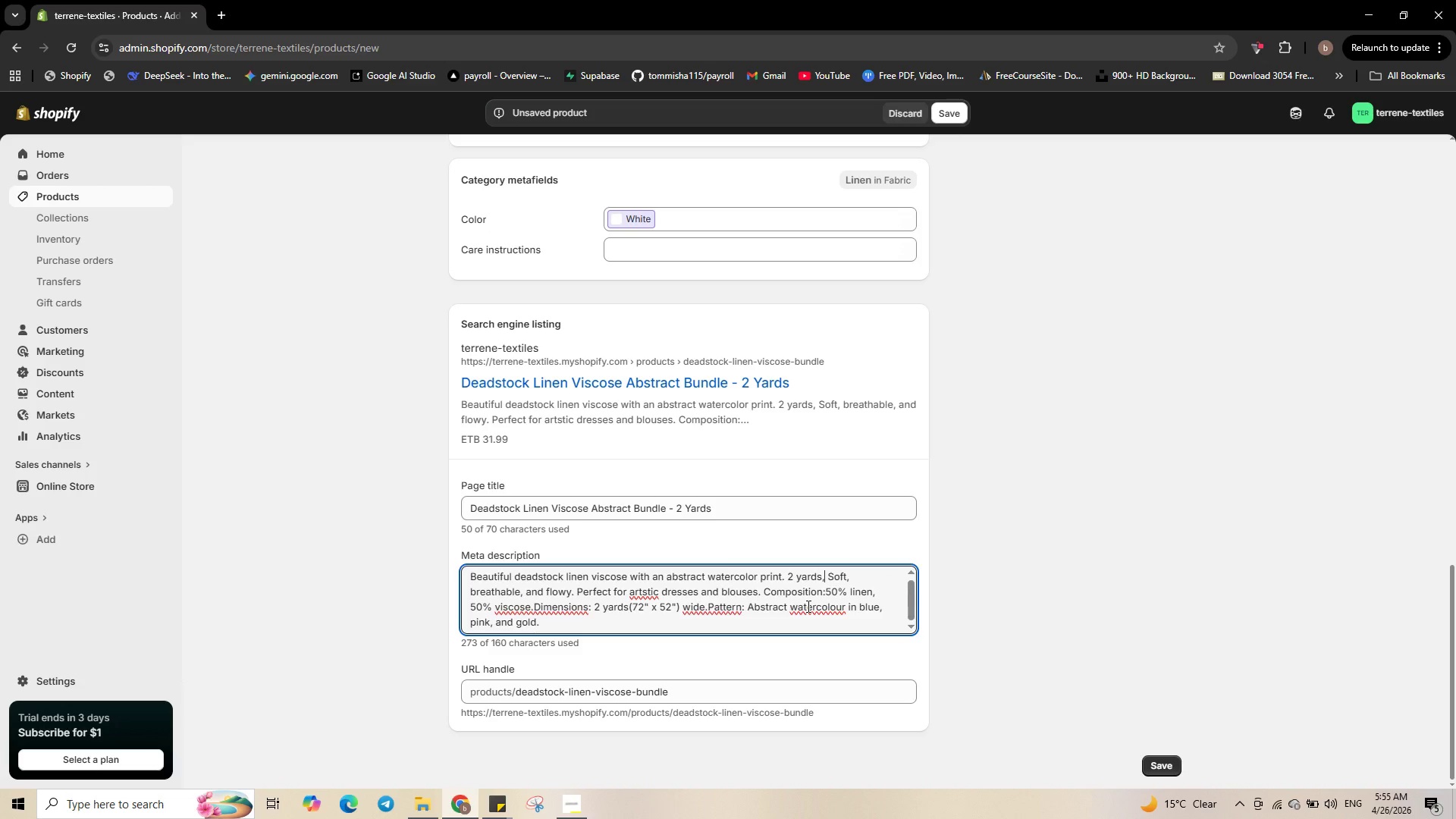 
key(ArrowRight)
 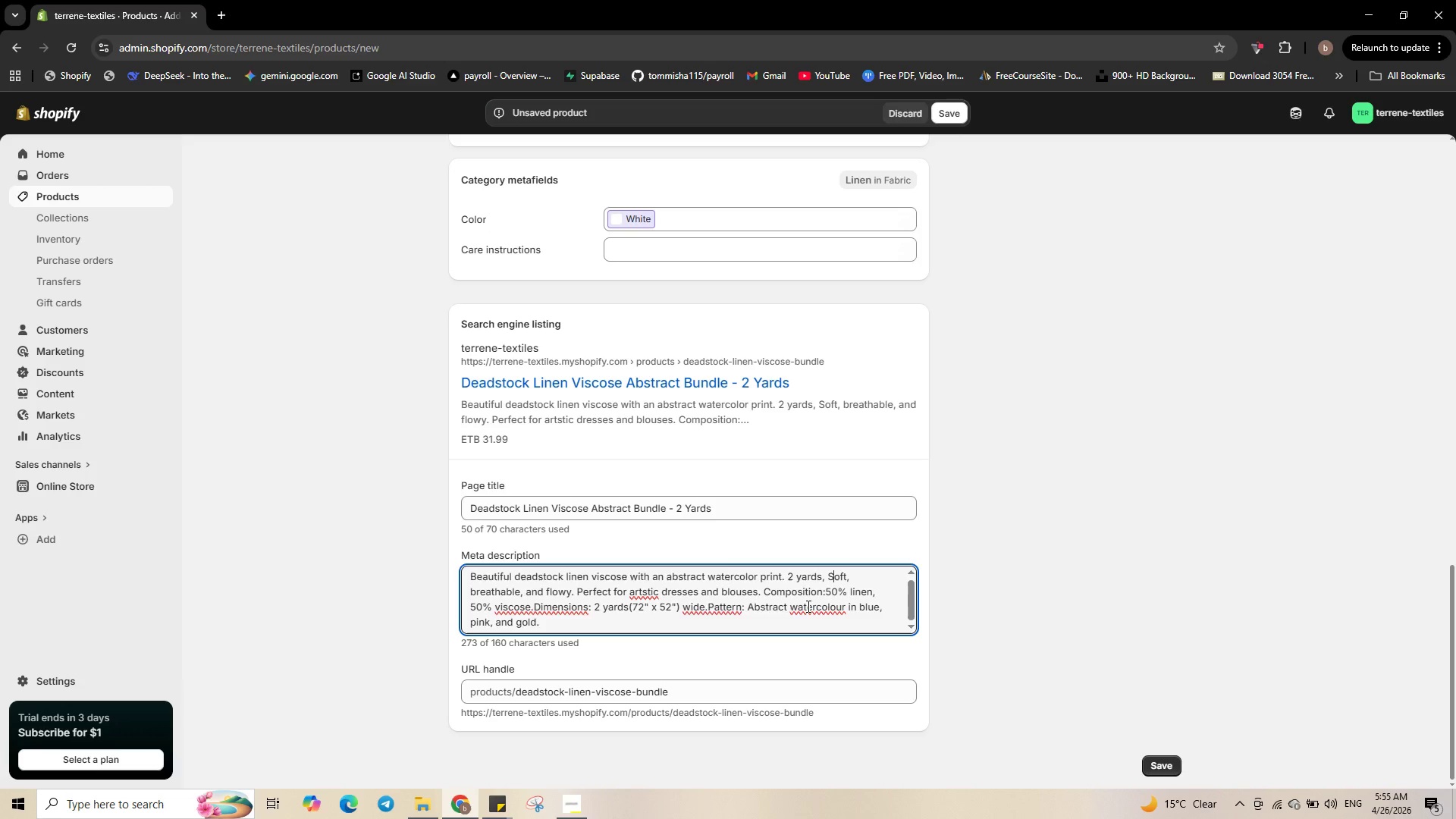 
key(ArrowRight)
 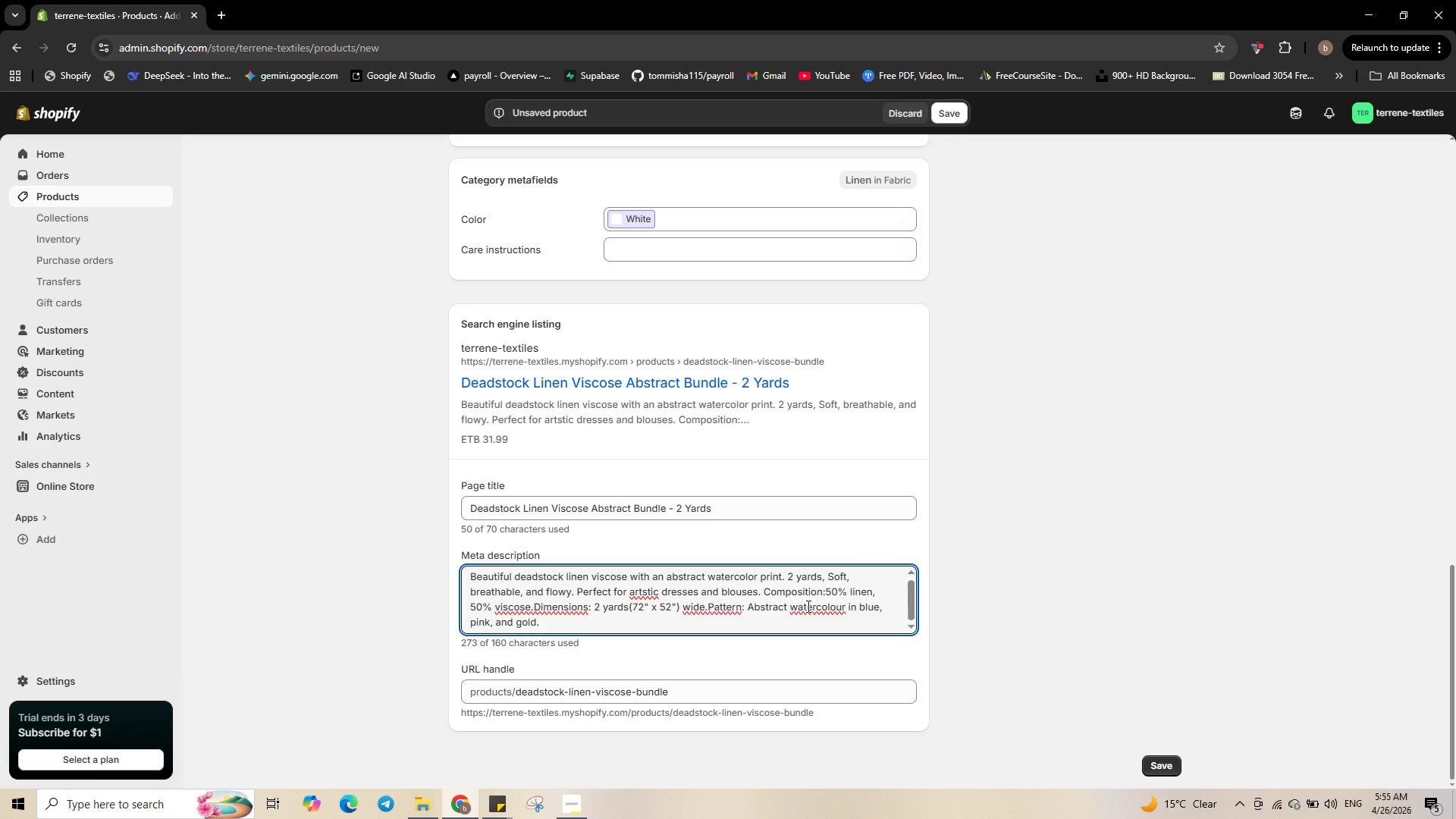 
key(Backspace)
 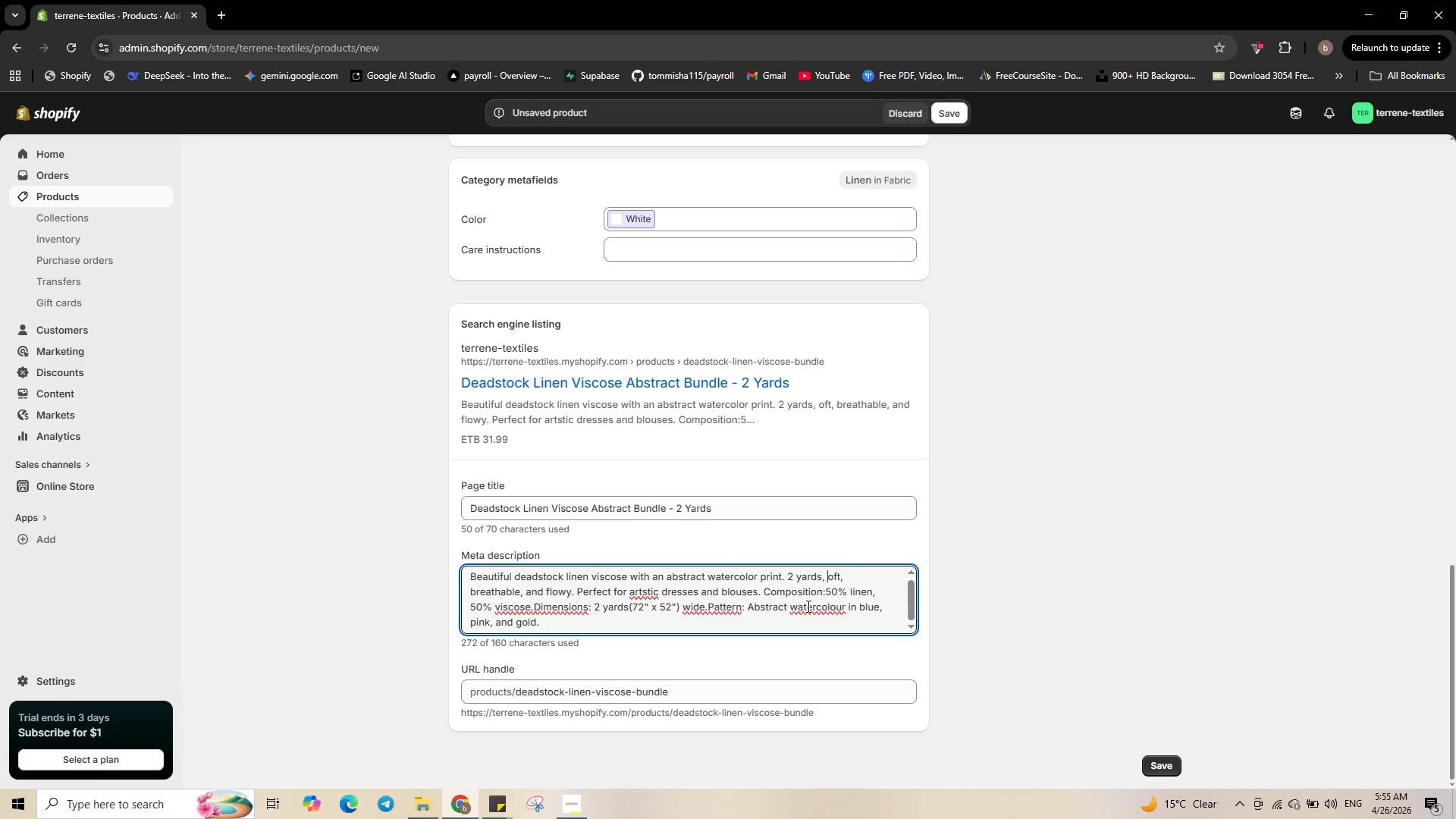 
key(S)
 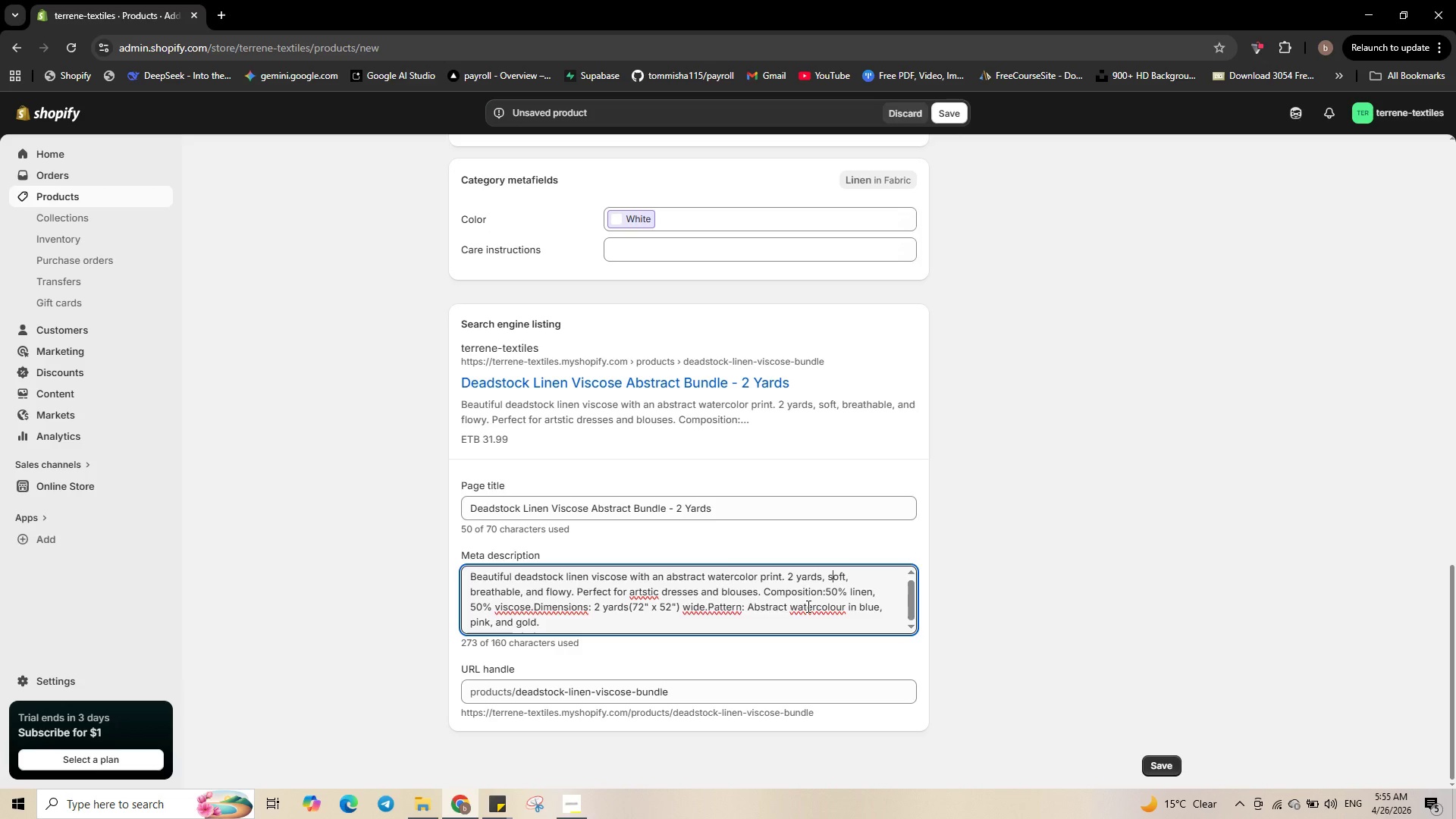 
key(ArrowRight)
 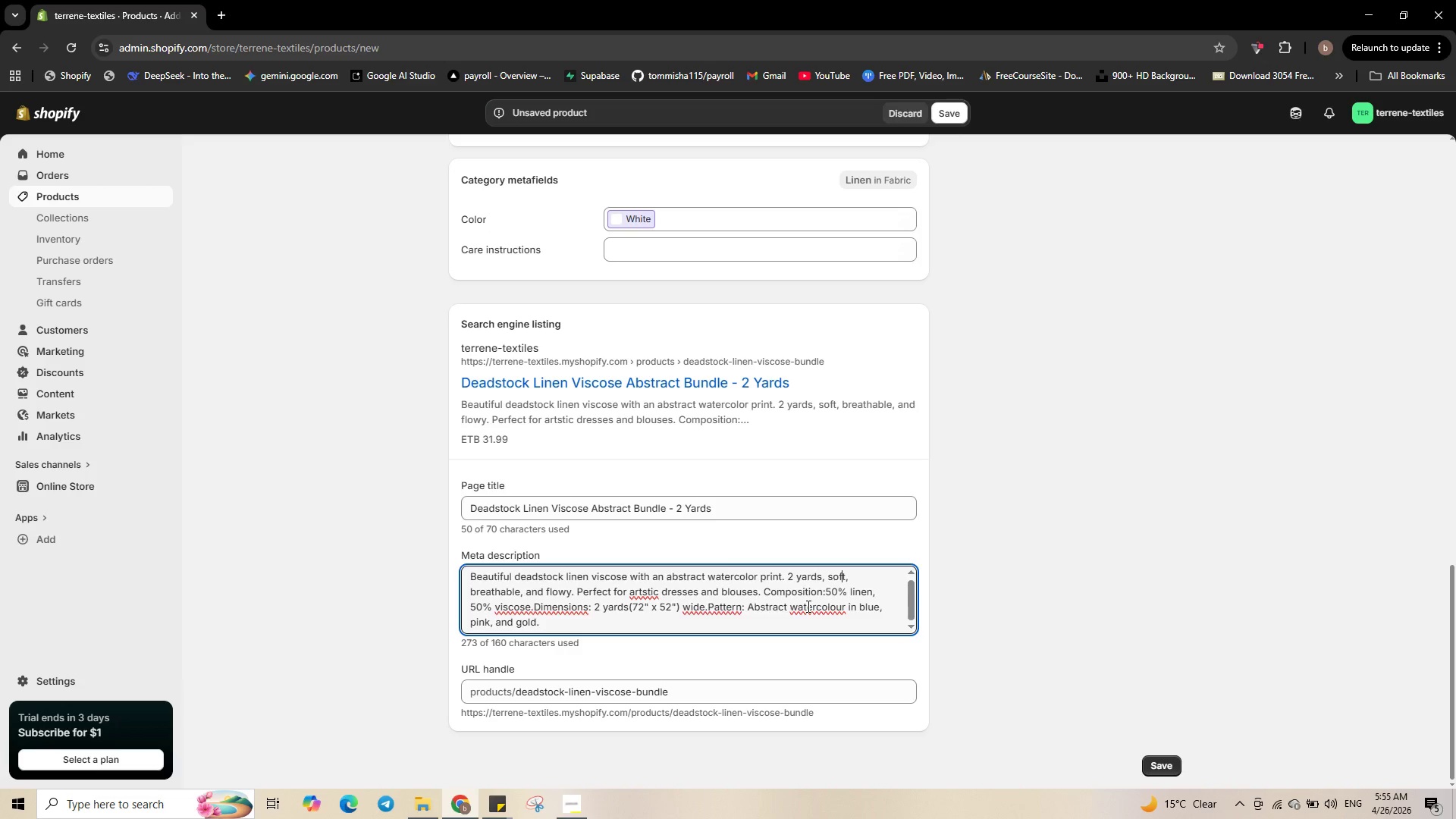 
key(ArrowRight)
 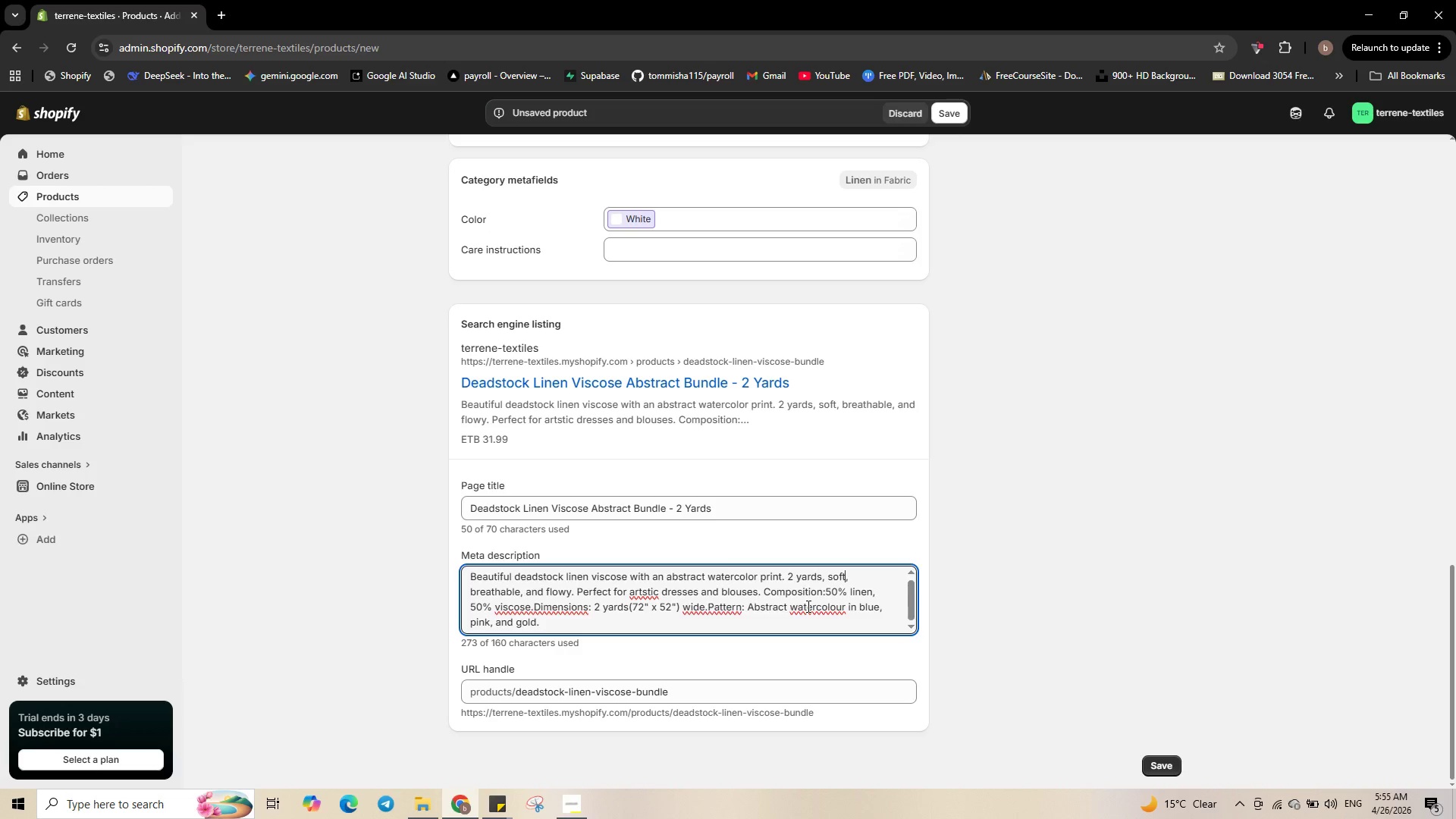 
key(ArrowRight)
 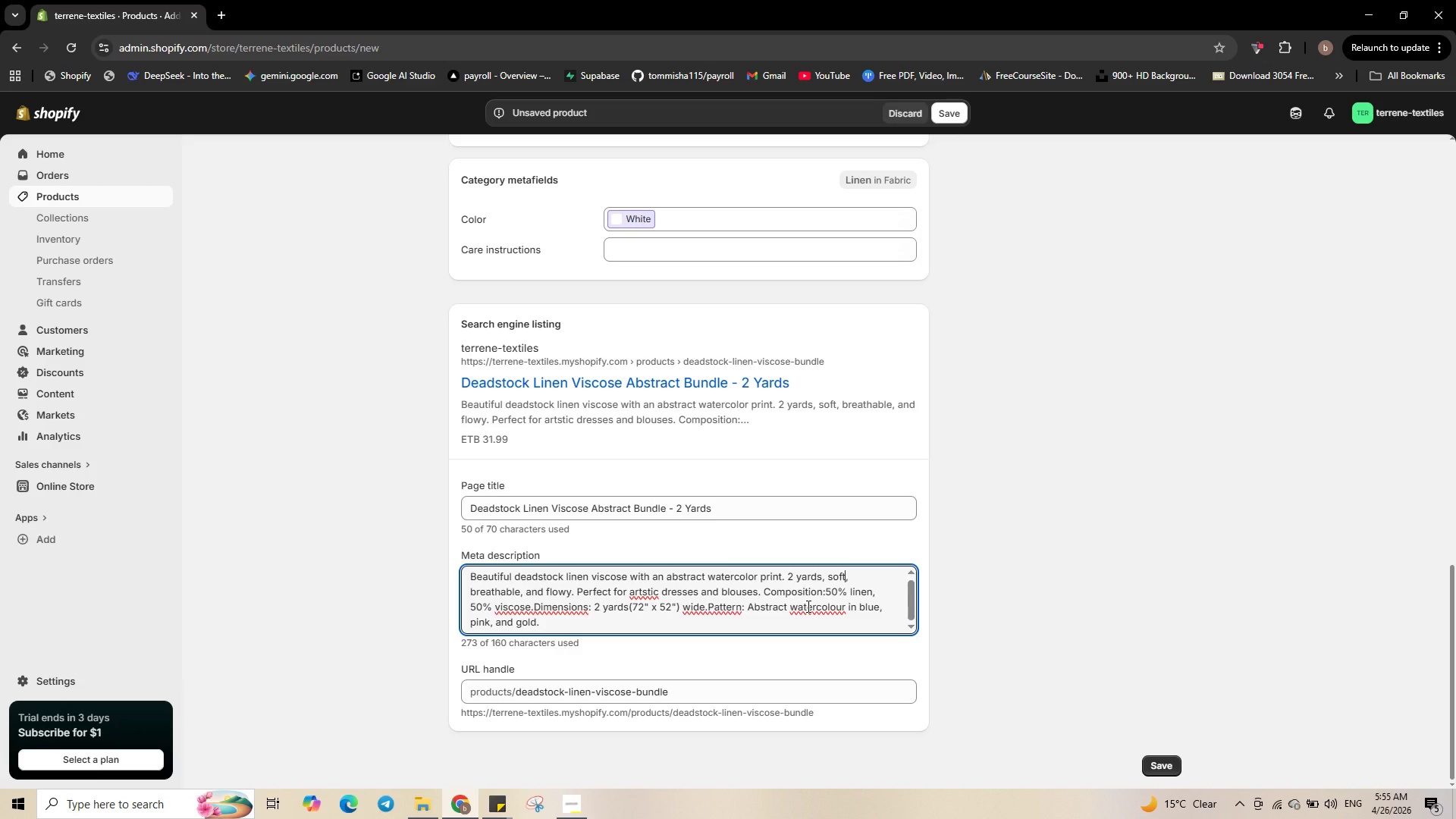 
key(ArrowDown)
 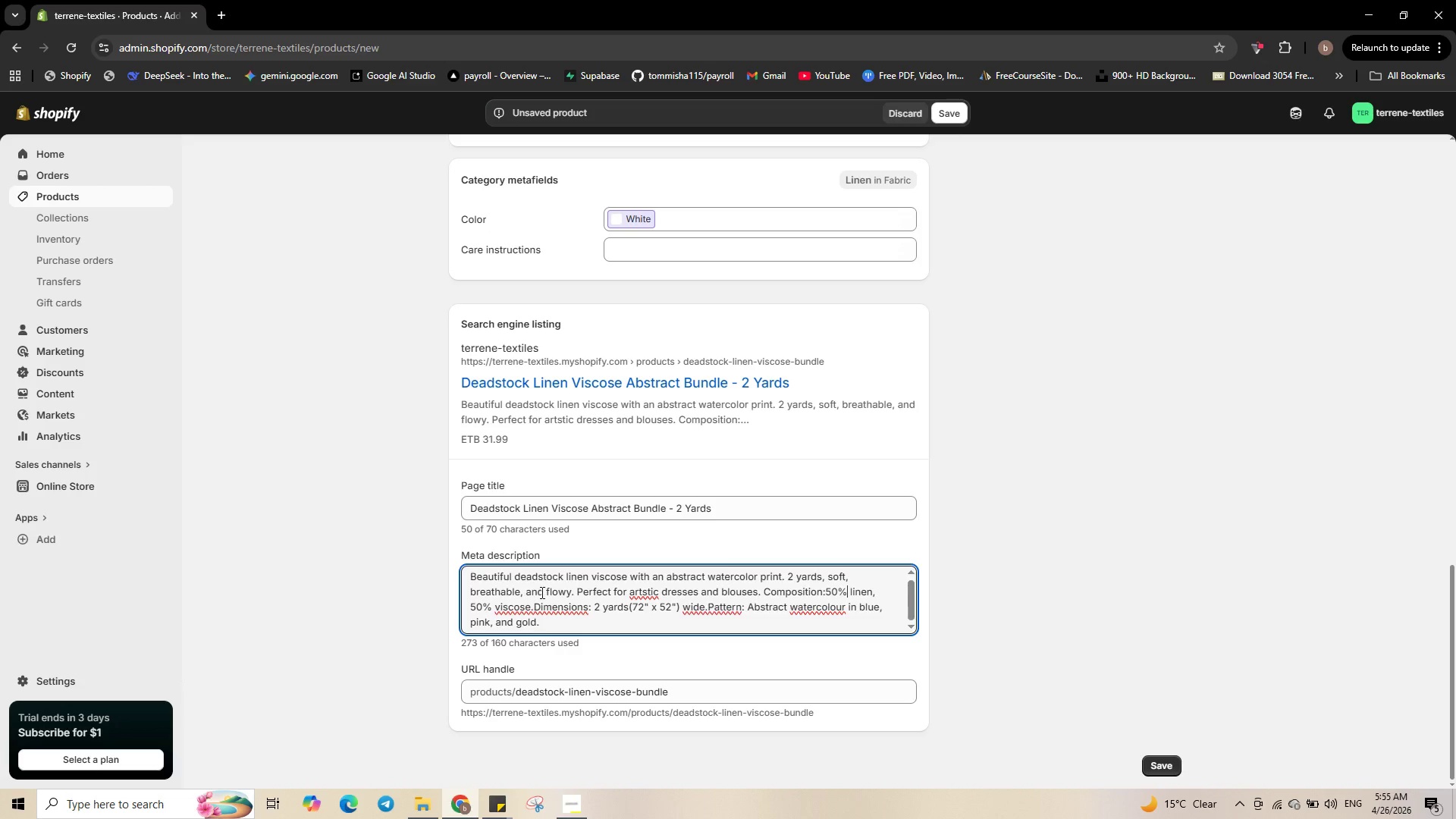 
left_click_drag(start_coordinate=[526, 594], to_coordinate=[467, 598])
 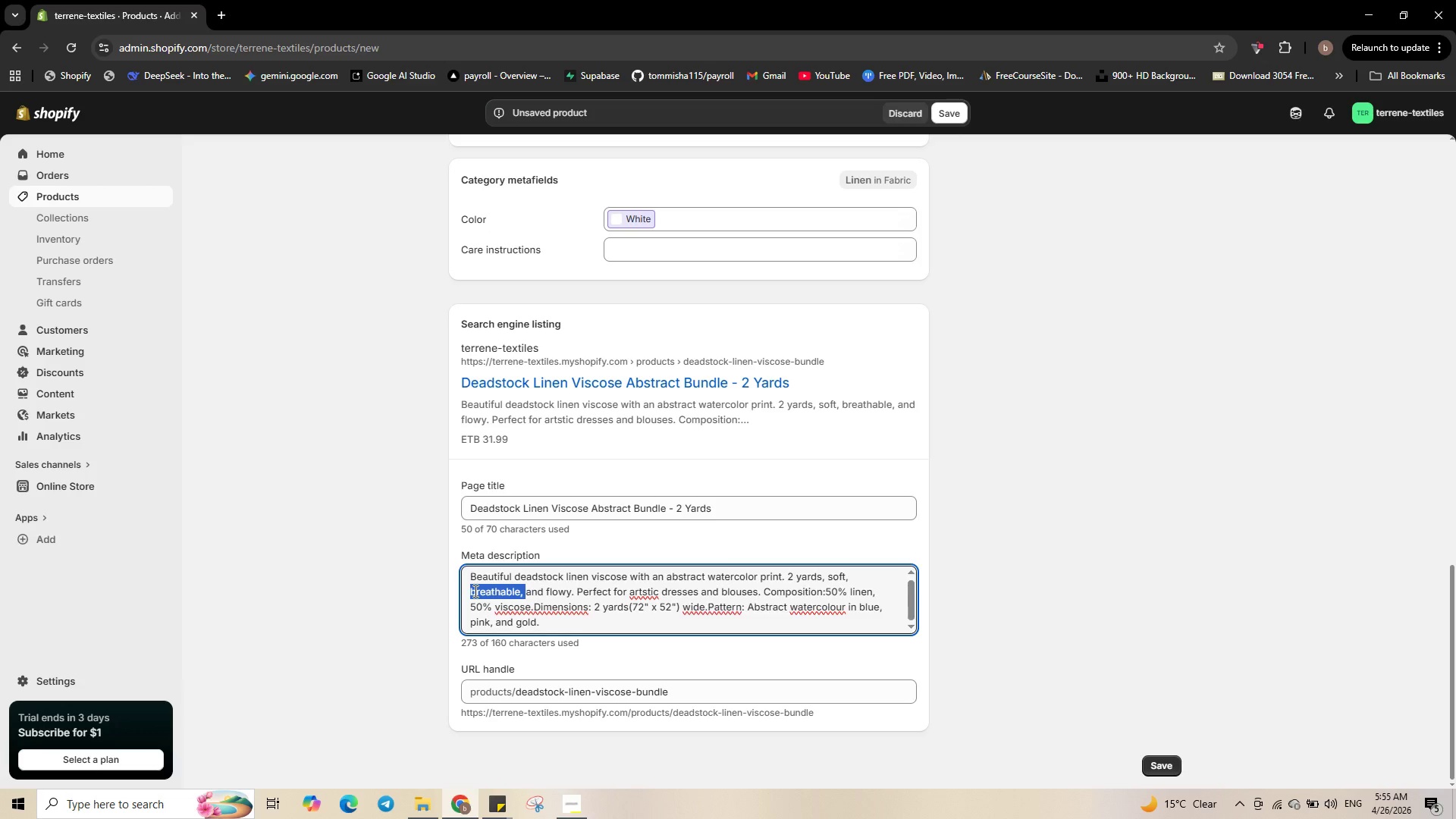 
key(Backspace)
 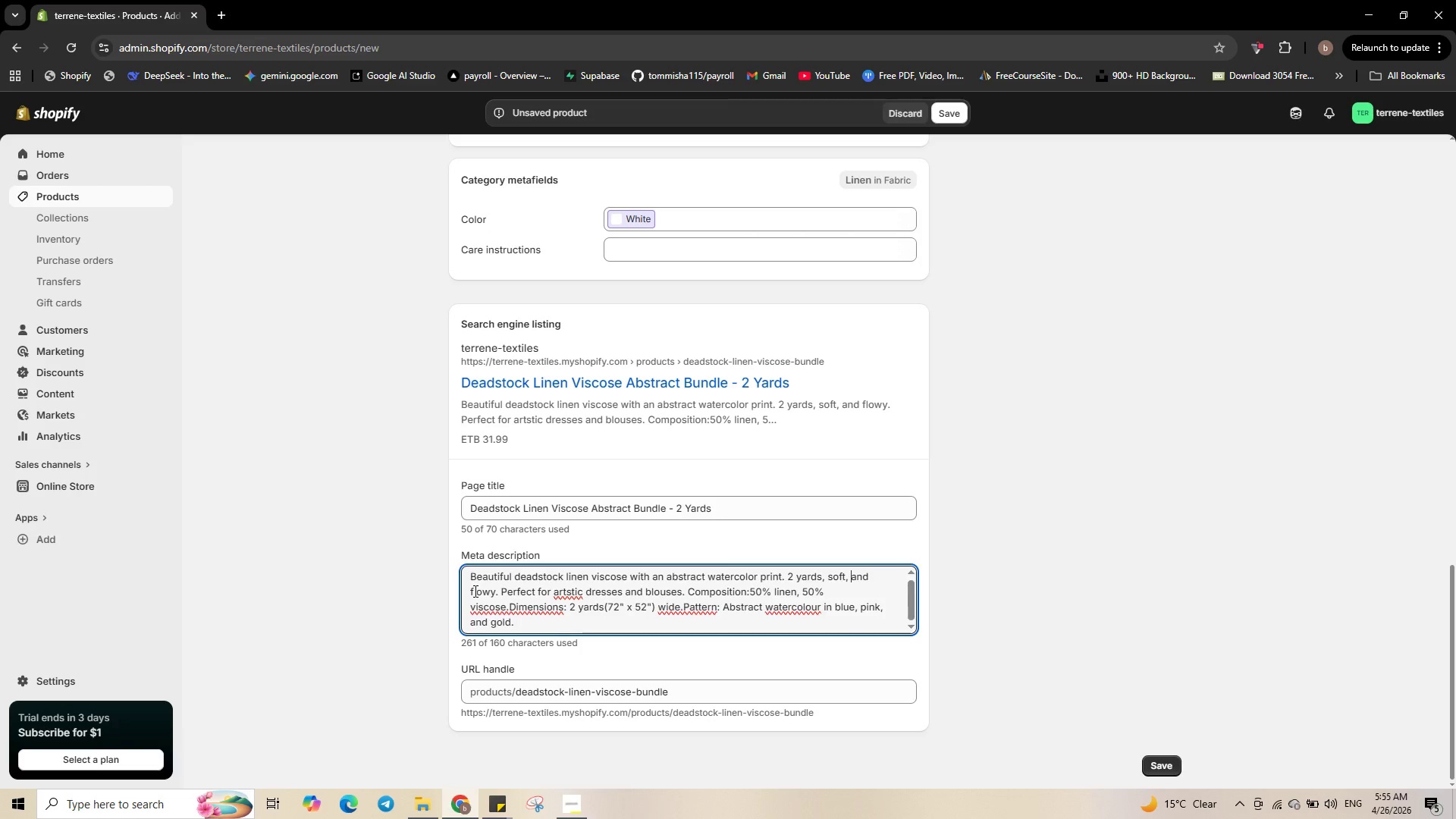 
key(ArrowRight)
 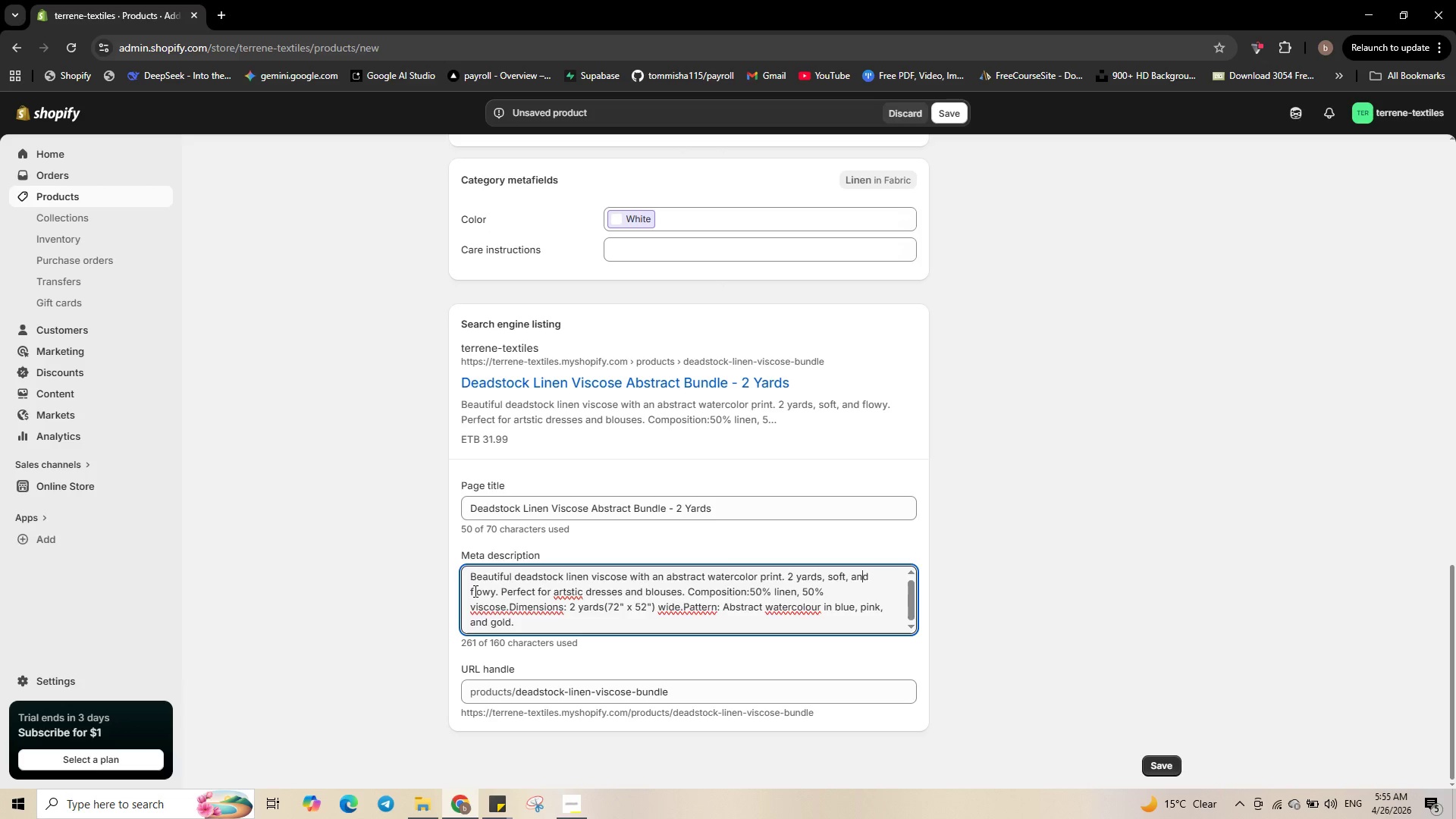 
key(ArrowRight)
 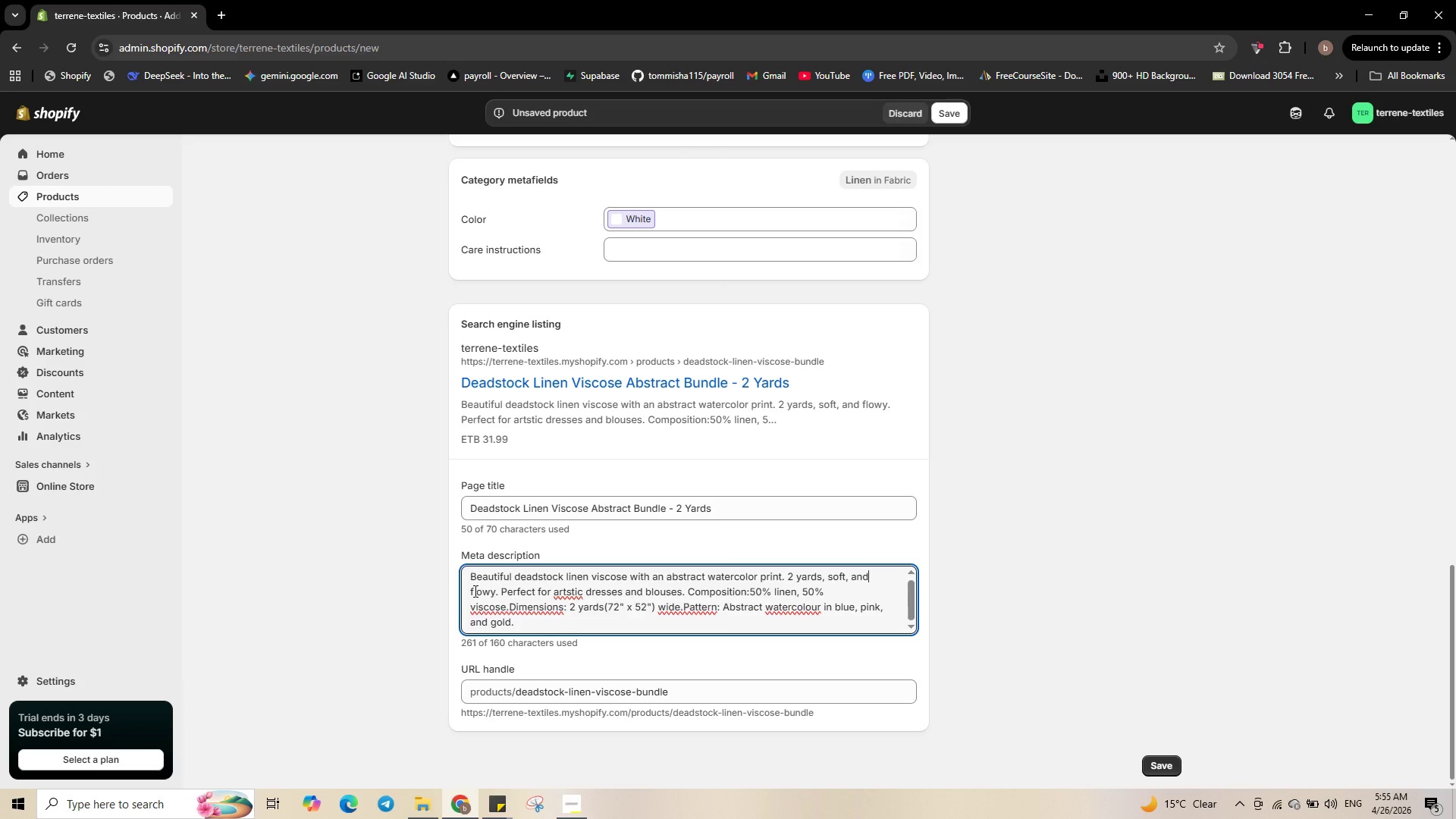 
key(ArrowRight)
 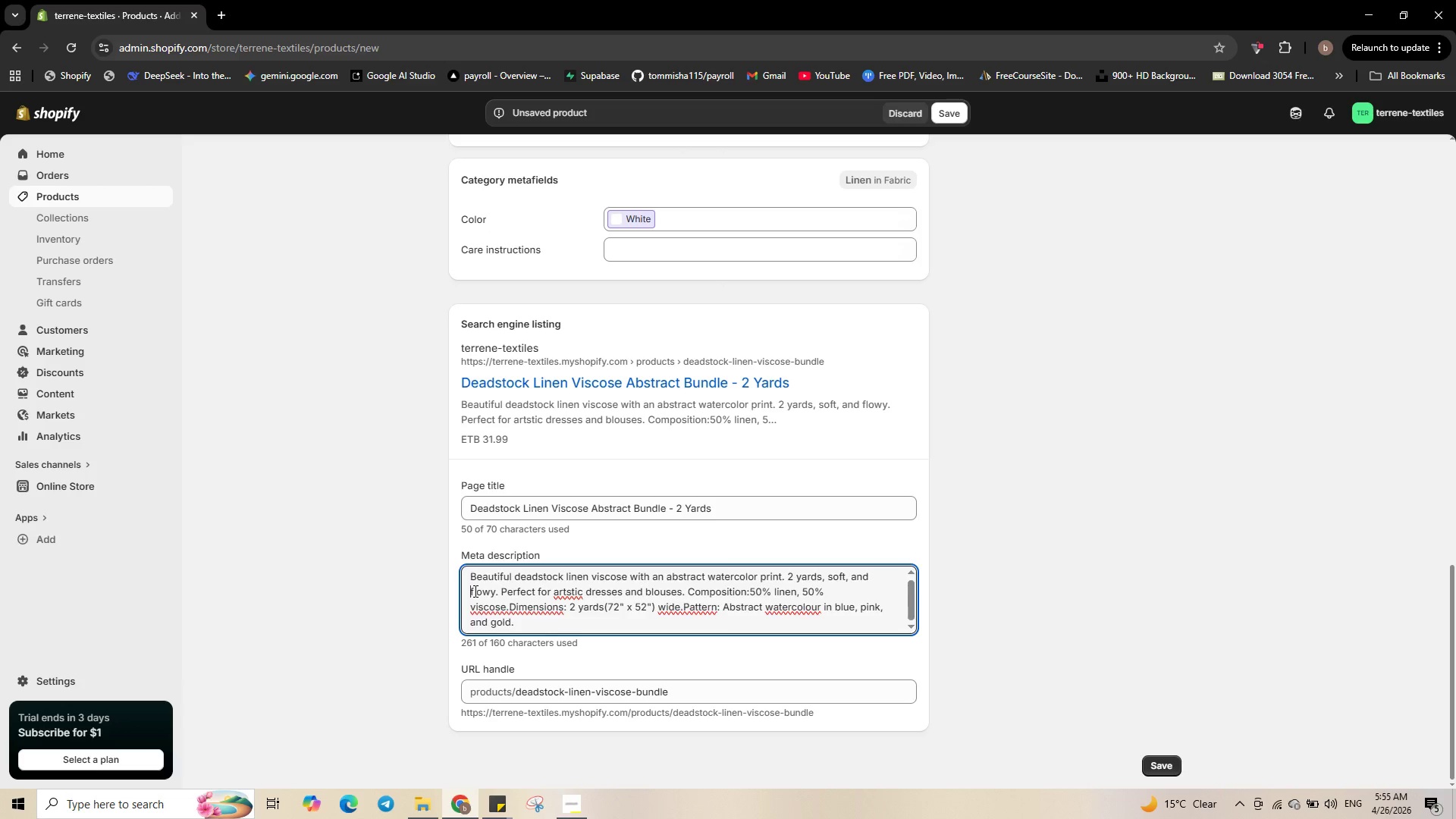 
key(ArrowRight)
 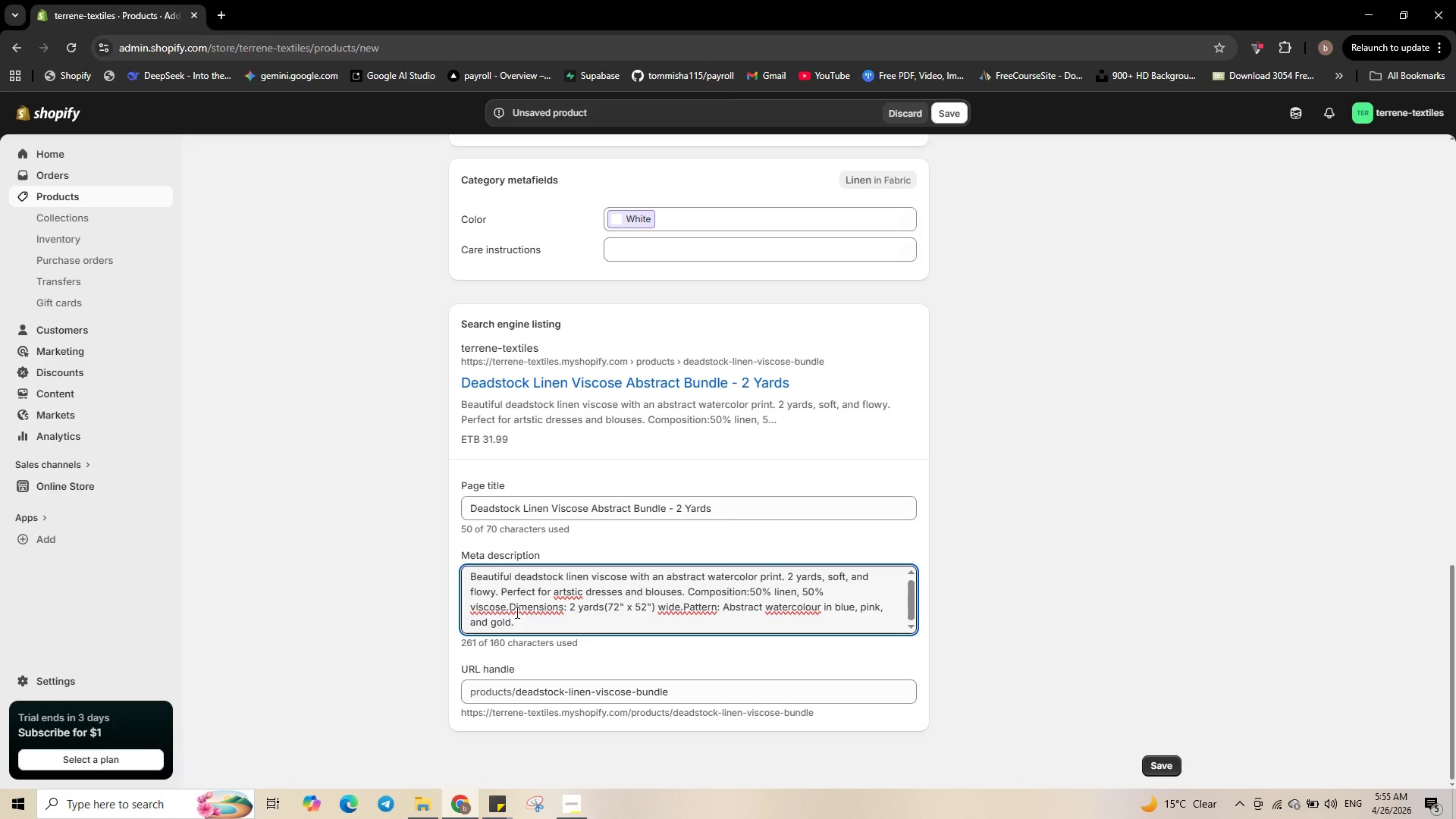 
wait(6.69)
 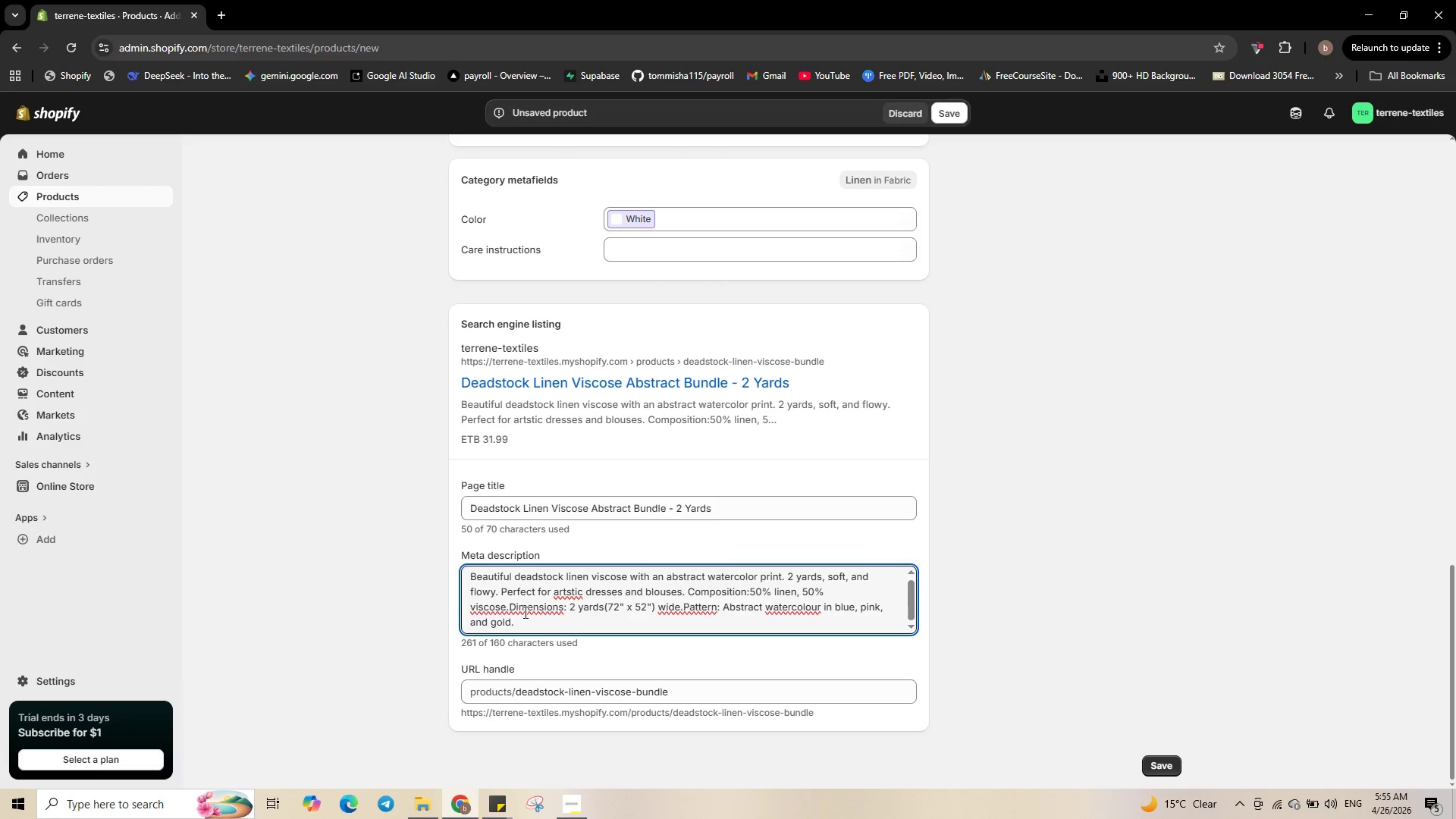 
right_click([568, 594])
 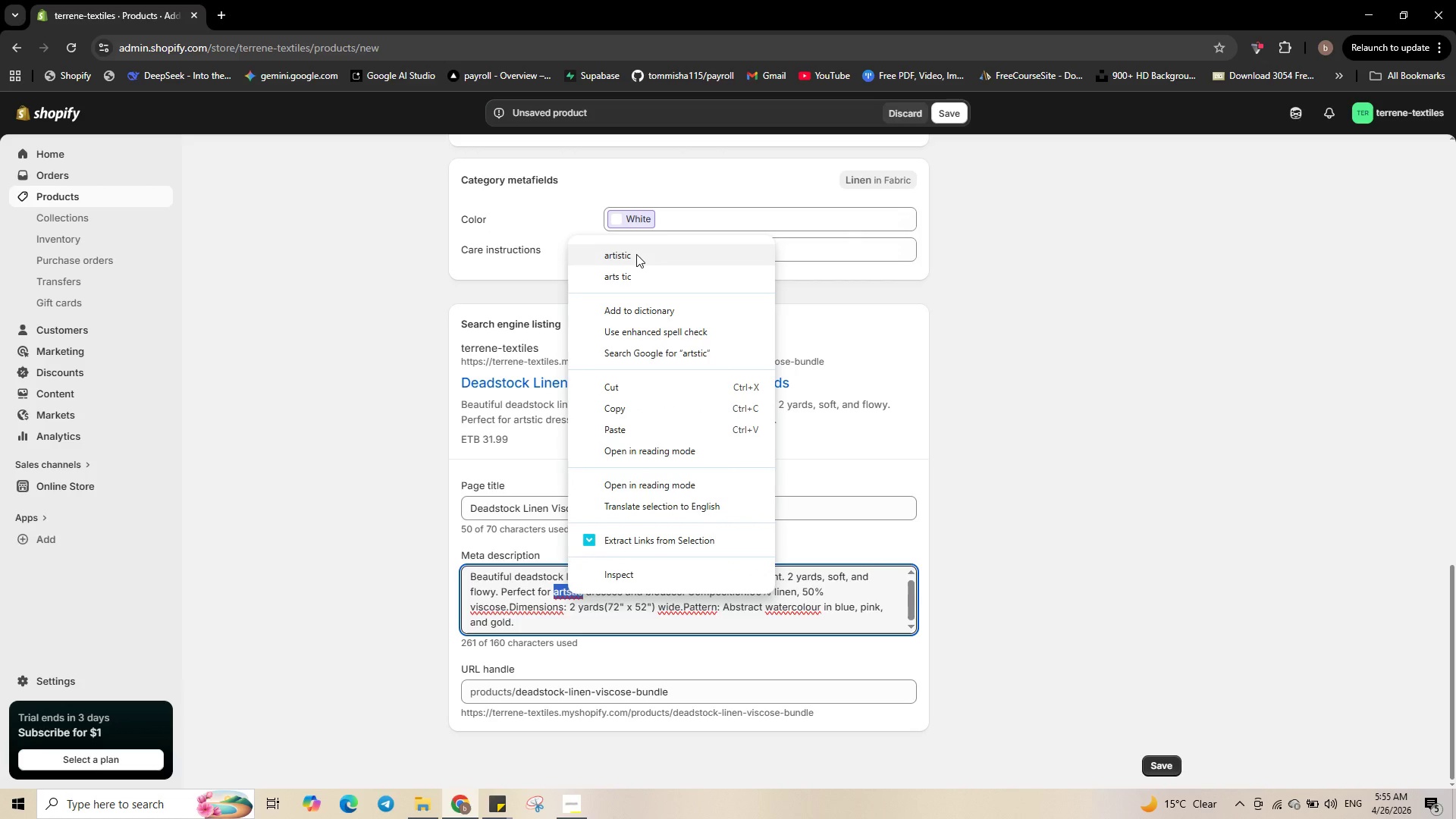 
left_click([636, 252])
 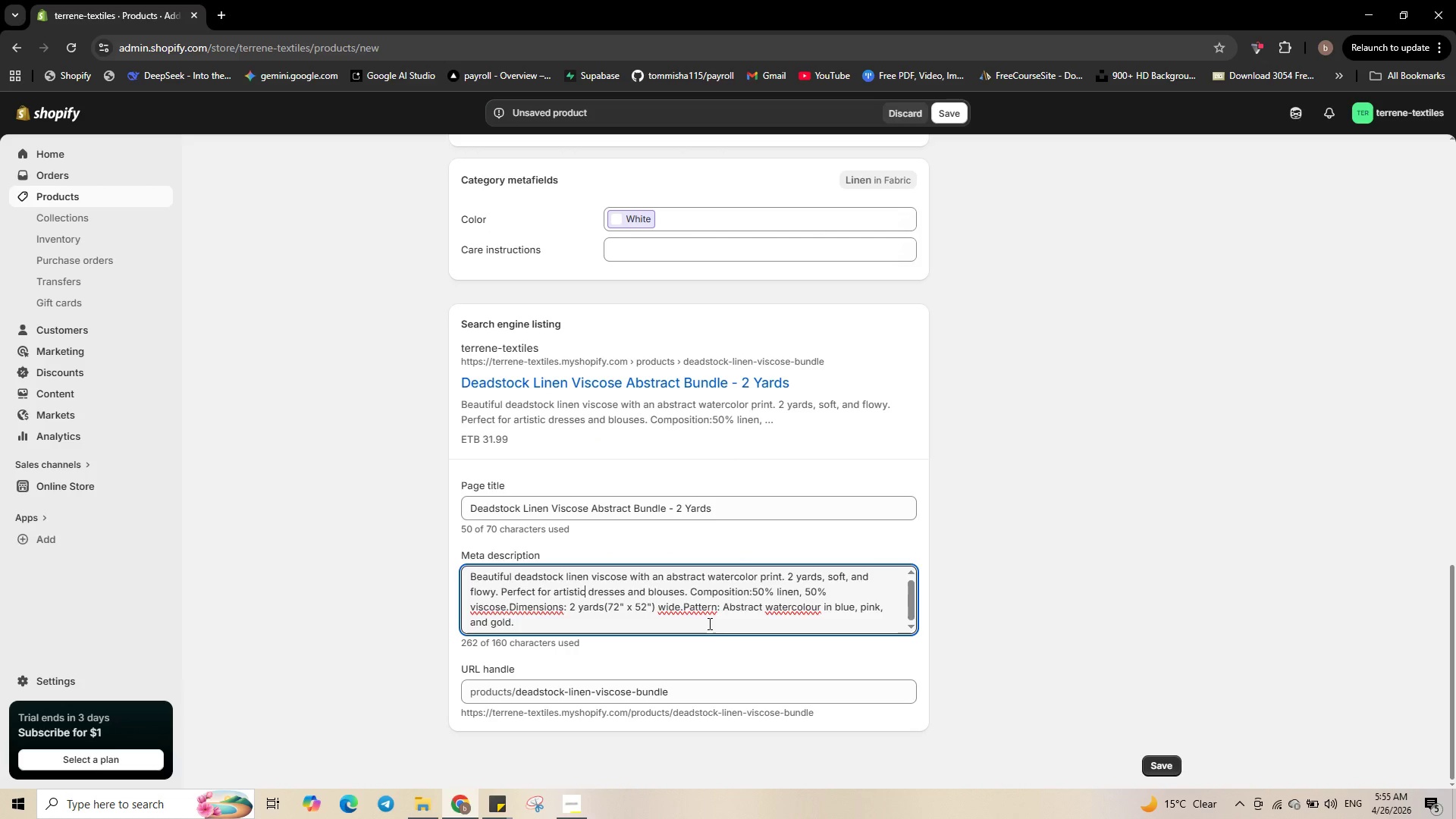 
wait(6.42)
 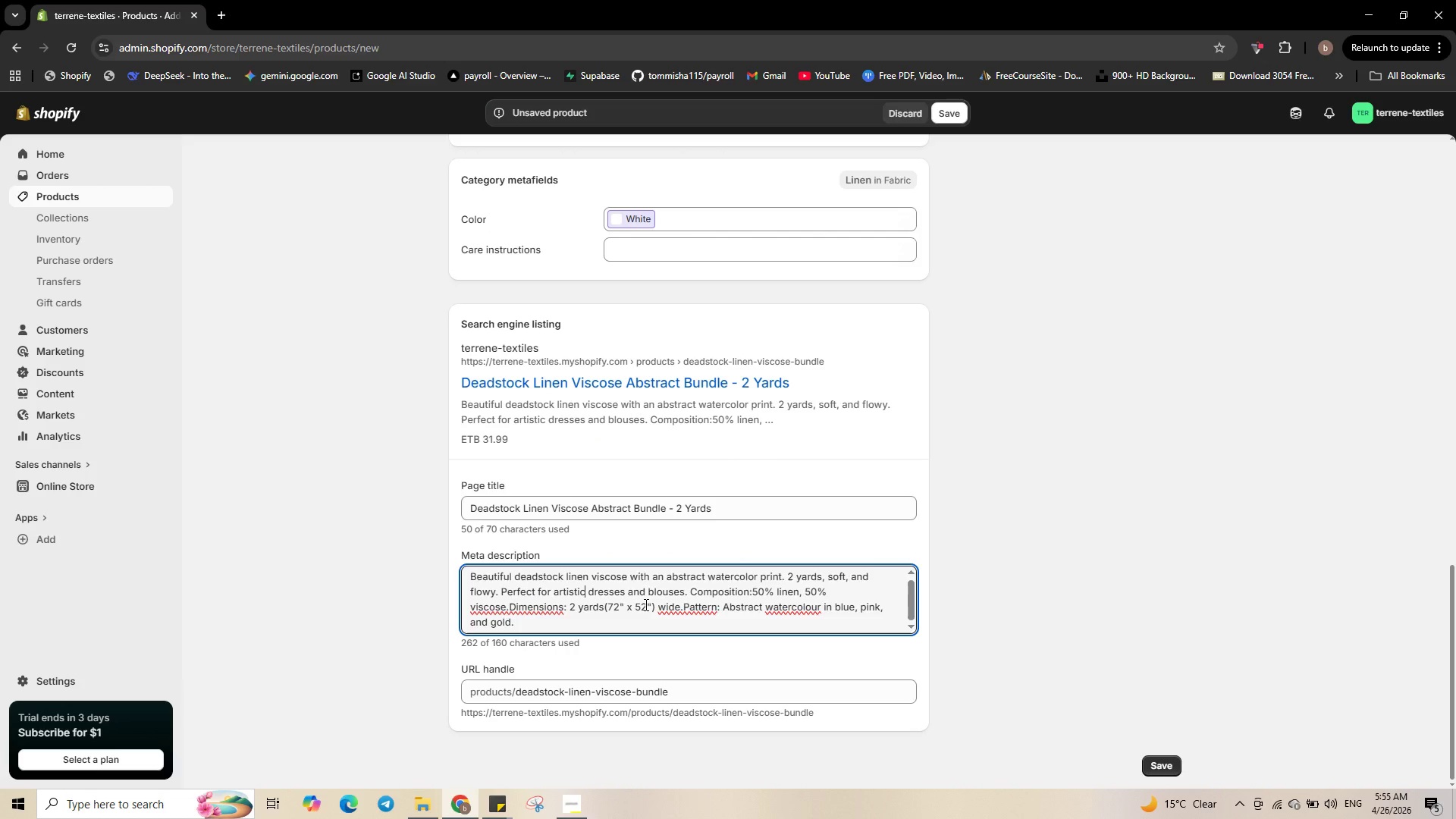 
left_click_drag(start_coordinate=[626, 593], to_coordinate=[839, 630])
 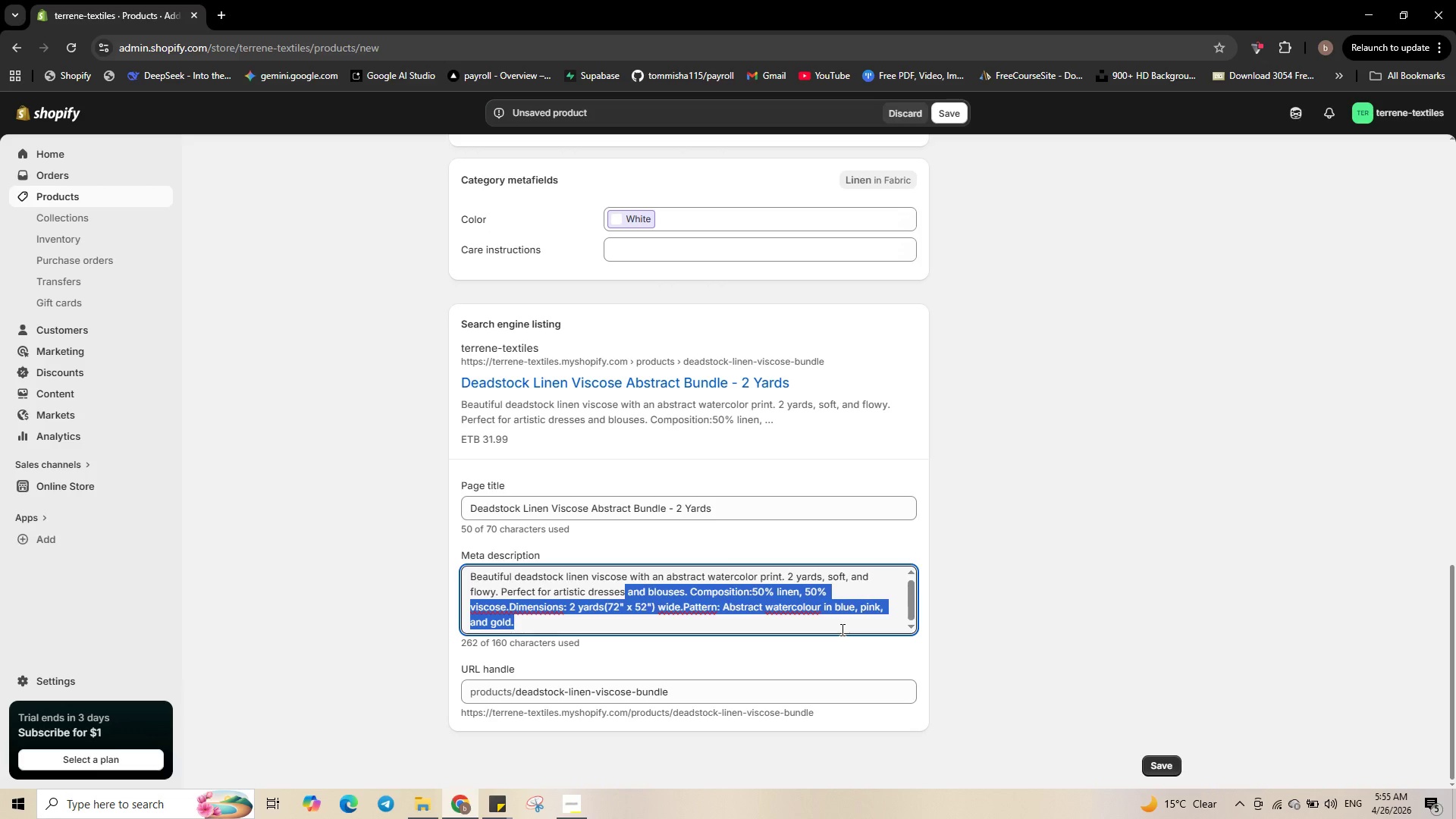 
type(S)
key(Backspace)
type(. Se)
key(Backspace)
type(ustainable sewing )
key(Backspace)
type(. Shop now)
 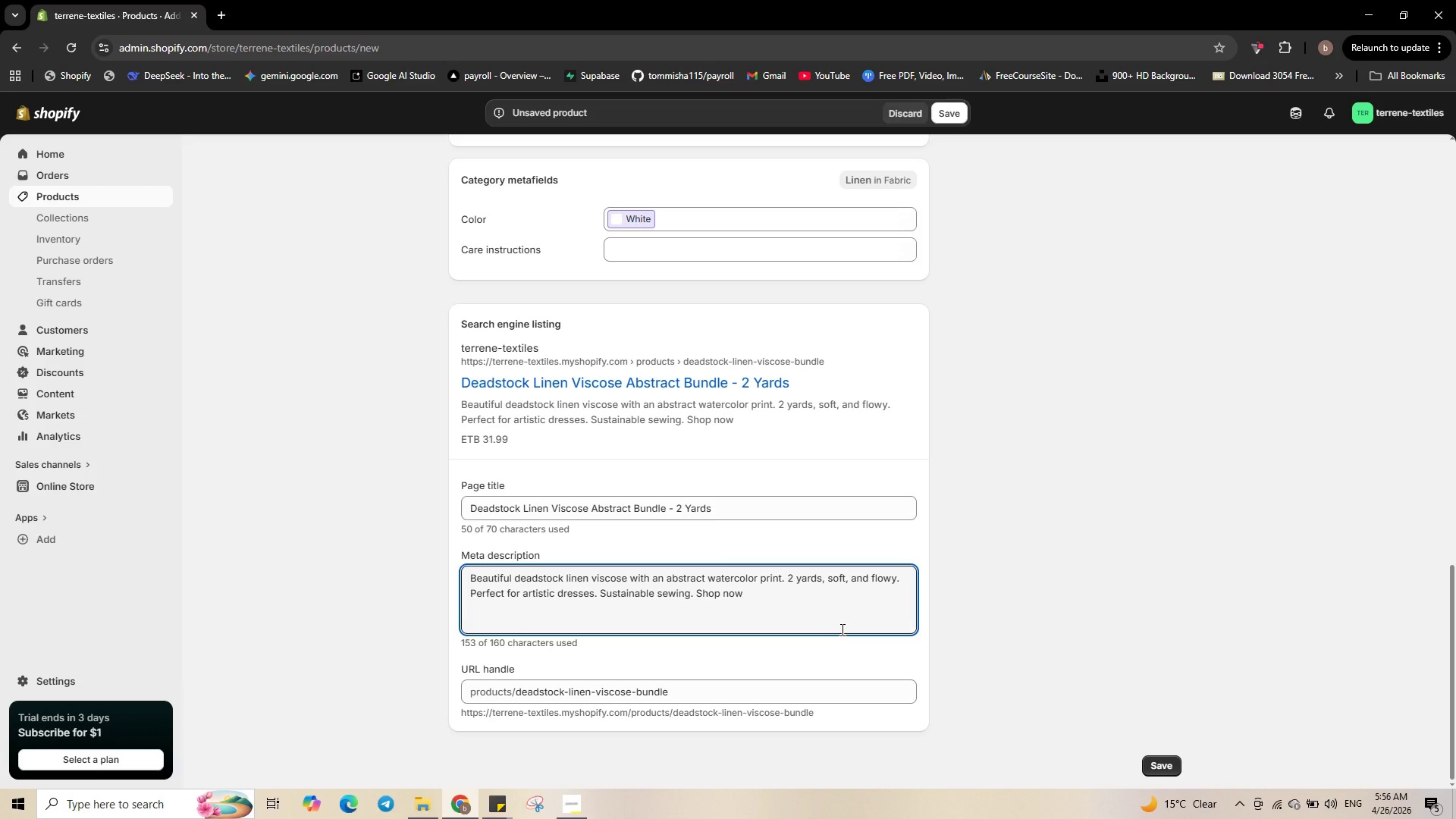 
left_click([673, 695])
 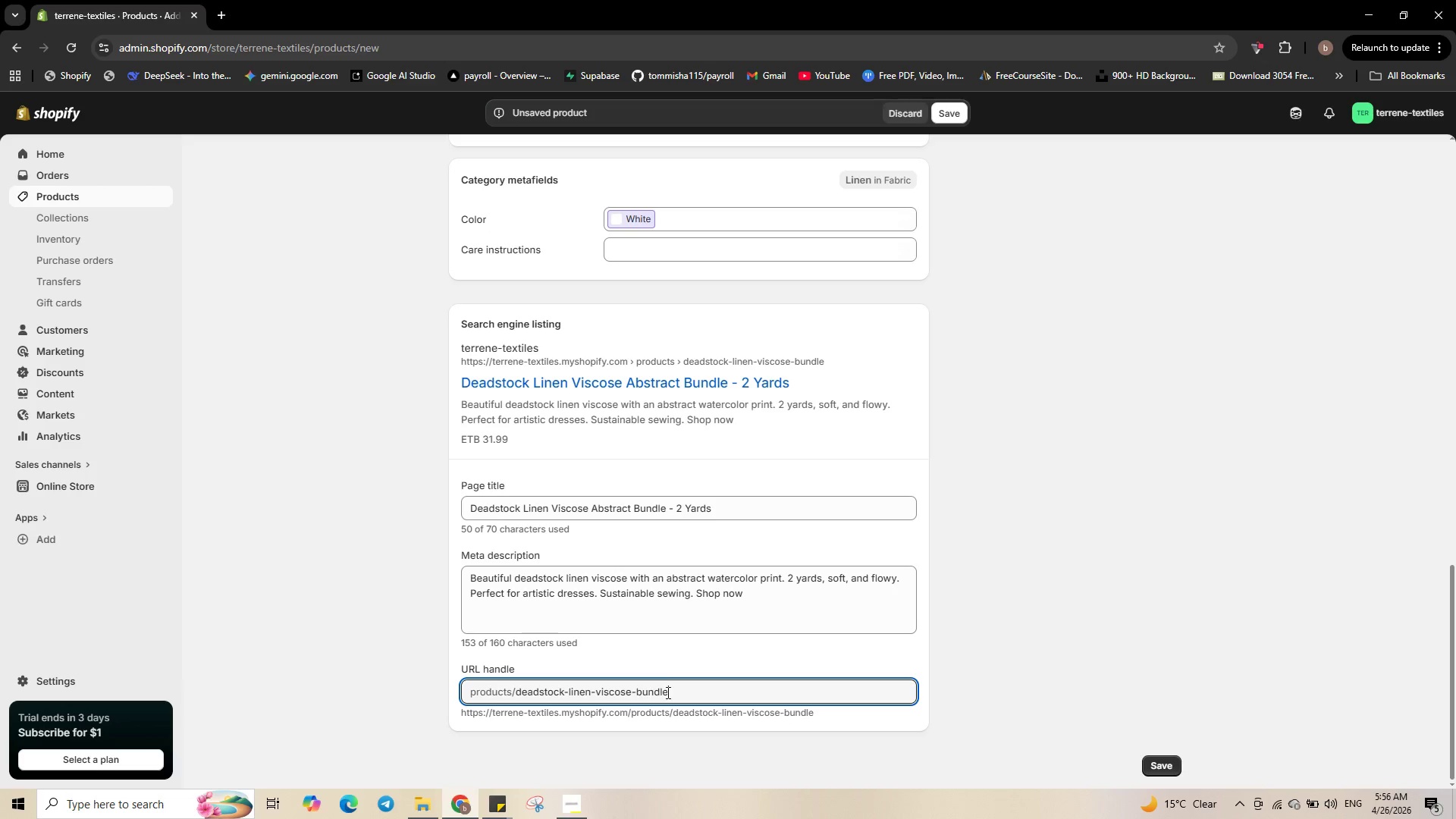 
double_click([667, 692])
 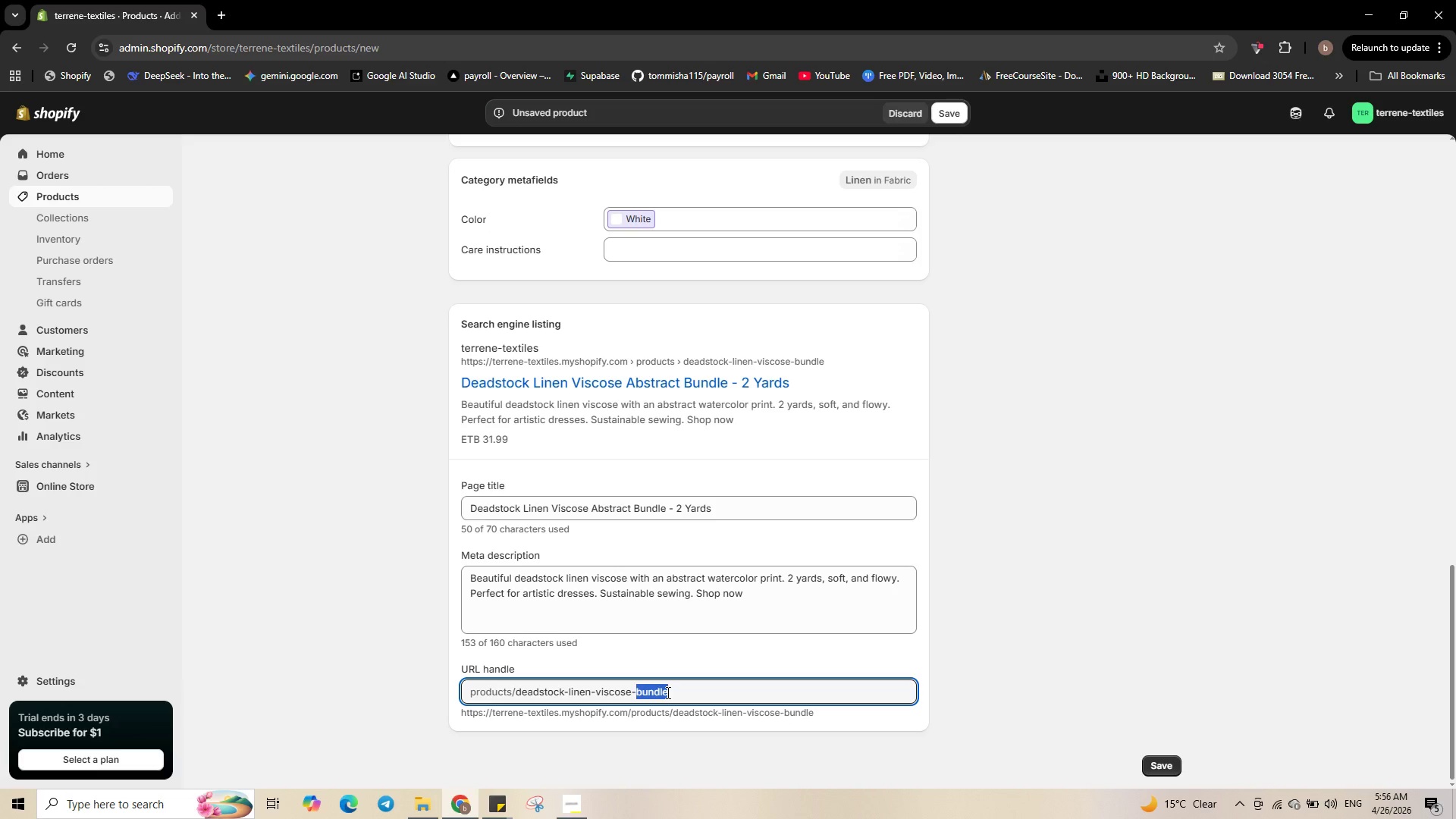 
type(abstract)
 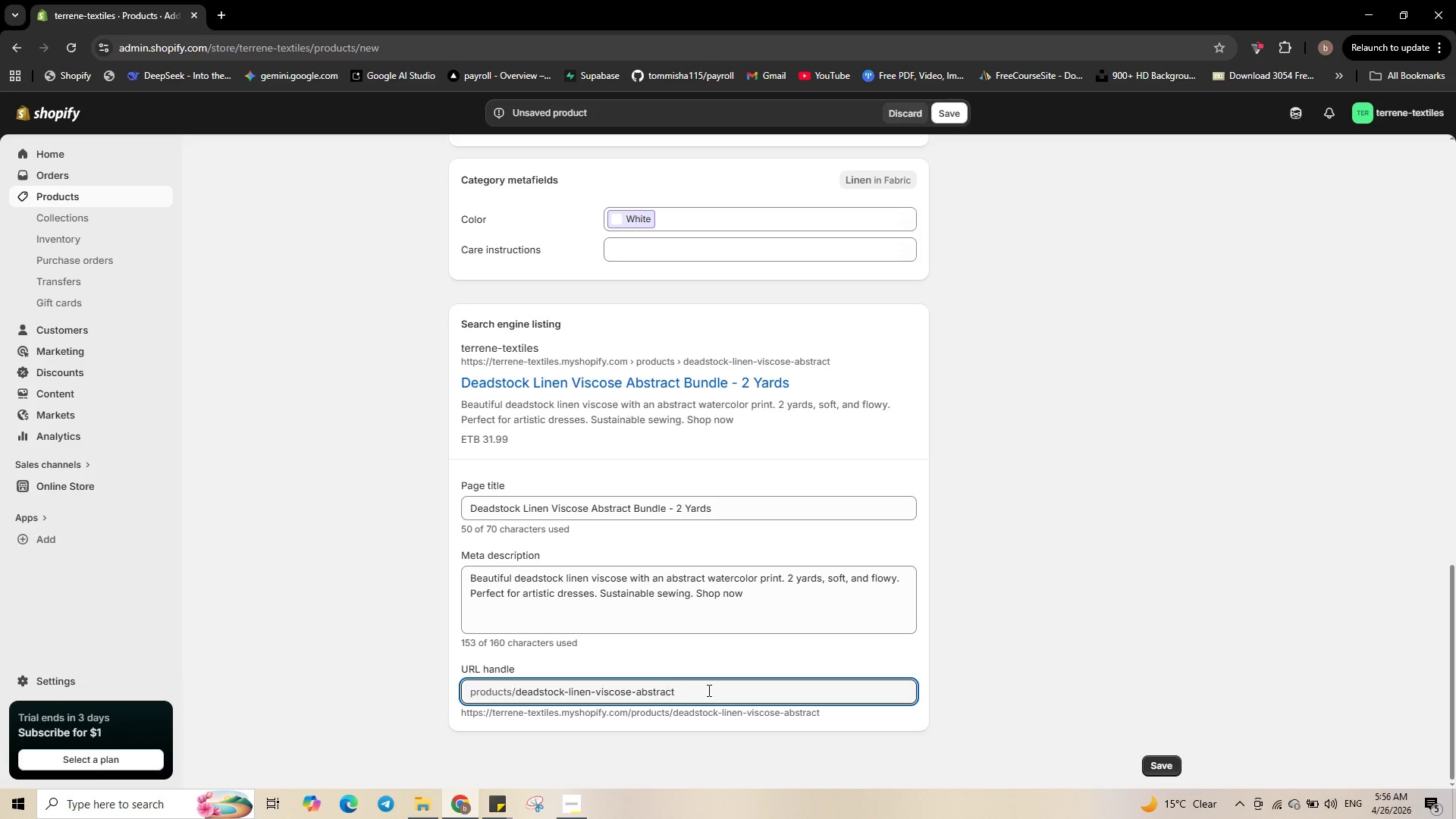 
scroll: coordinate [723, 683], scroll_direction: up, amount: 2.0
 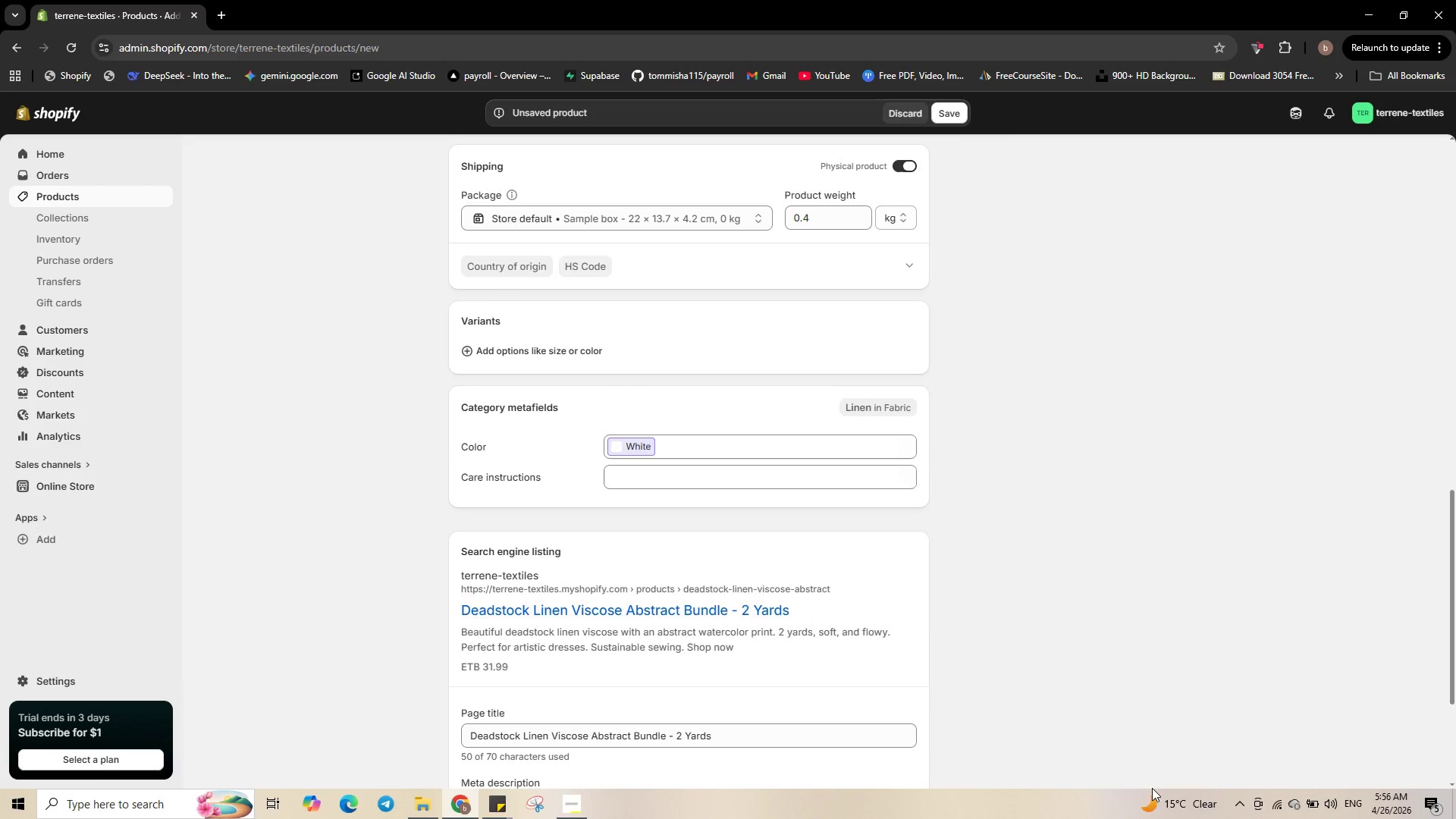 
scroll: coordinate [1148, 780], scroll_direction: down, amount: 5.0
 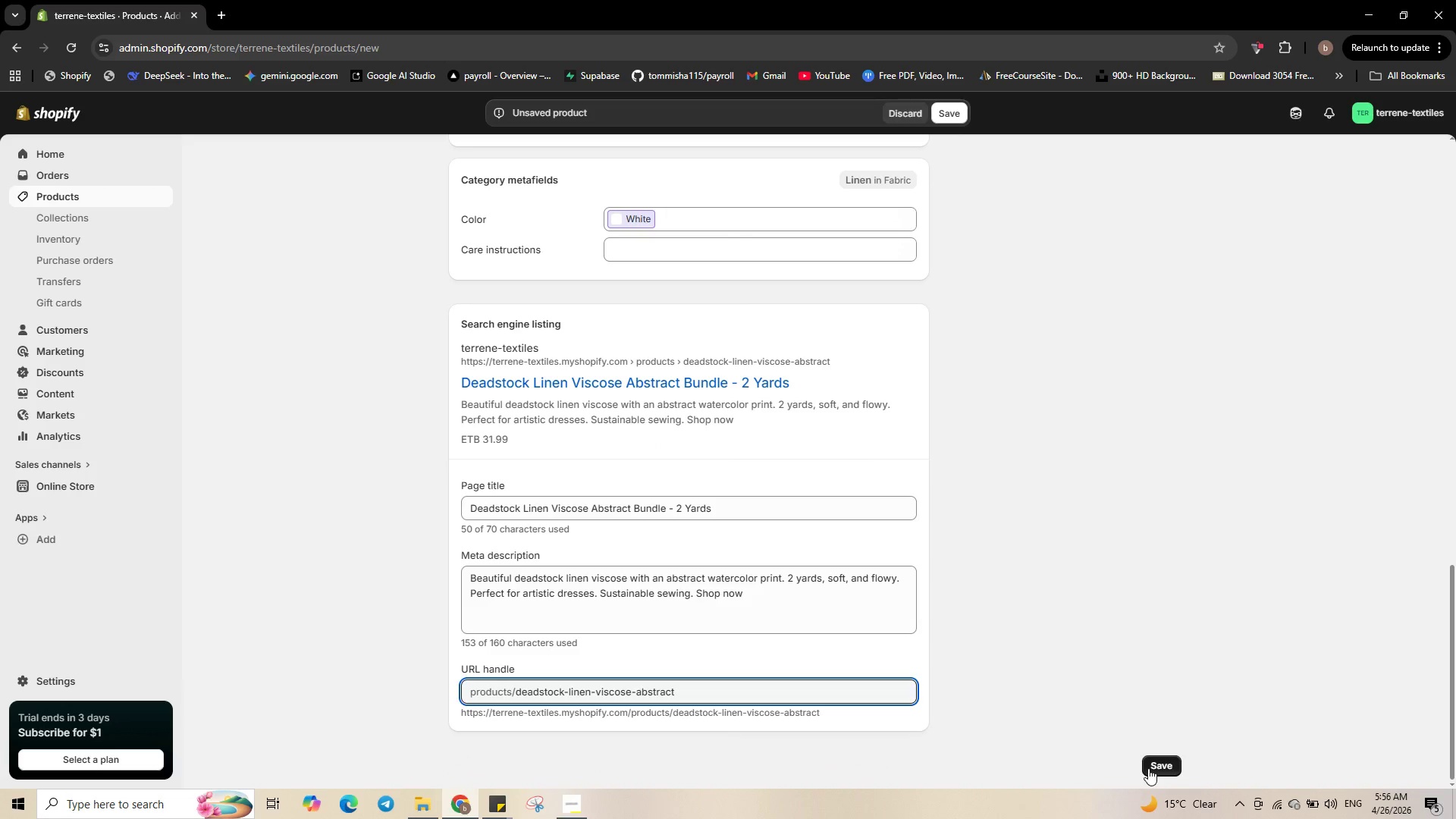 
left_click([1148, 768])
 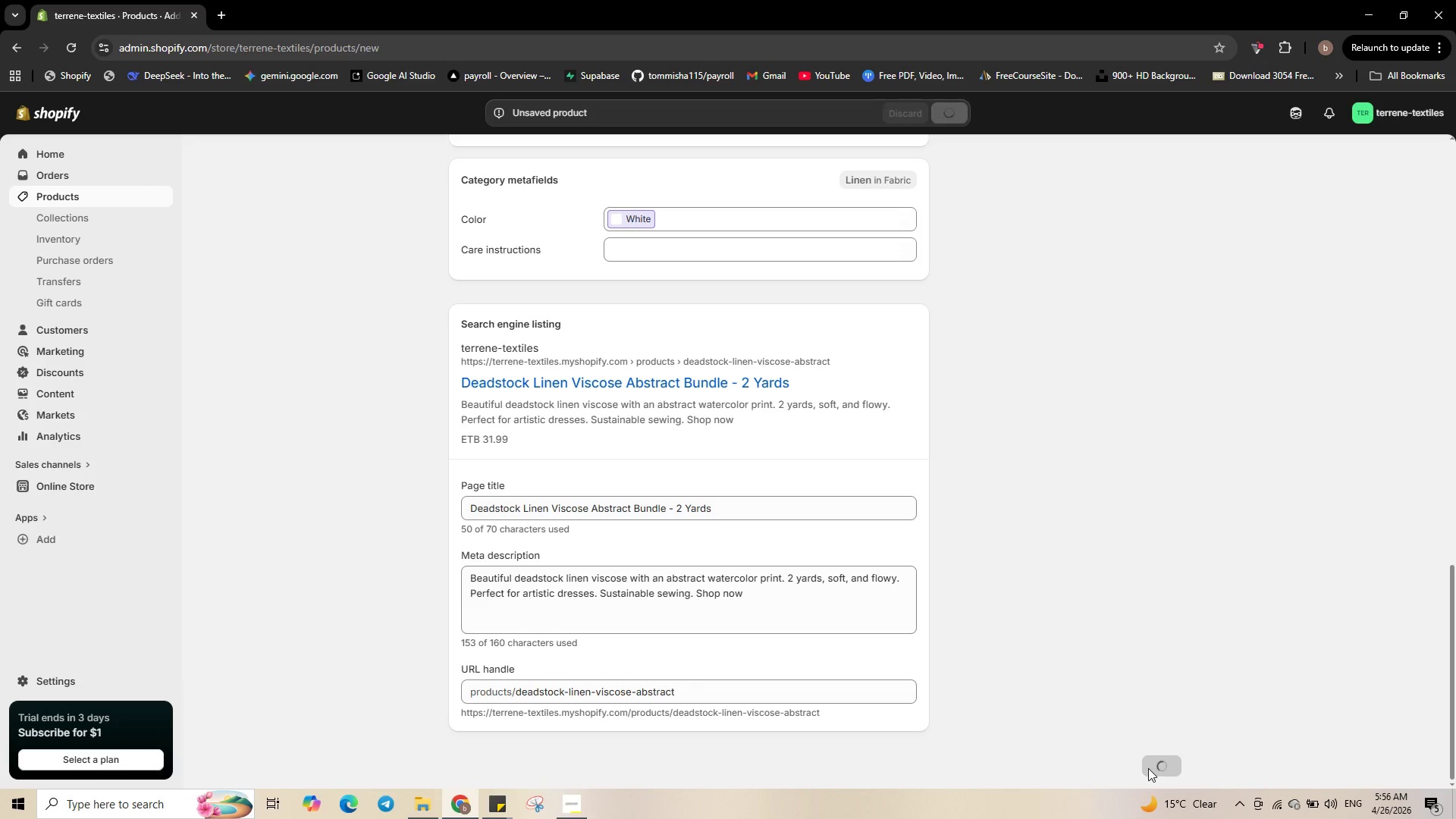 
scroll: coordinate [1139, 697], scroll_direction: up, amount: 8.0
 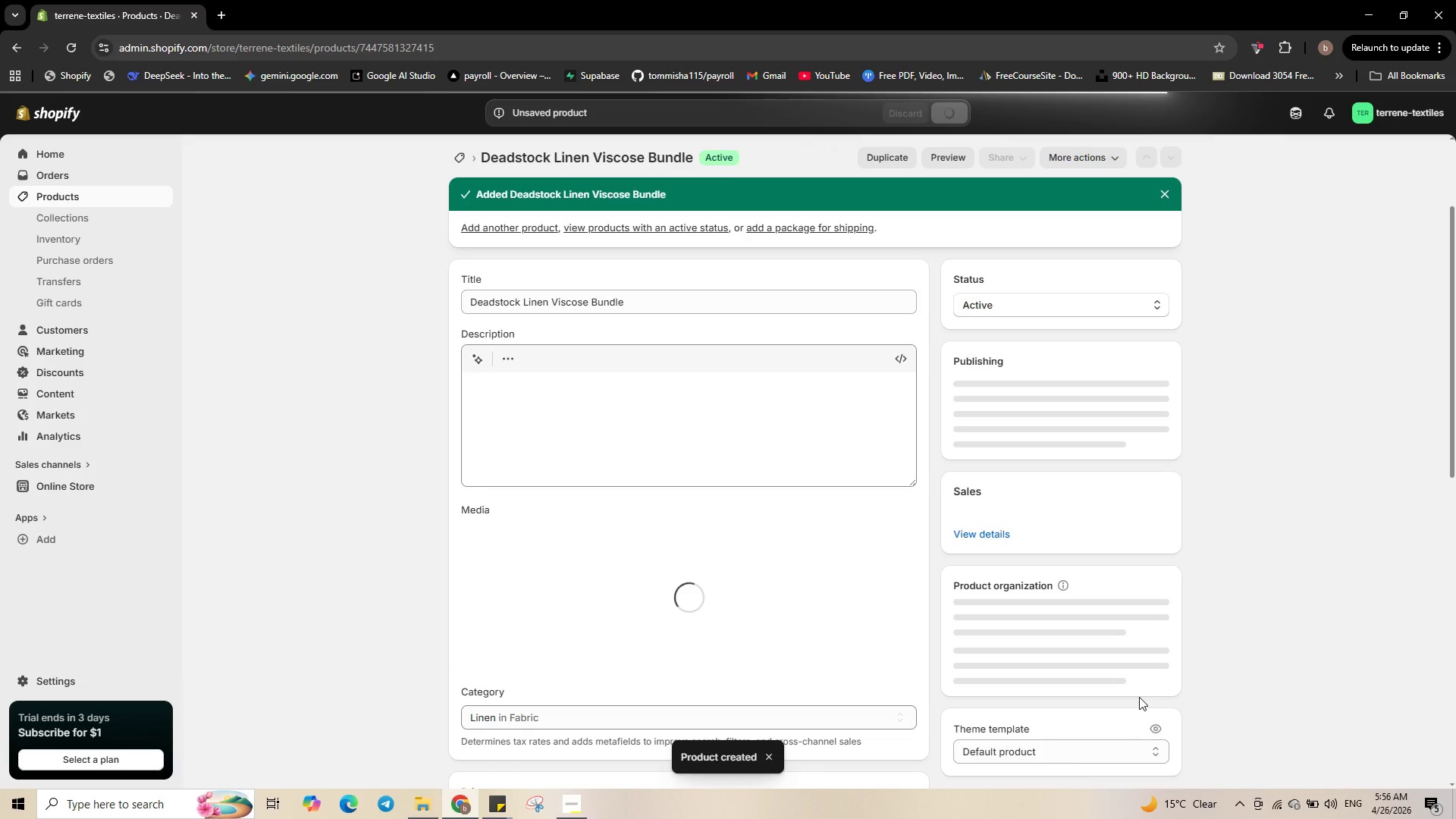 
scroll: coordinate [1139, 697], scroll_direction: none, amount: 0.0
 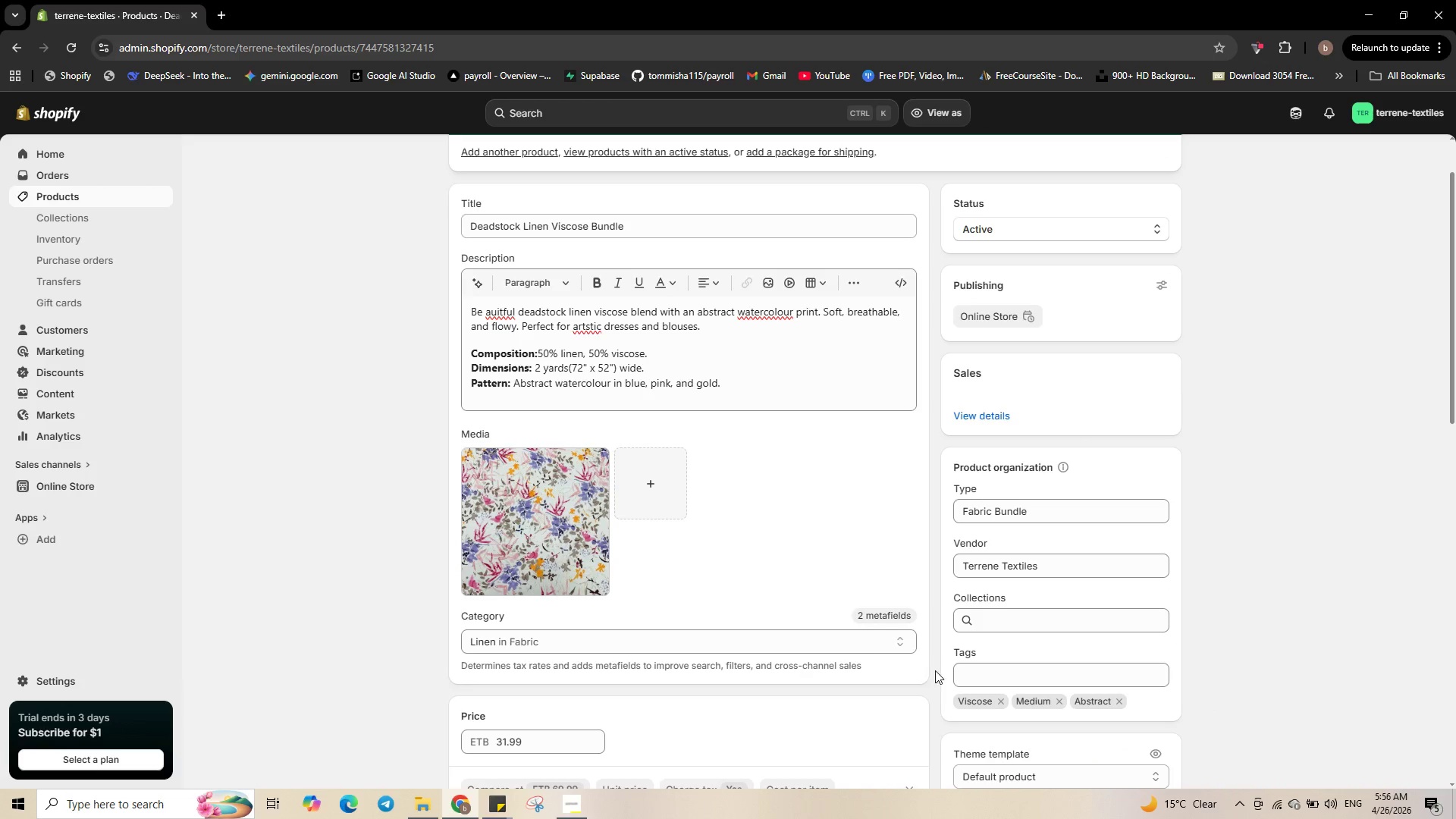 
scroll: coordinate [826, 645], scroll_direction: up, amount: 3.0
 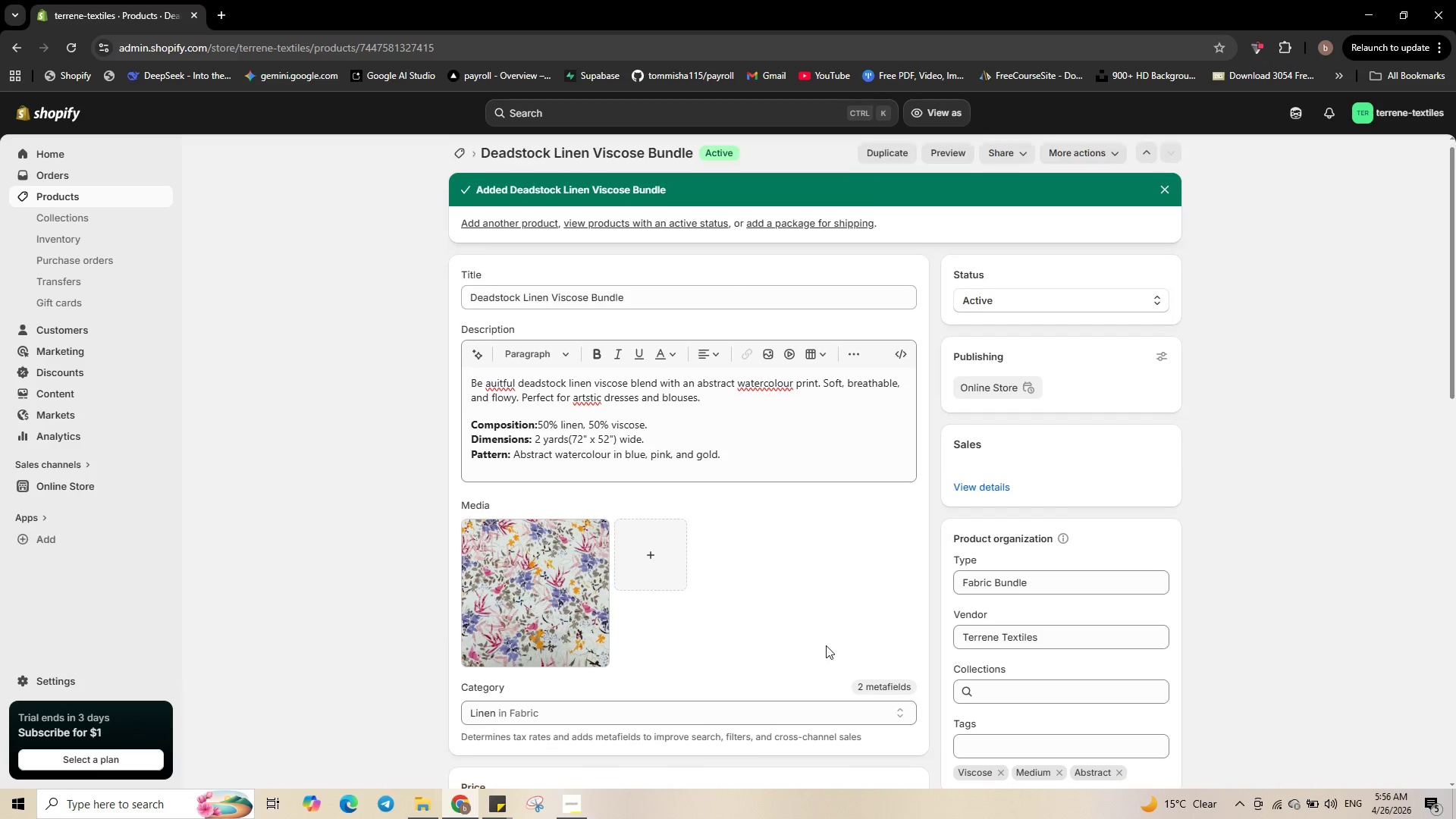 
scroll: coordinate [826, 645], scroll_direction: down, amount: 6.0
 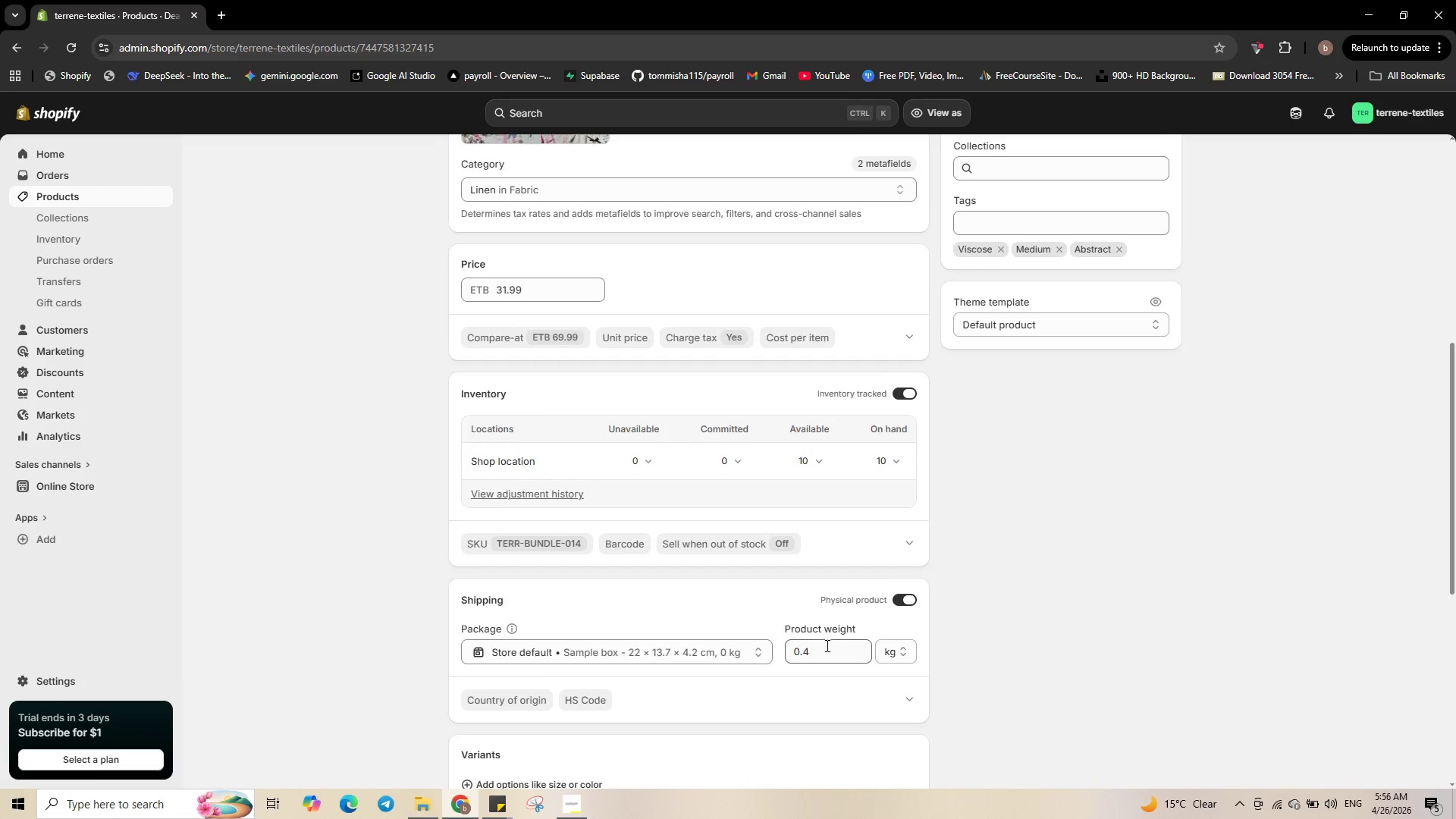 
scroll: coordinate [824, 642], scroll_direction: up, amount: 7.0
 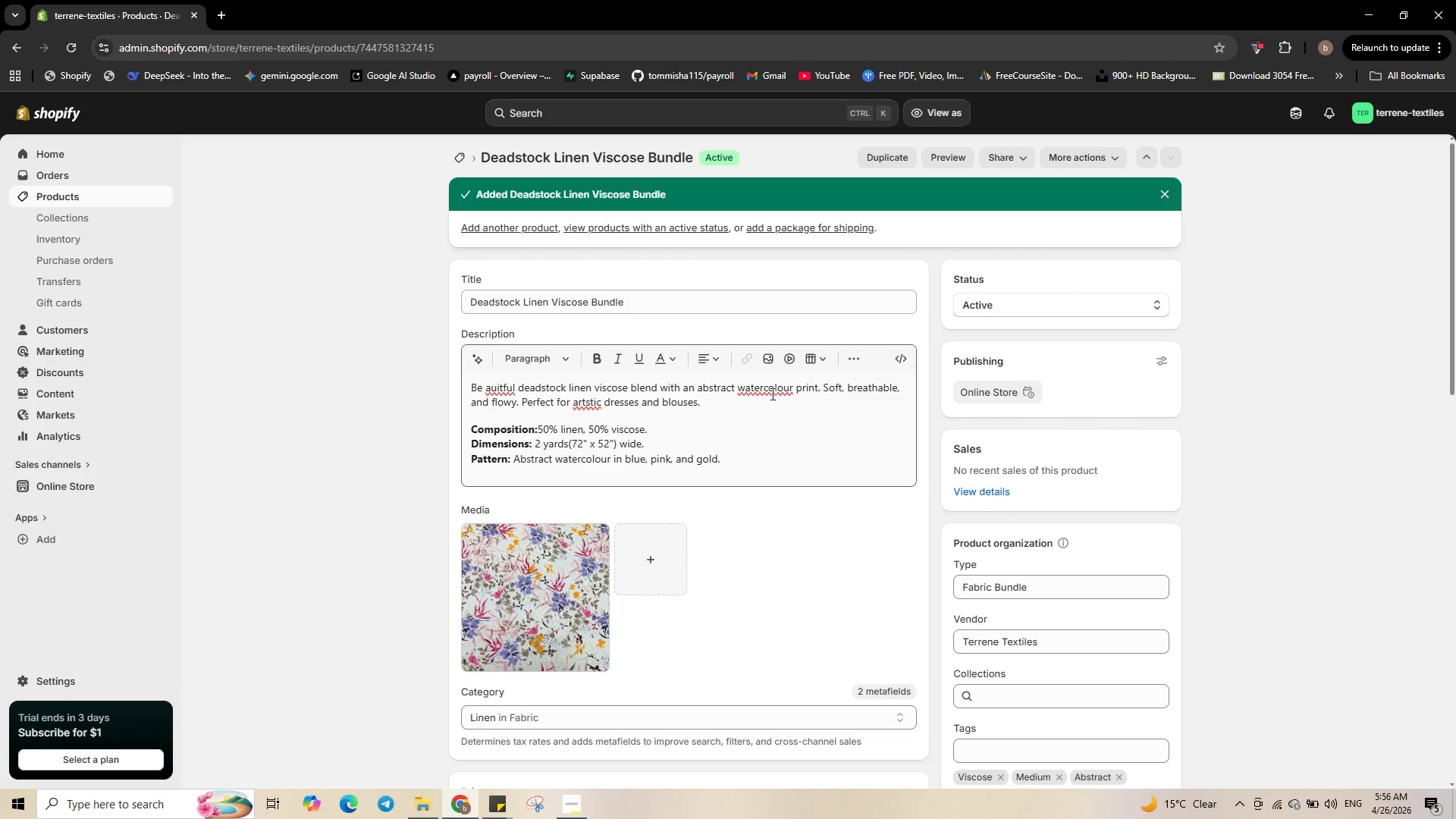 
right_click([770, 394])
 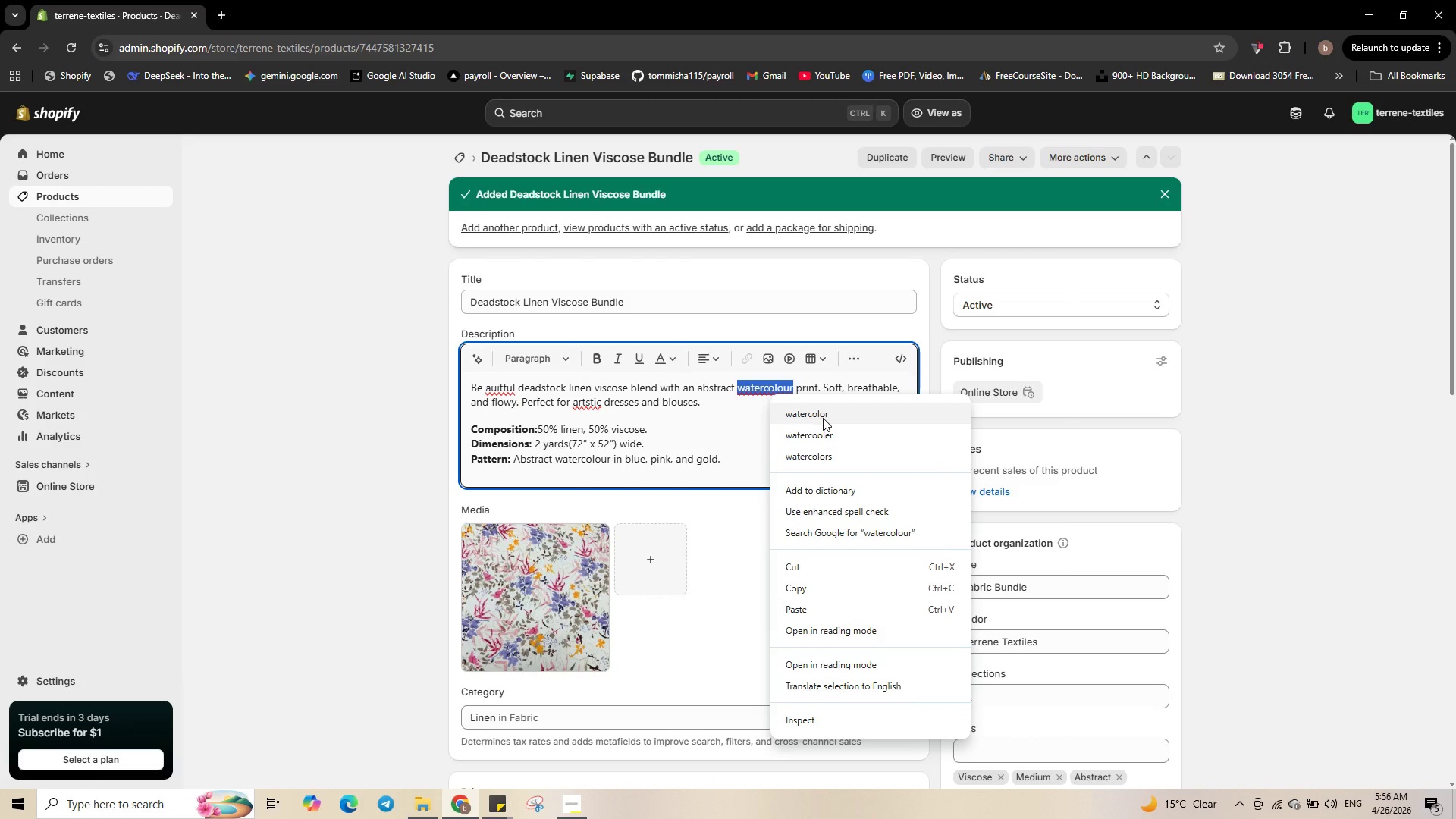 
left_click([823, 418])
 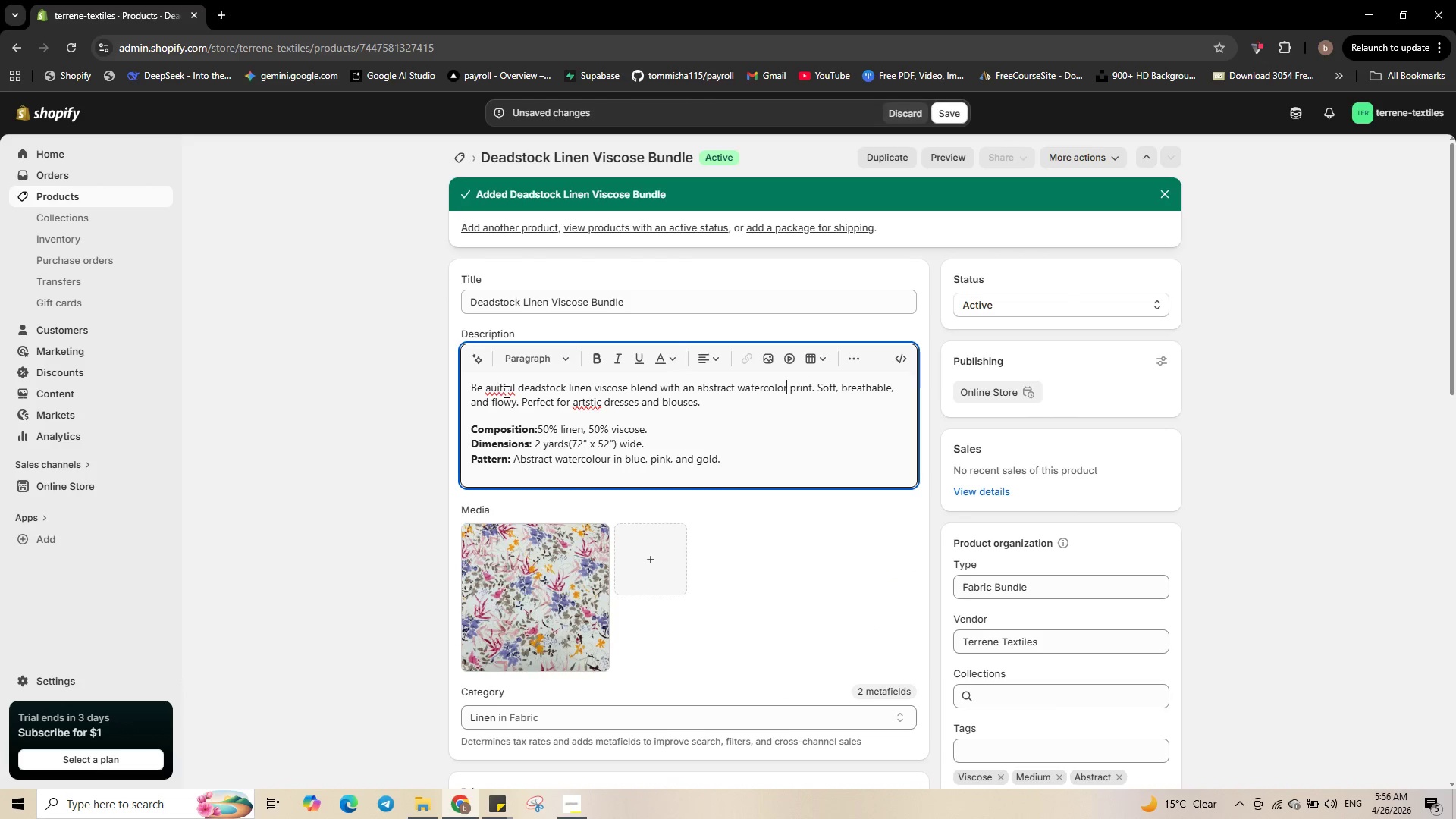 
right_click([505, 388])
 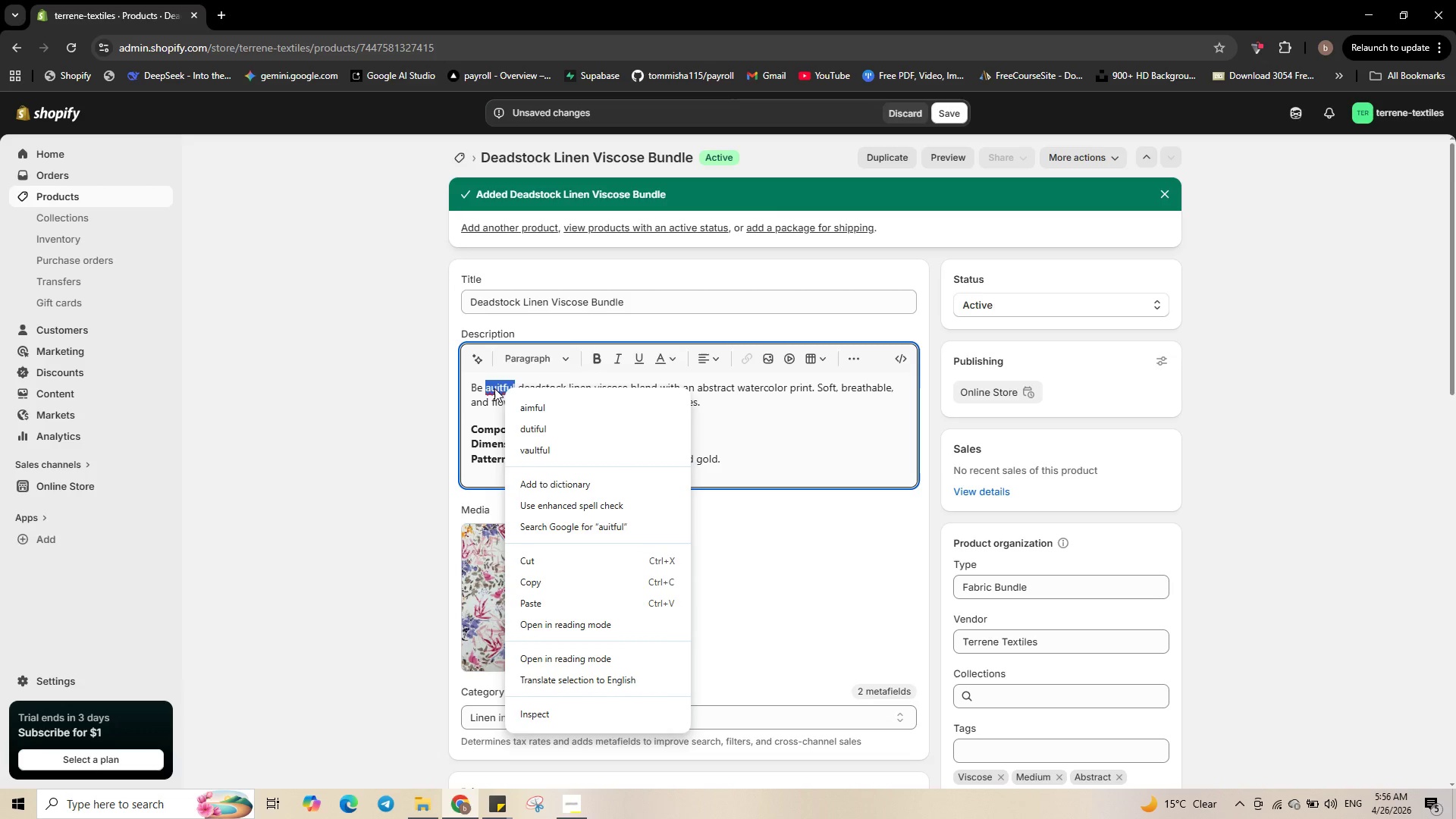 
left_click([482, 389])
 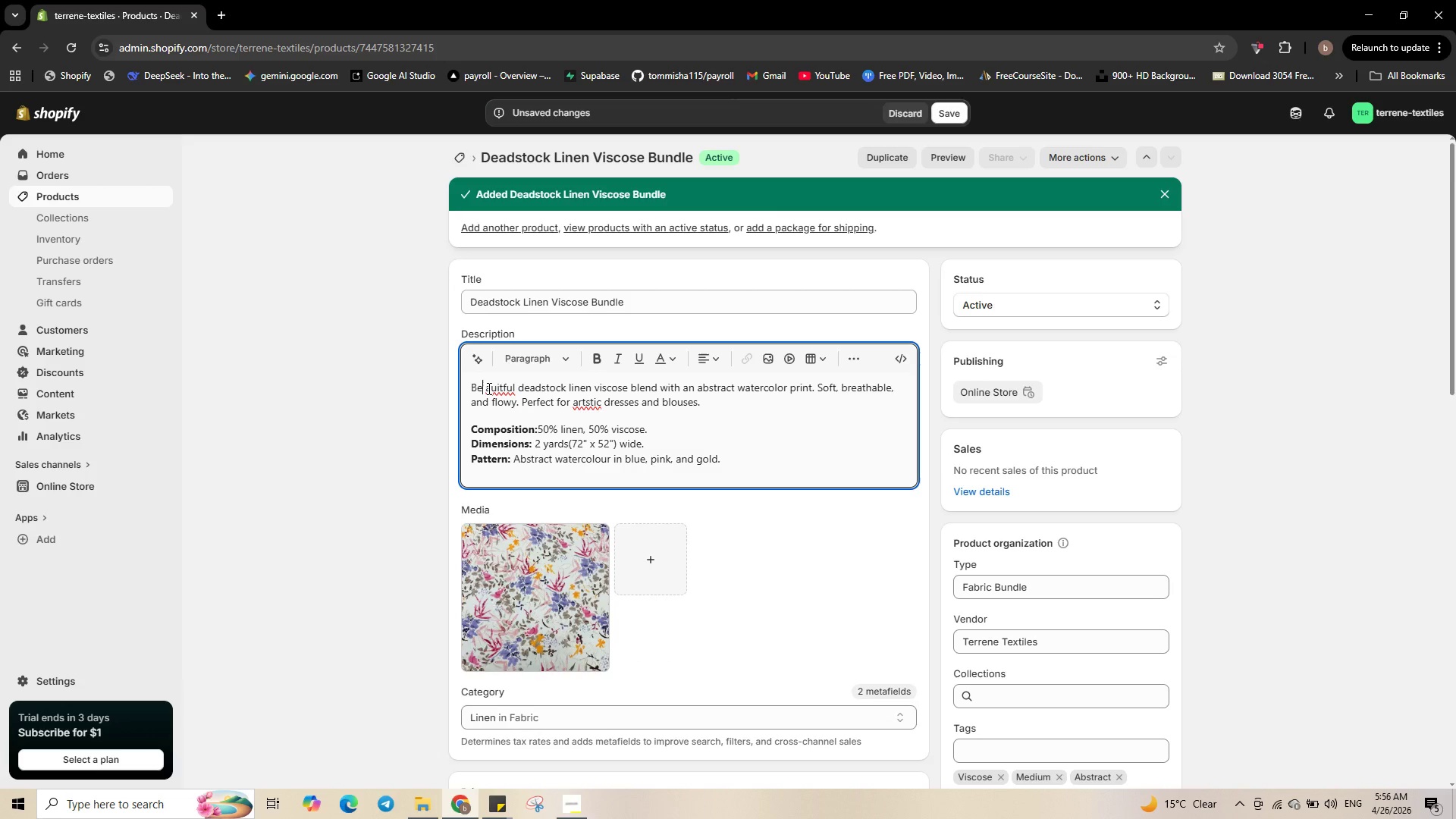 
left_click([488, 388])
 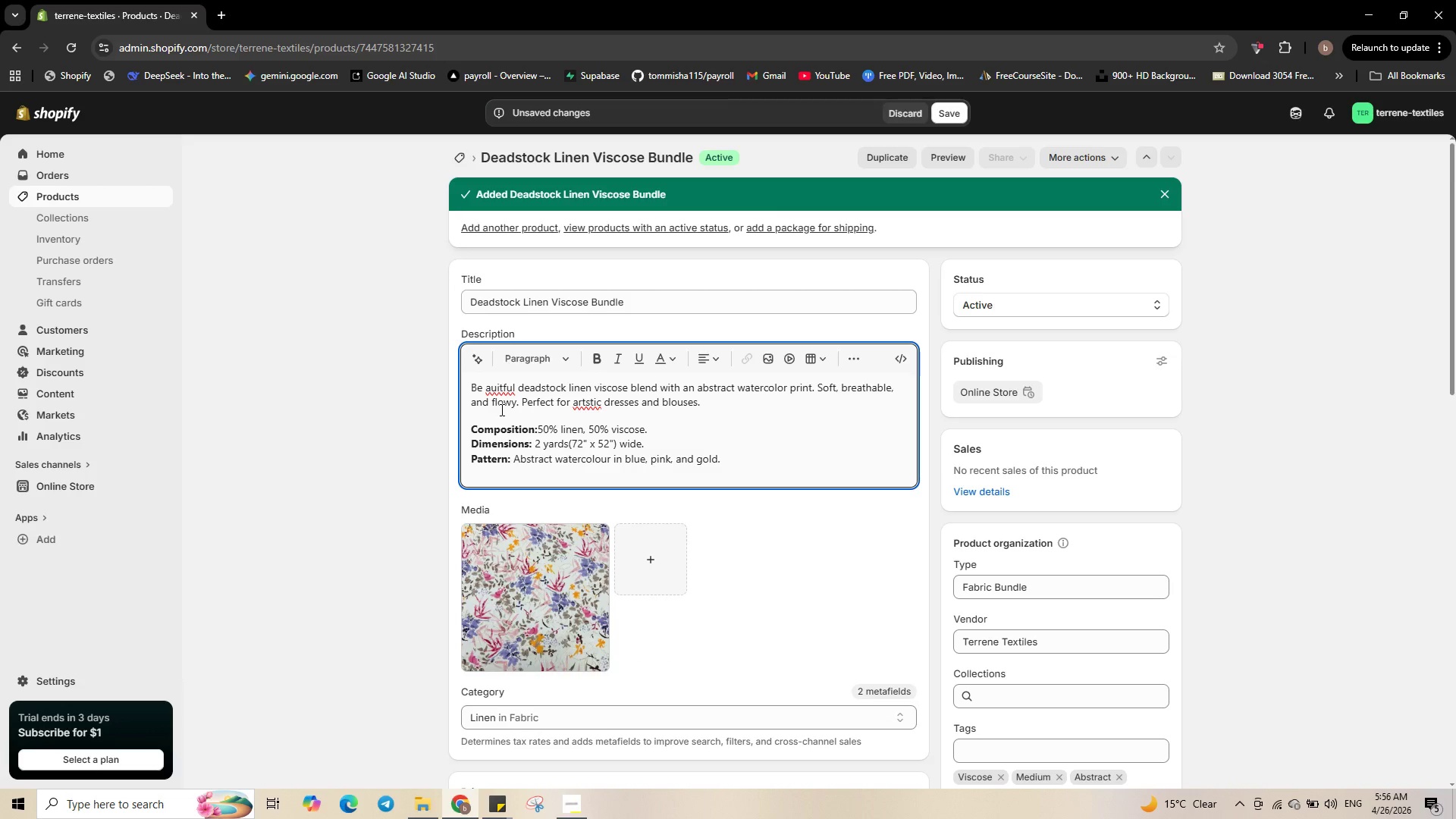 
key(Backspace)
 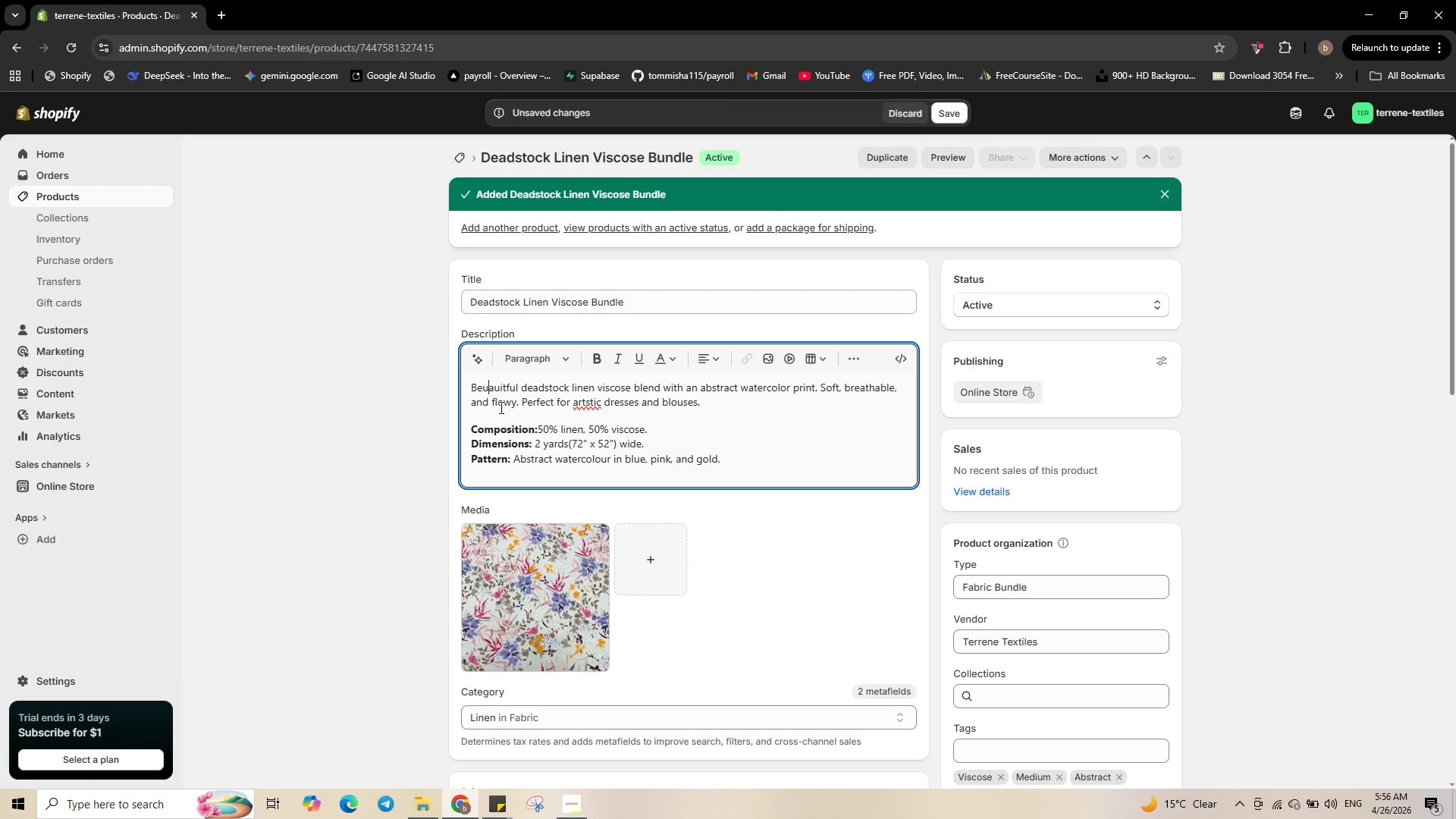 
key(U)
 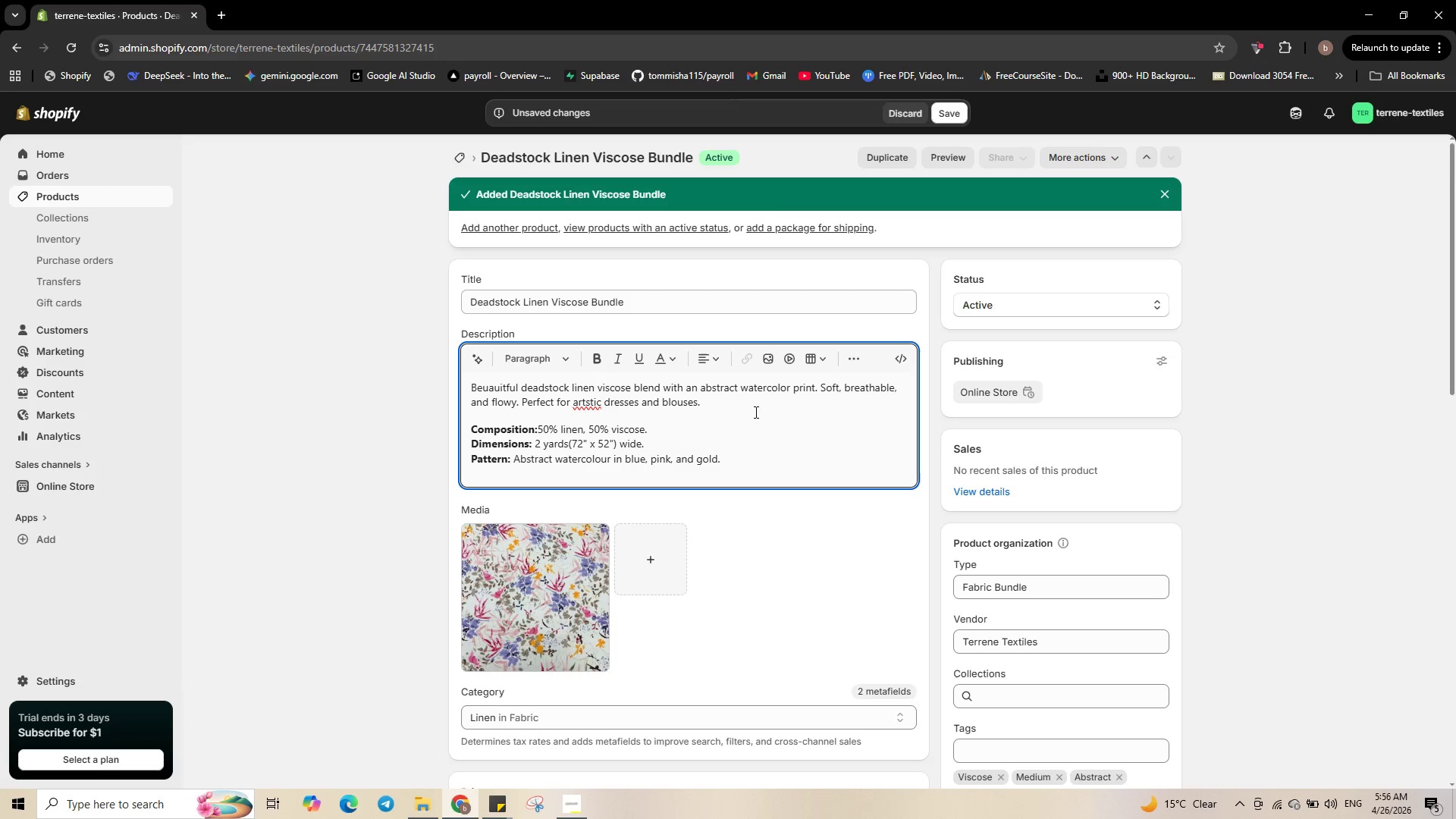 
left_click([755, 412])
 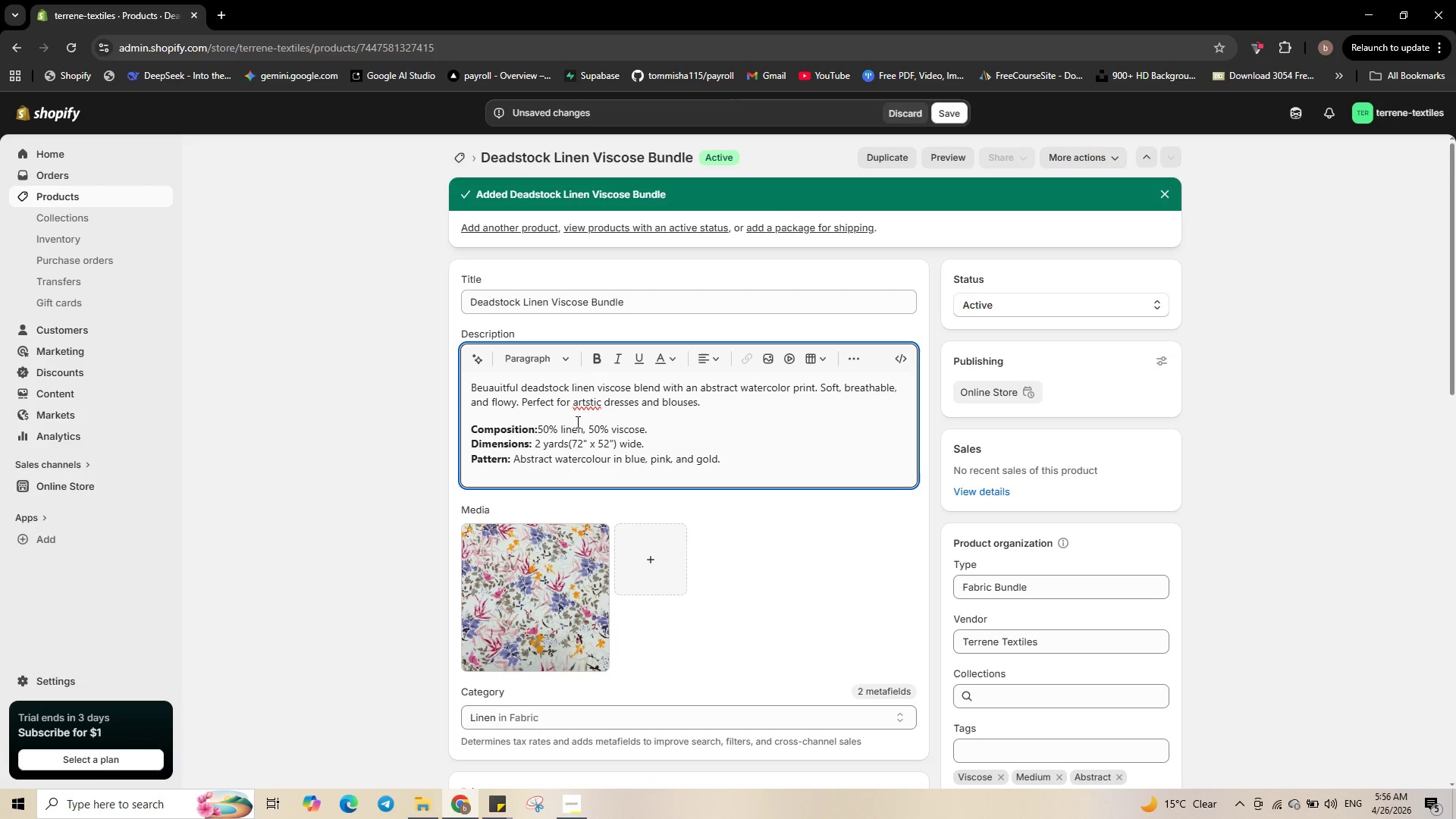 
right_click([584, 410])
 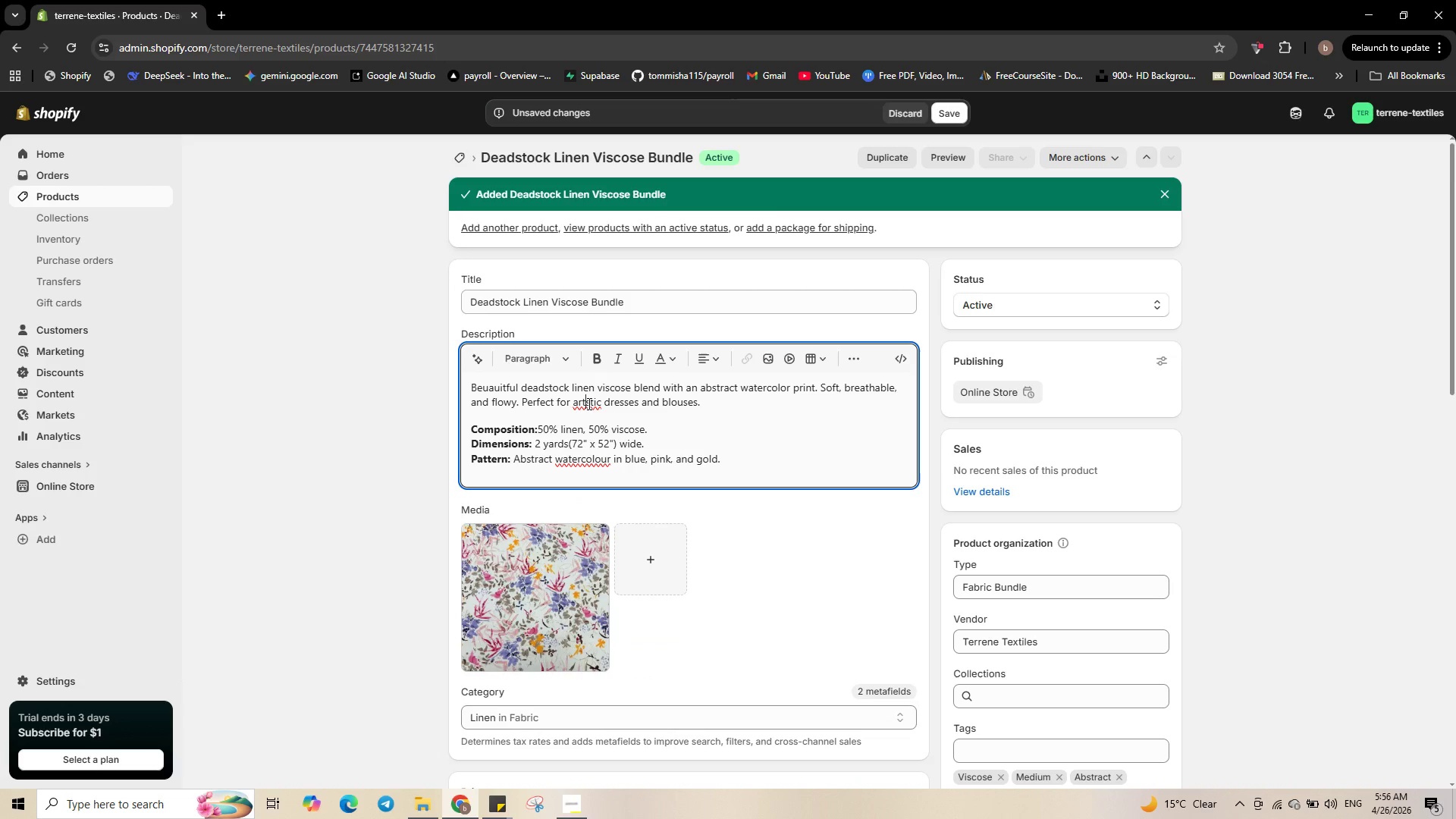 
right_click([588, 403])
 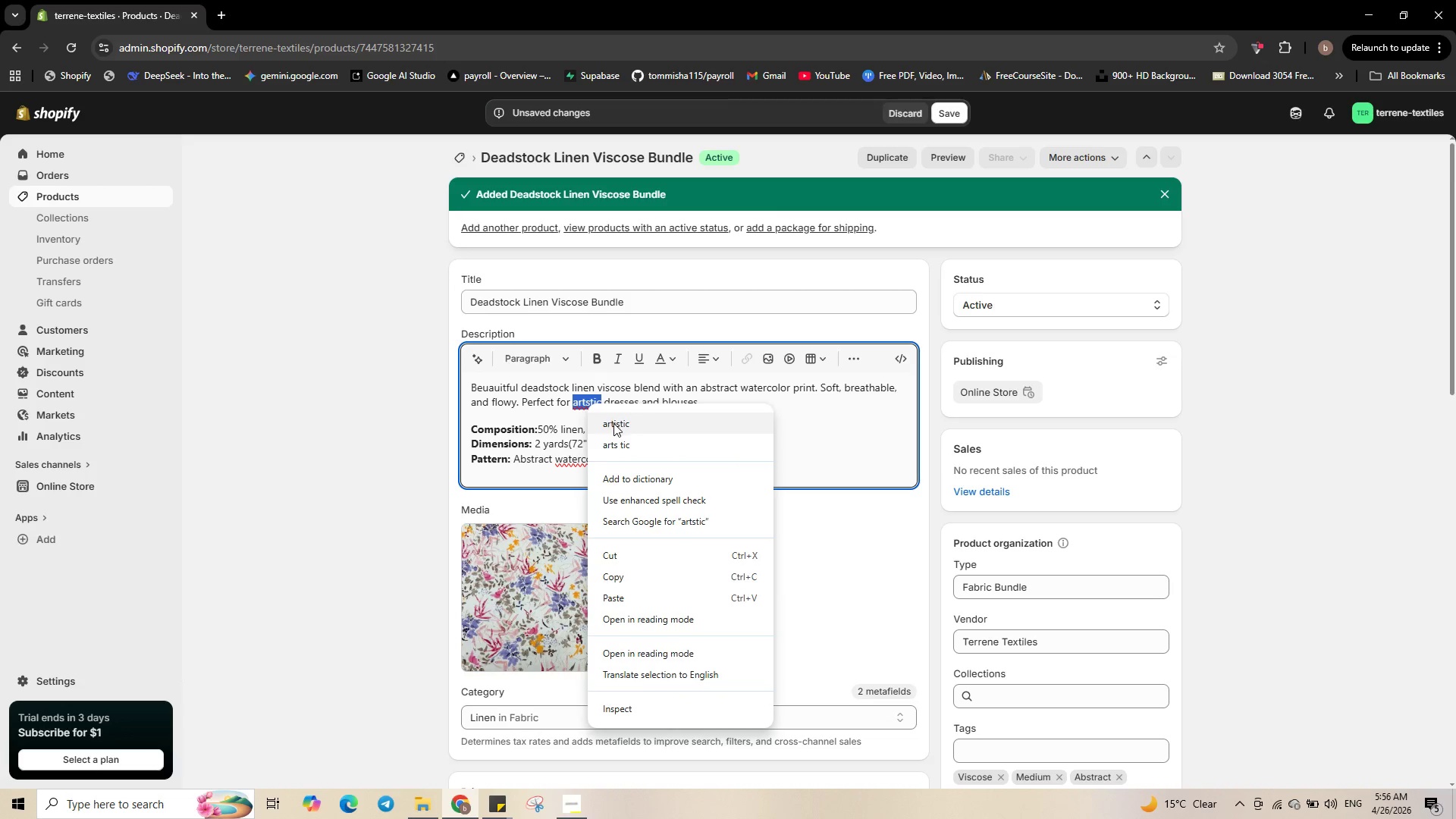 
left_click([613, 423])
 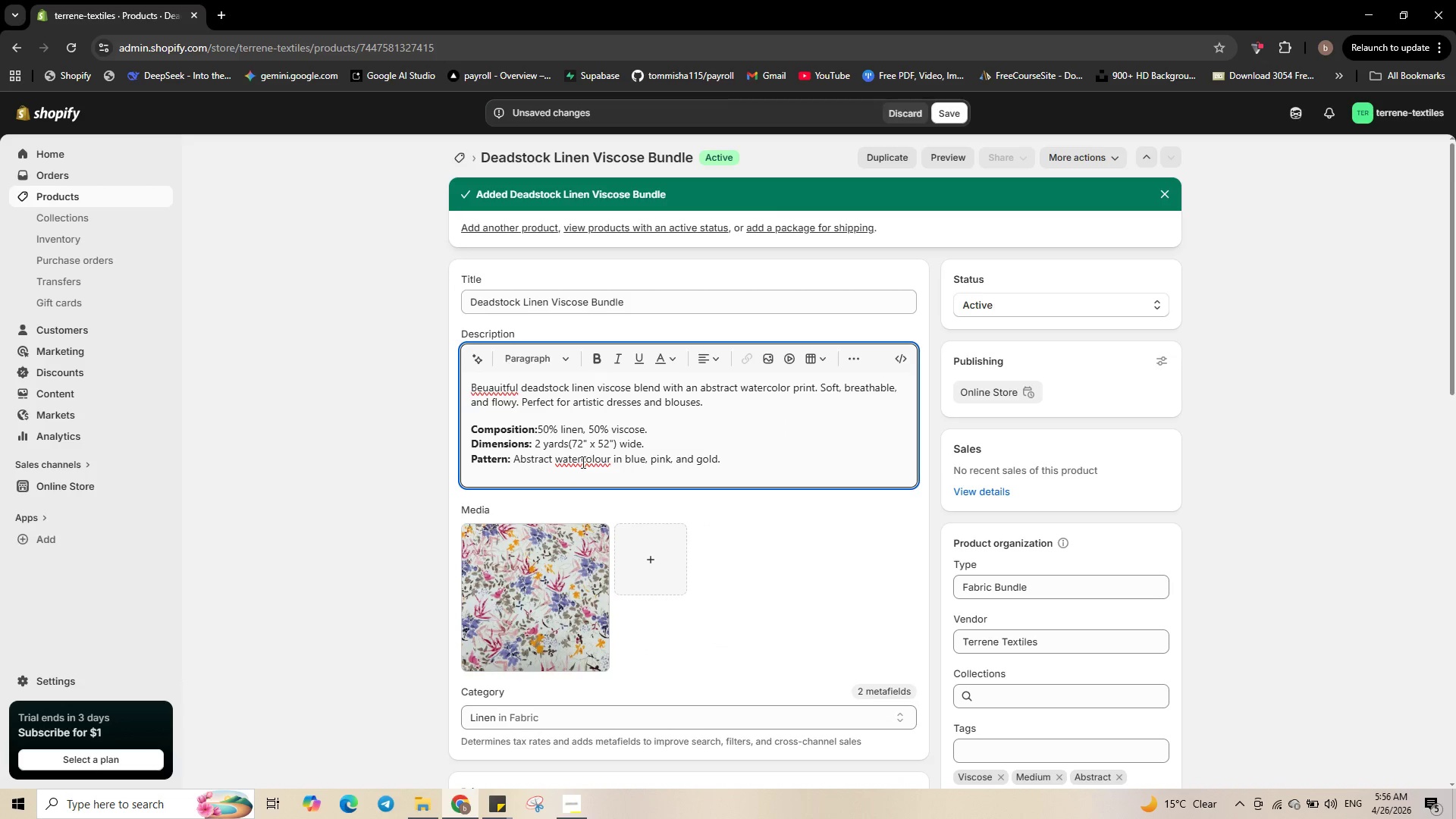 
right_click([582, 462])
 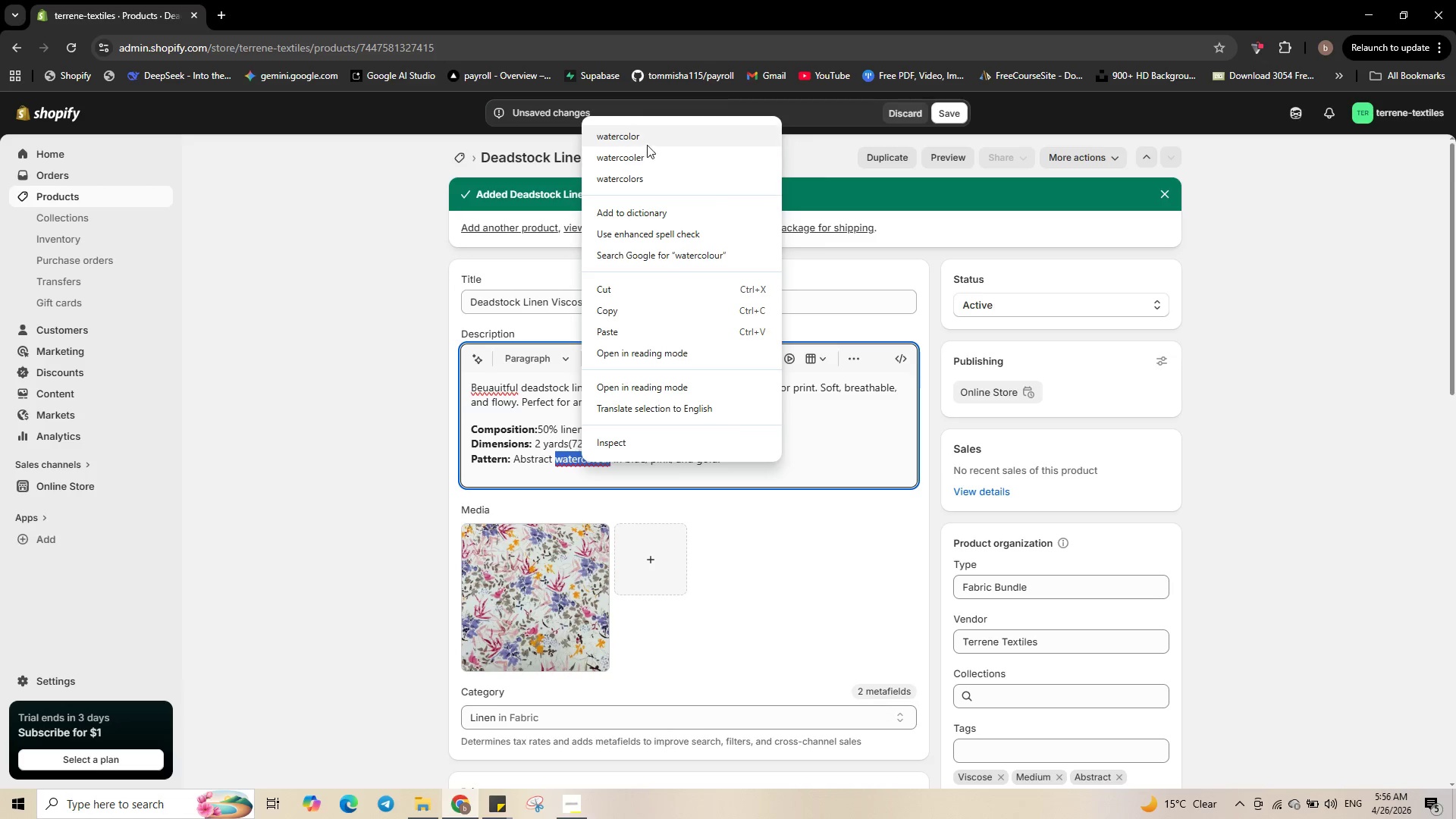 
left_click([648, 143])
 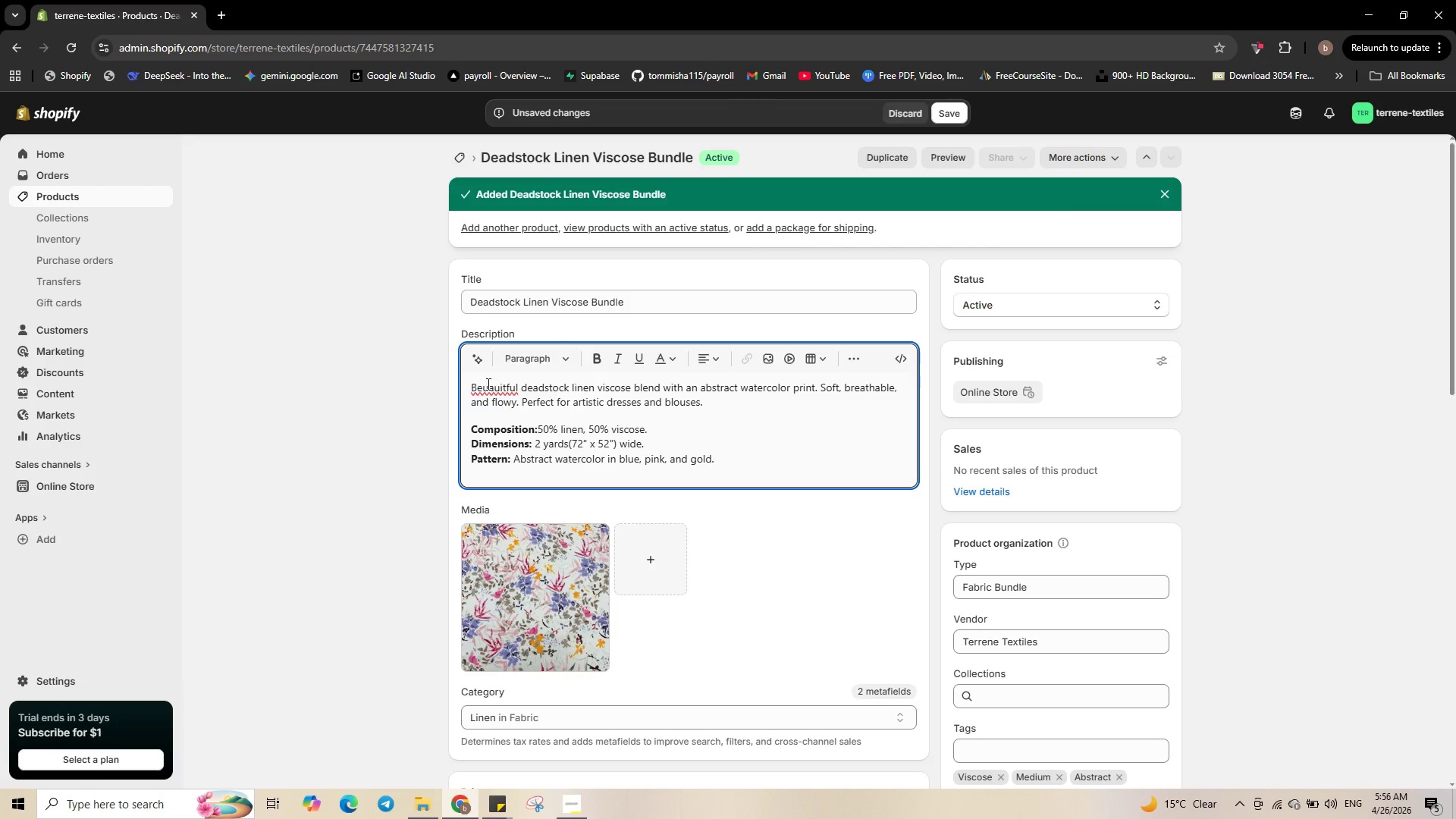 
right_click([488, 384])
 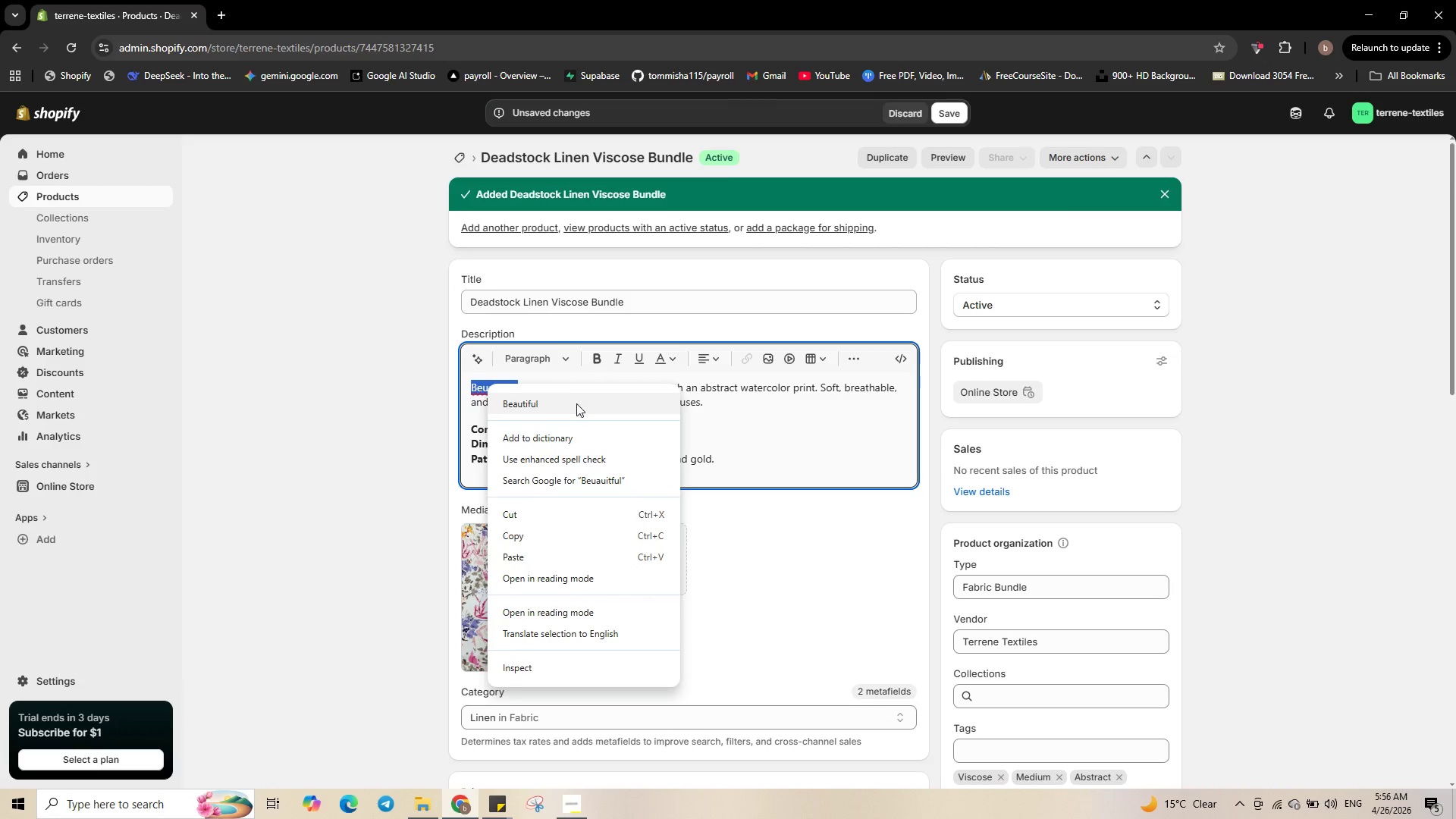 
left_click([565, 407])
 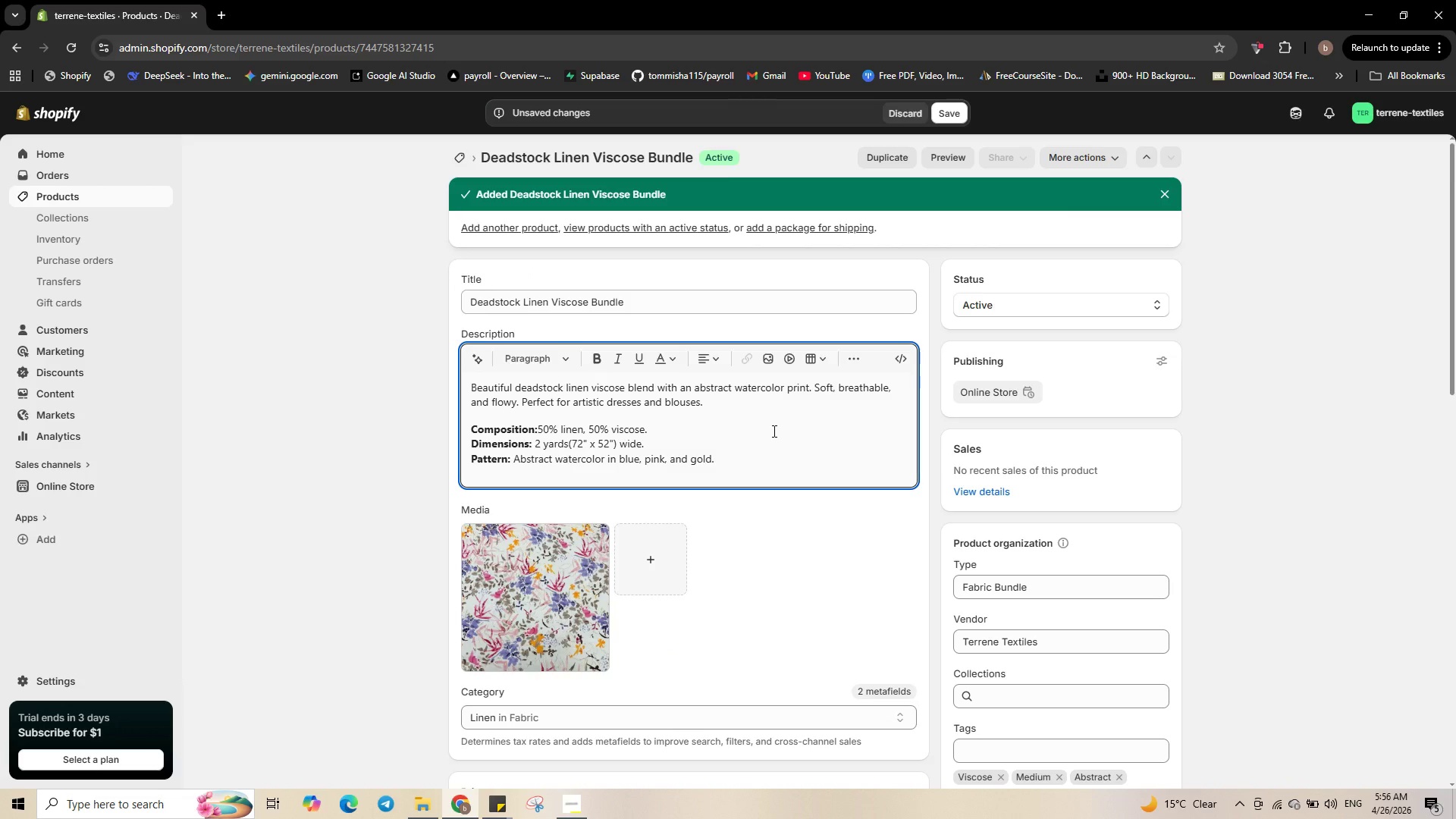 
left_click([773, 431])
 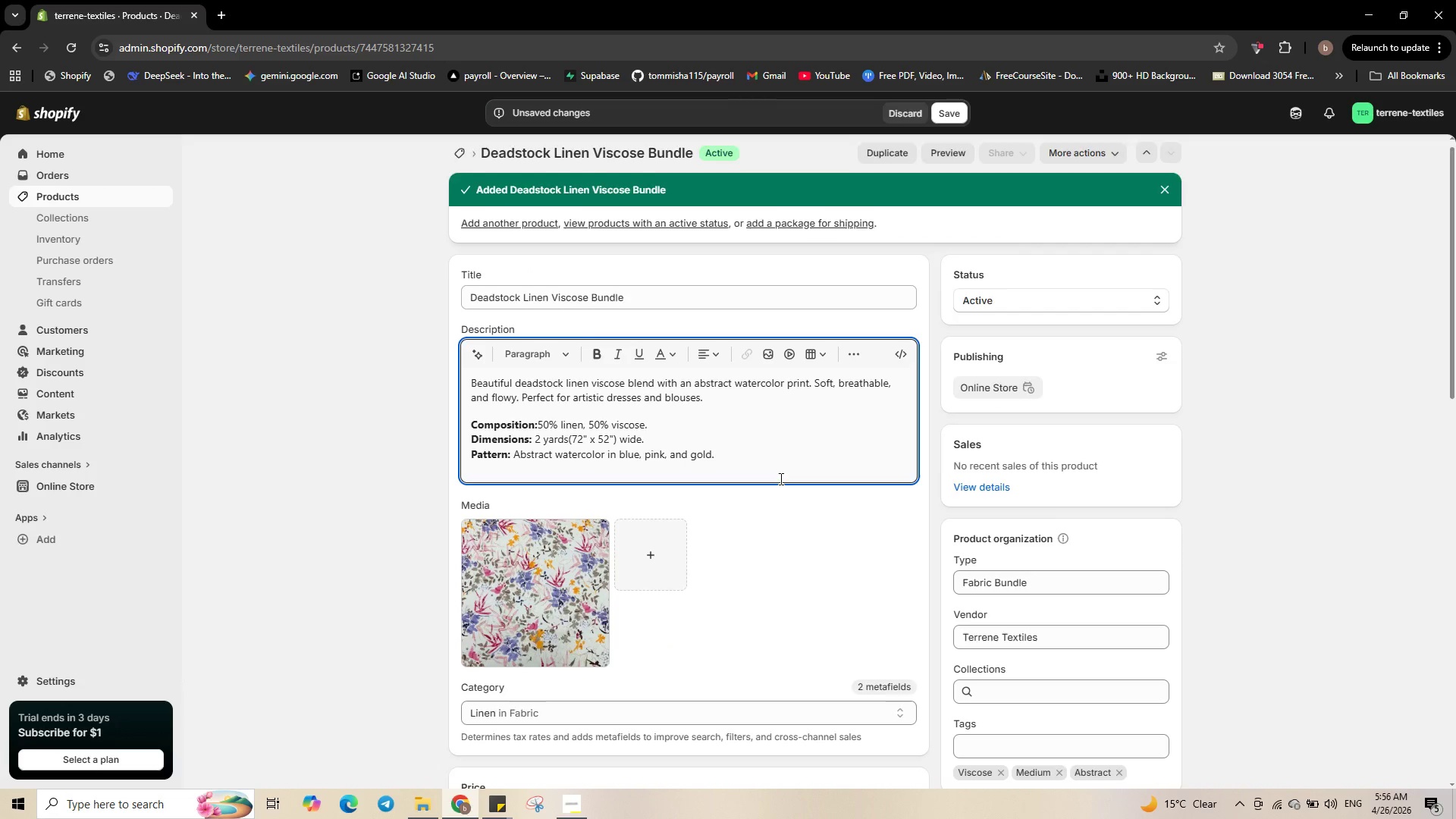 
scroll: coordinate [812, 541], scroll_direction: down, amount: 19.0
 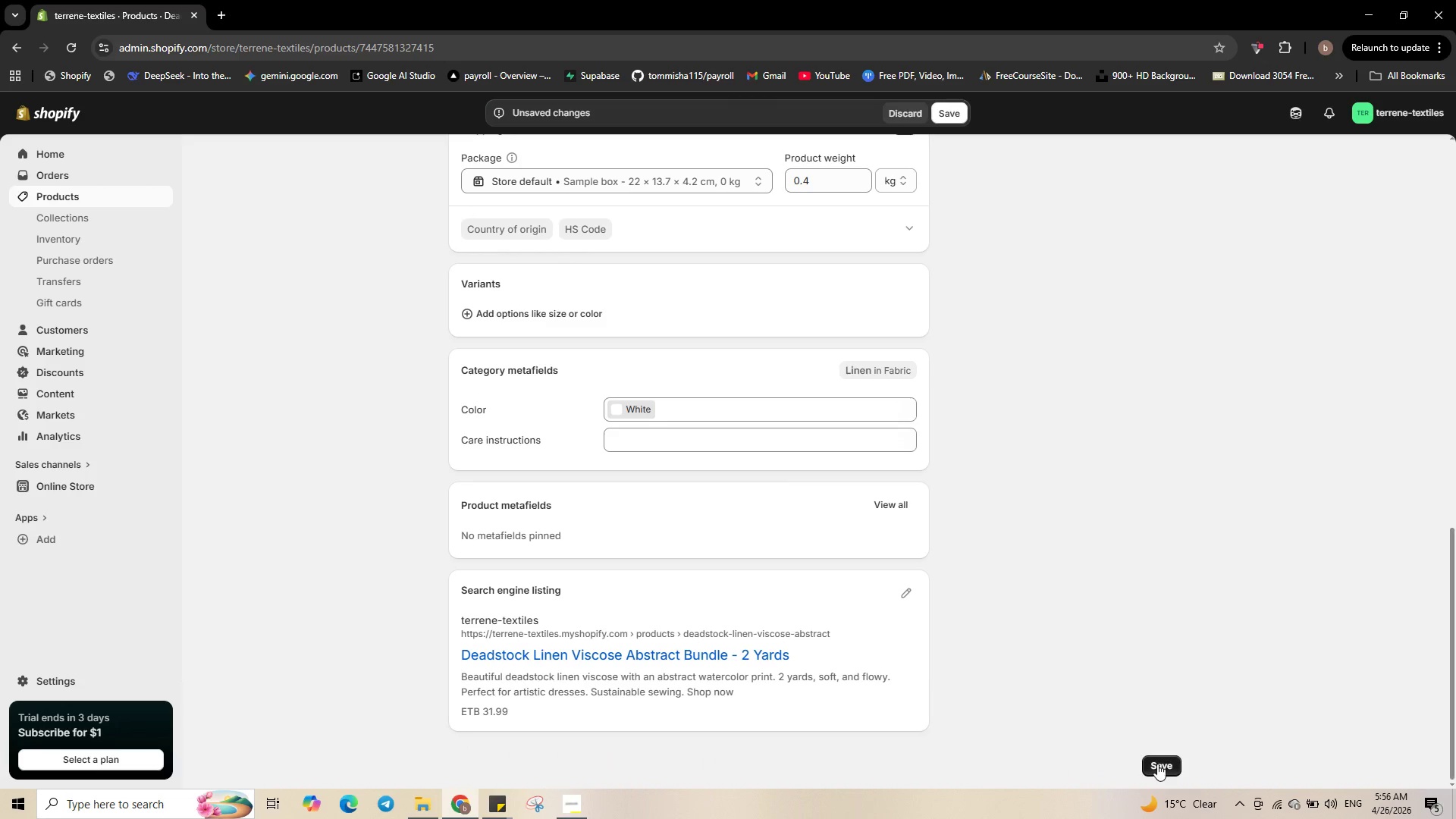 
left_click([1157, 763])
 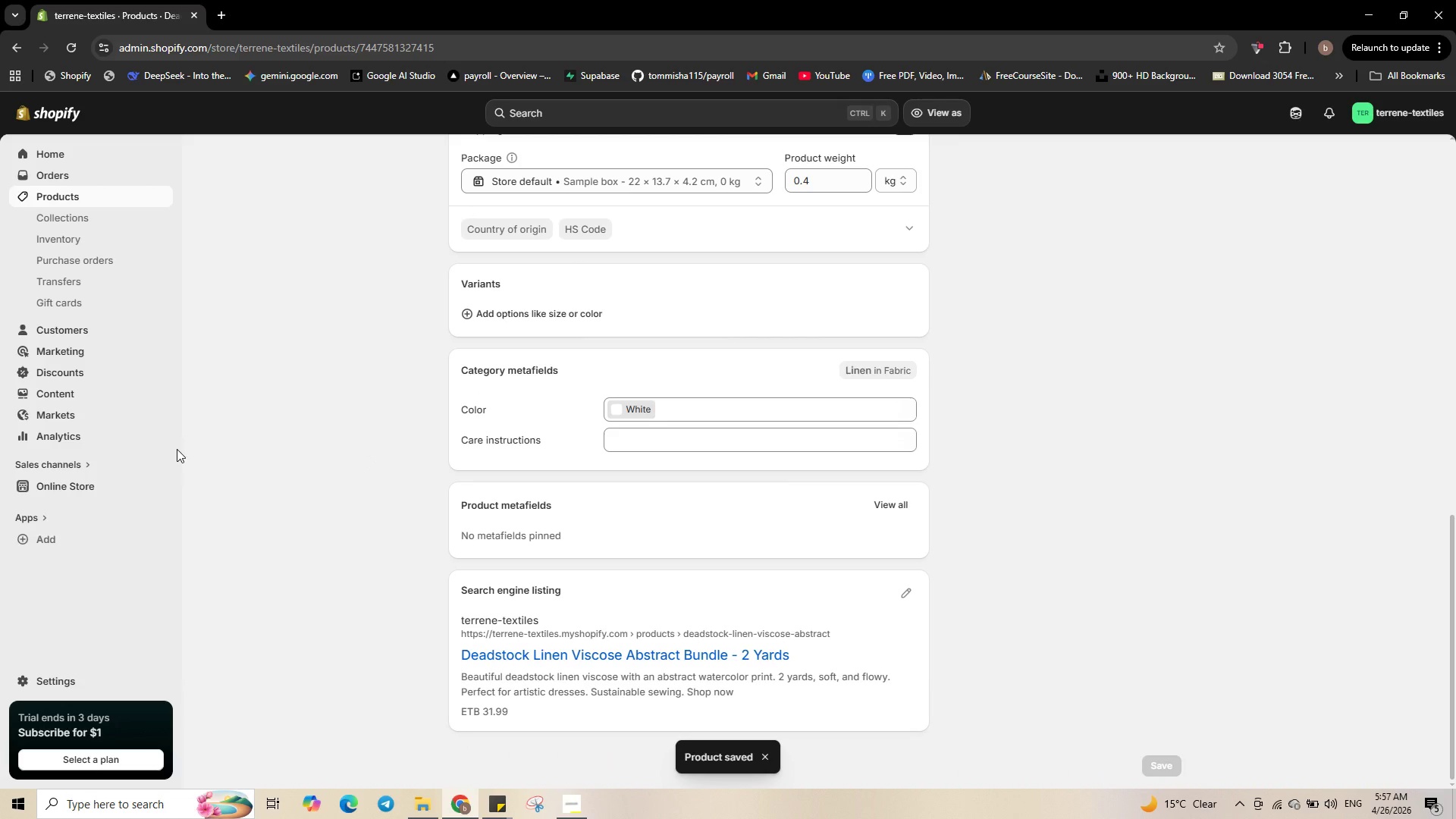 
wait(8.94)
 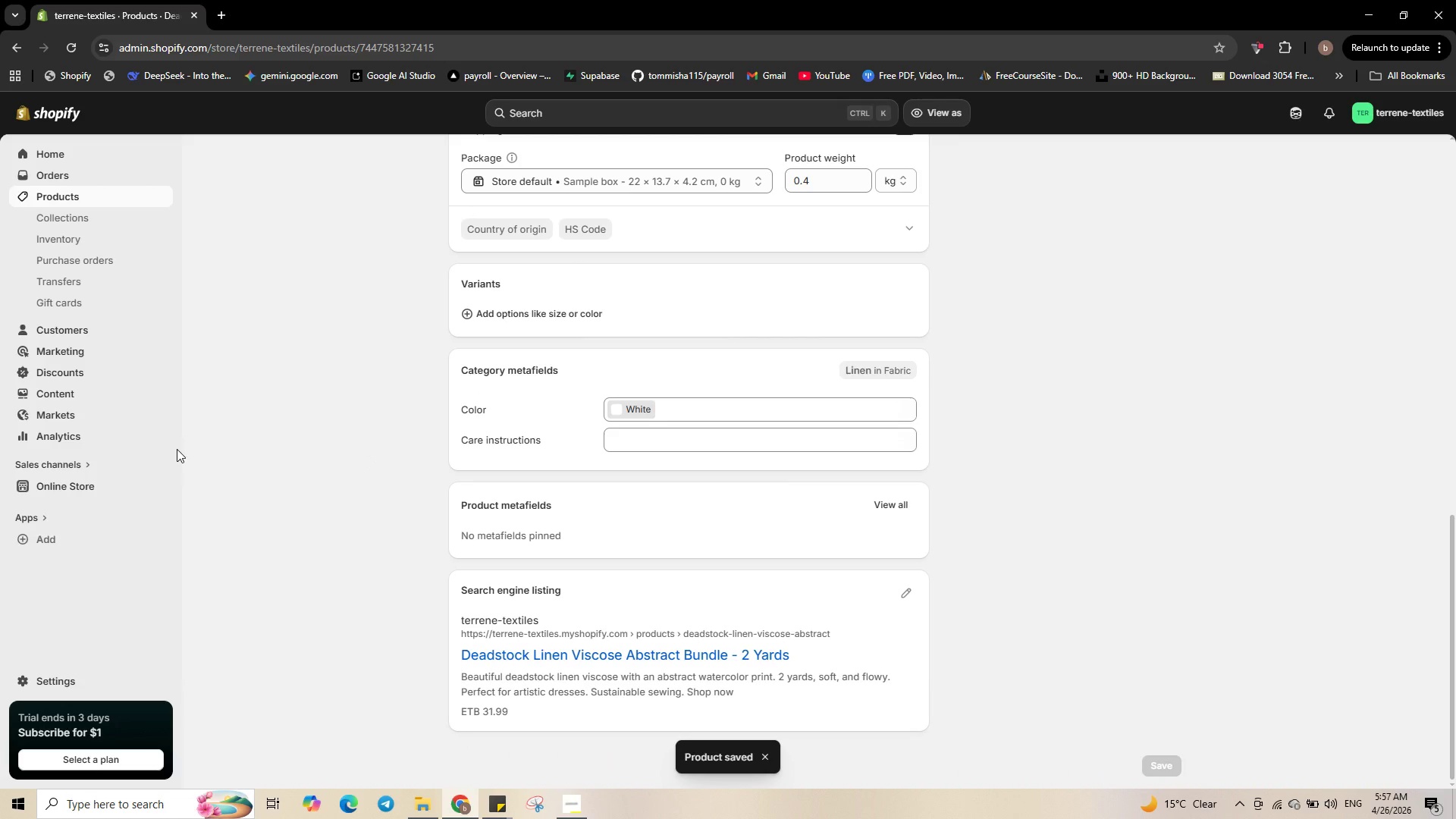 
left_click([59, 196])
 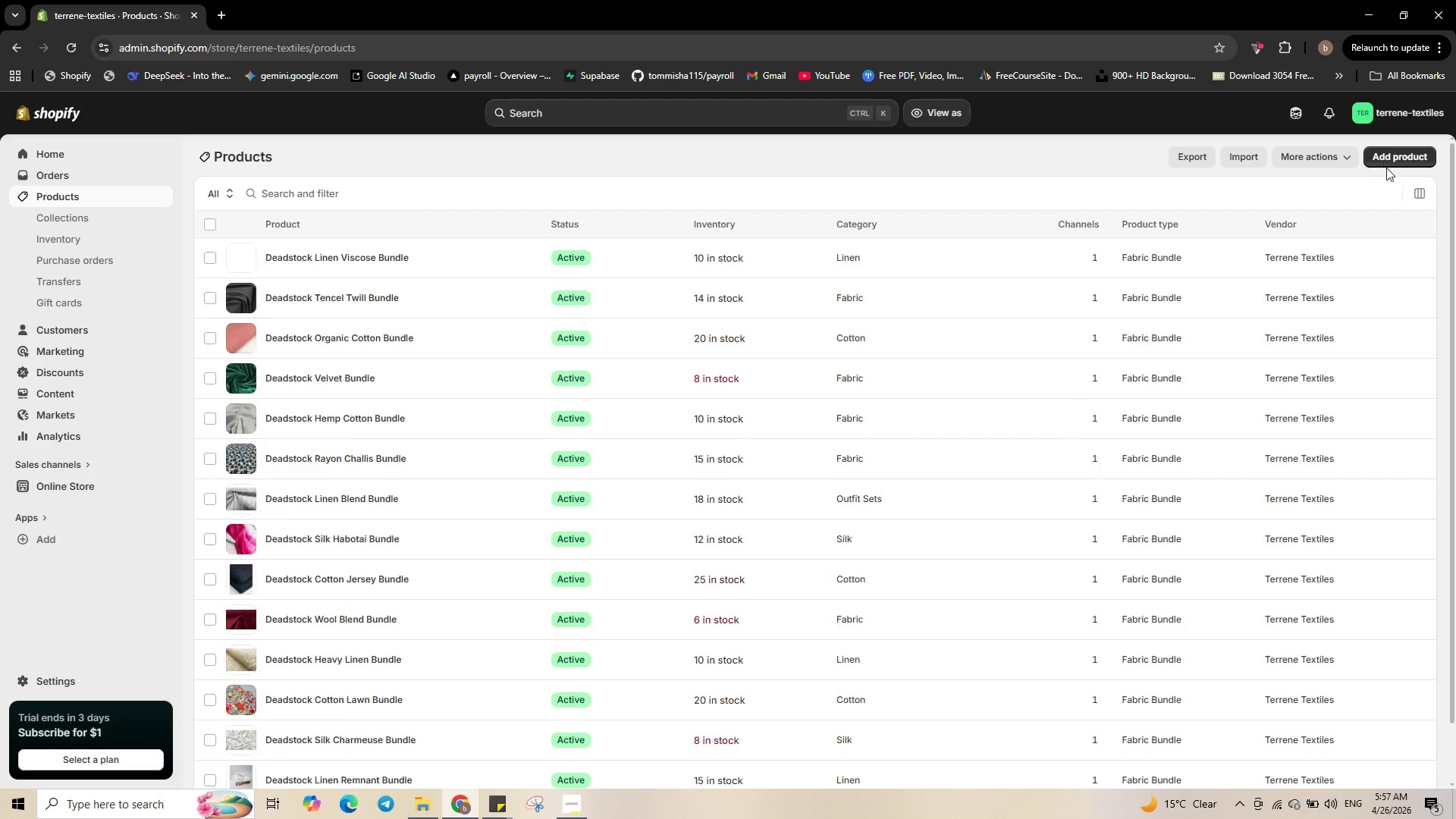 
left_click([1393, 158])
 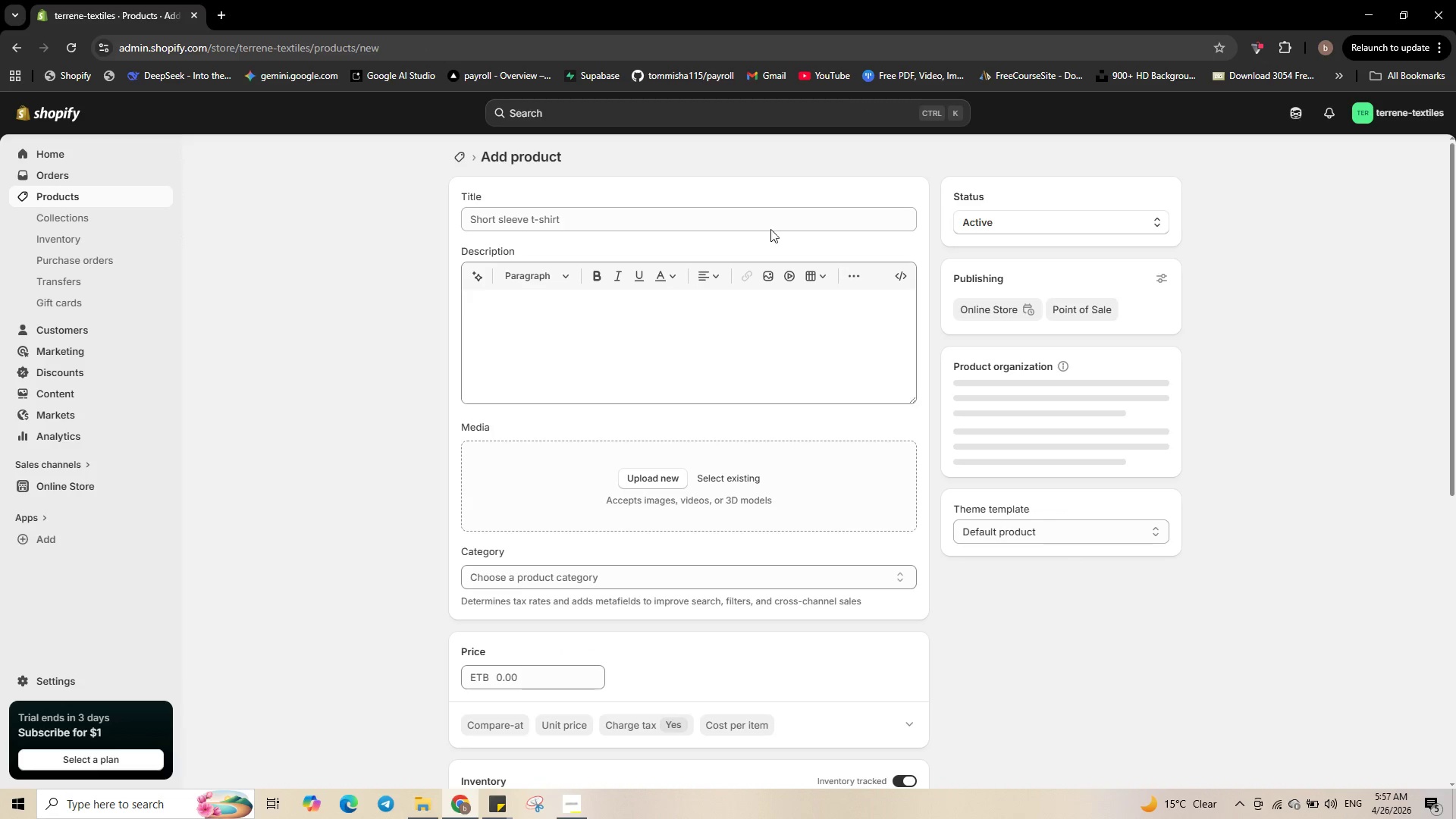 
left_click([555, 223])
 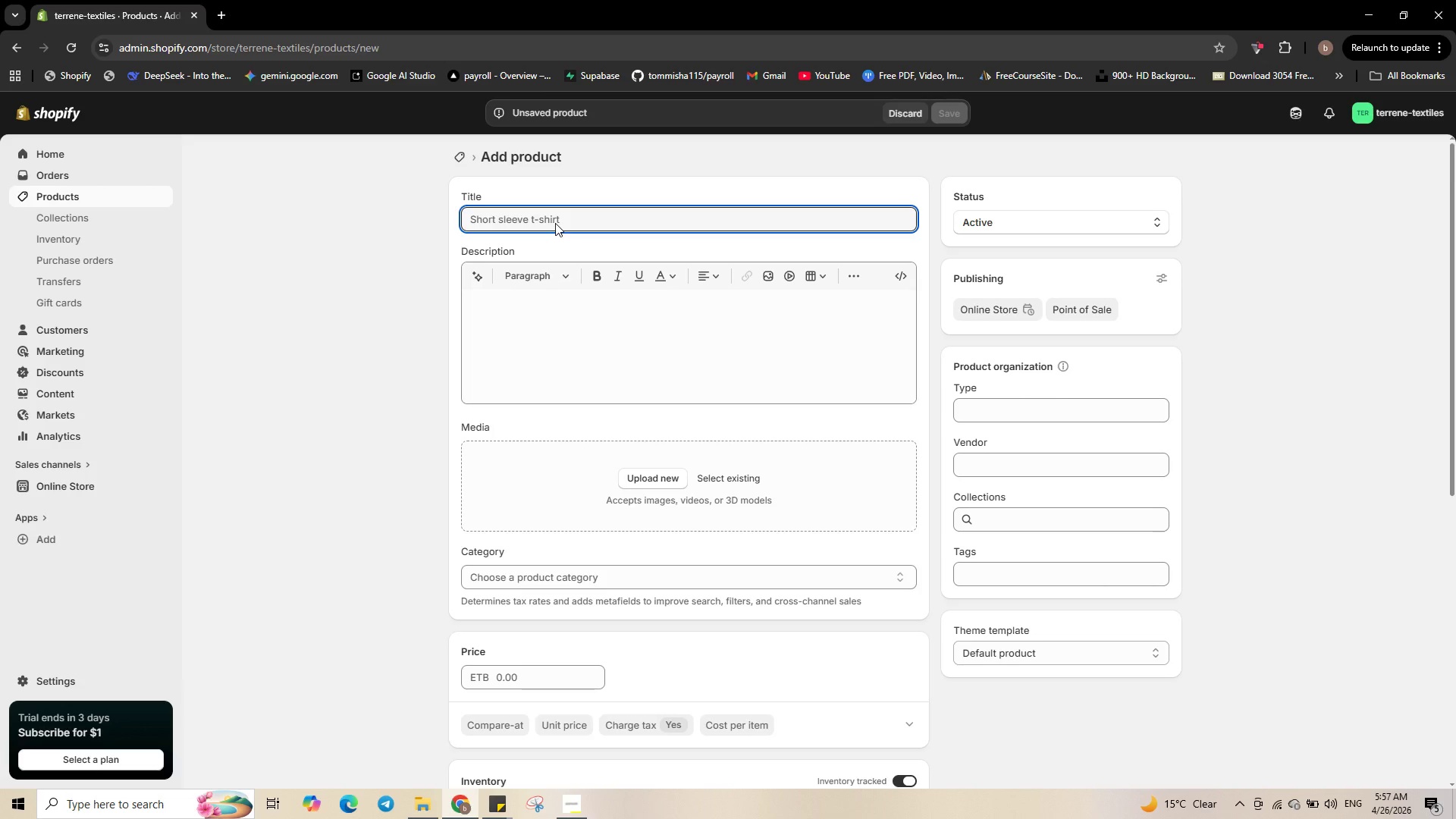 
type(Deadstock )
 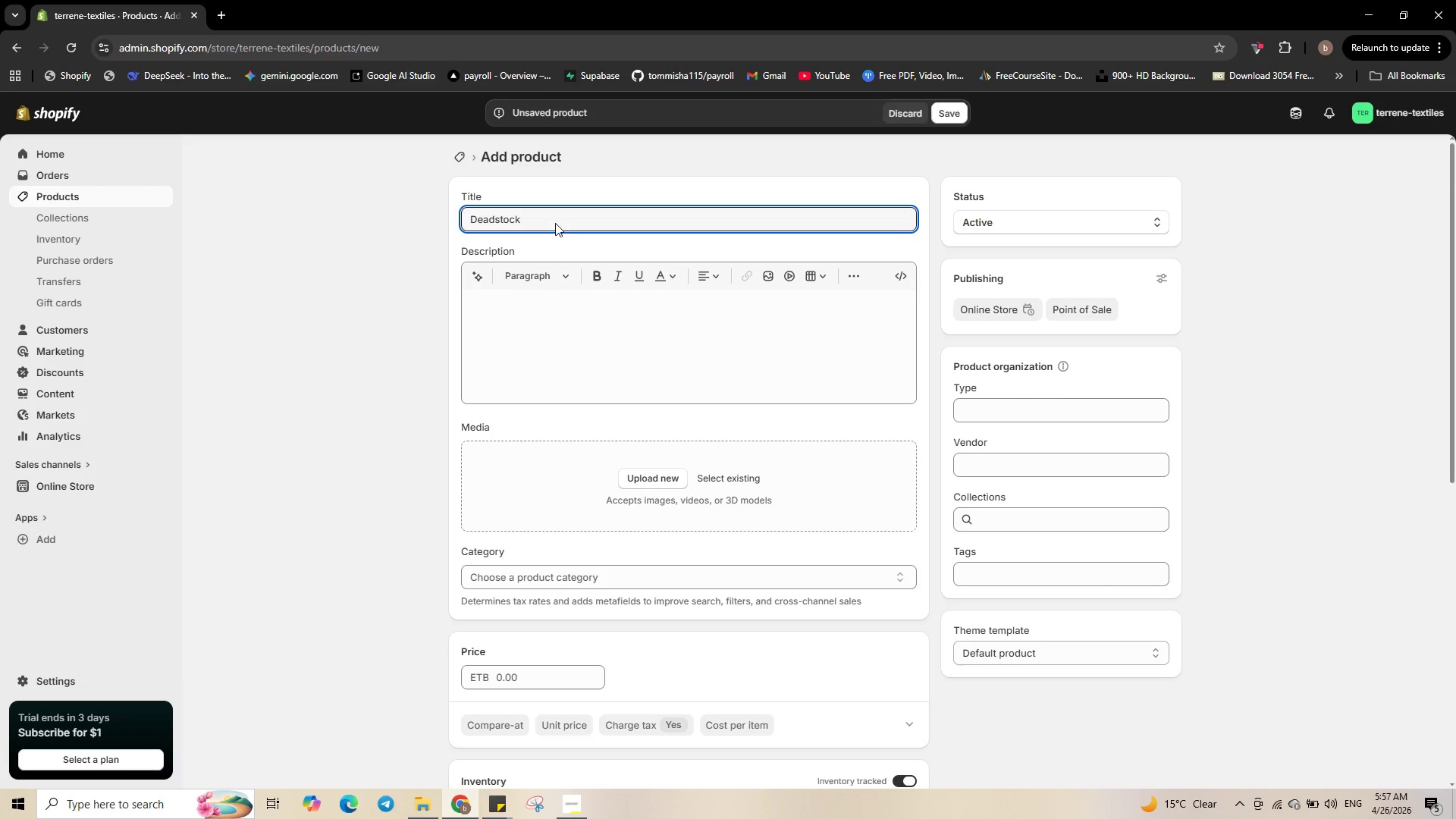 
wait(5.08)
 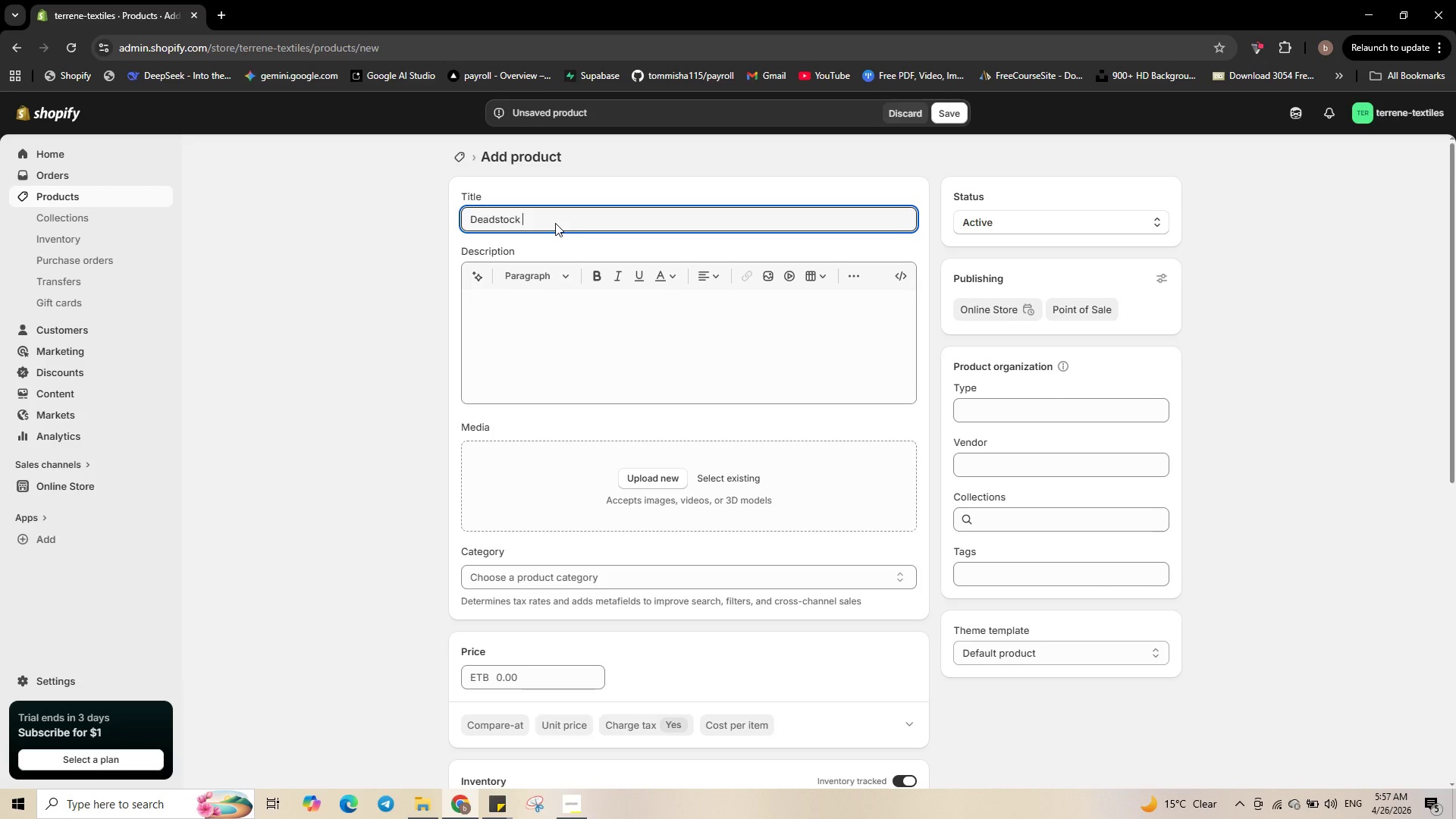 
type(Bamboo Jersey Bundle )
 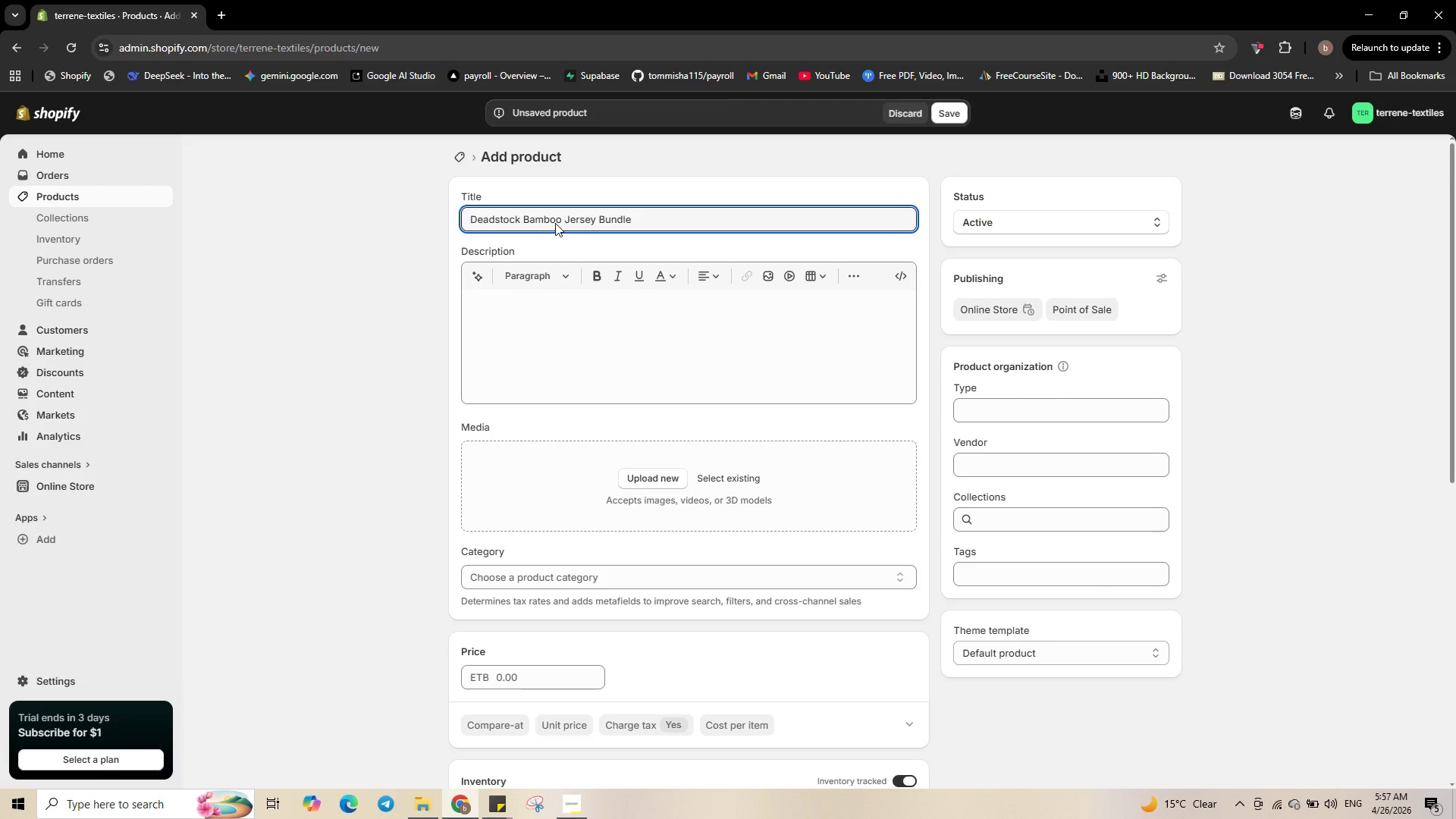 
left_click([846, 334])
 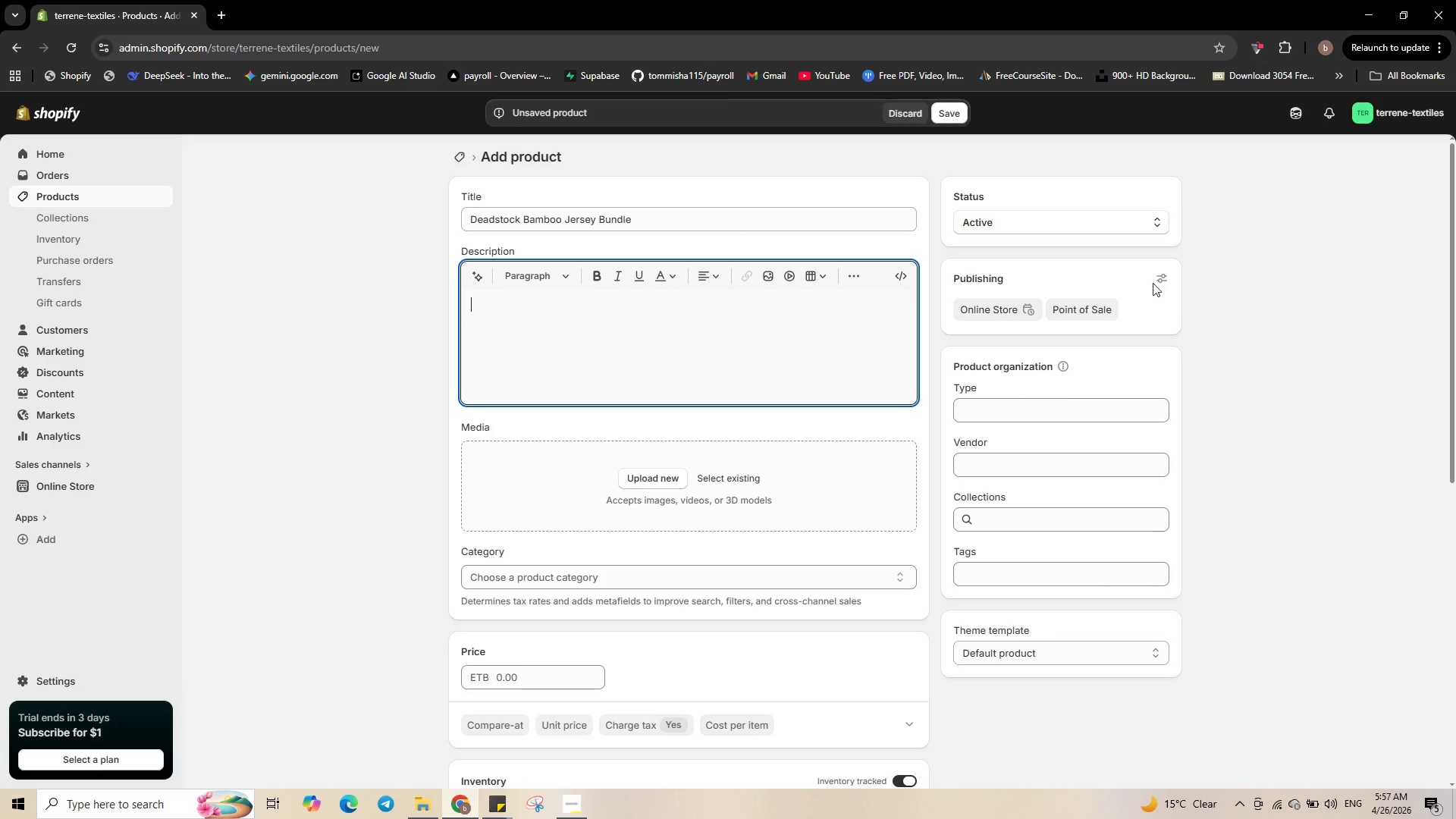 
left_click([1160, 277])
 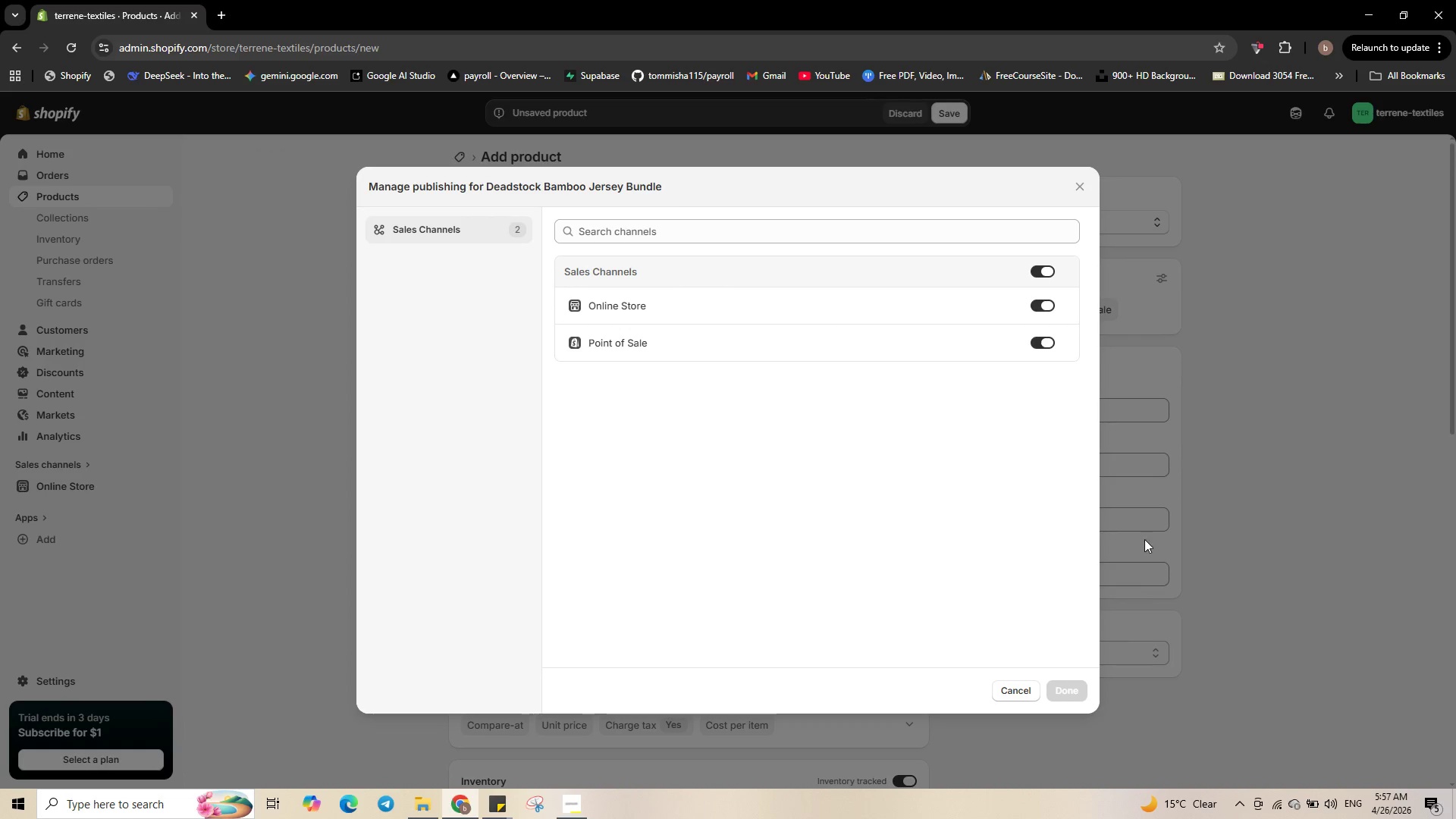 
left_click([1031, 335])
 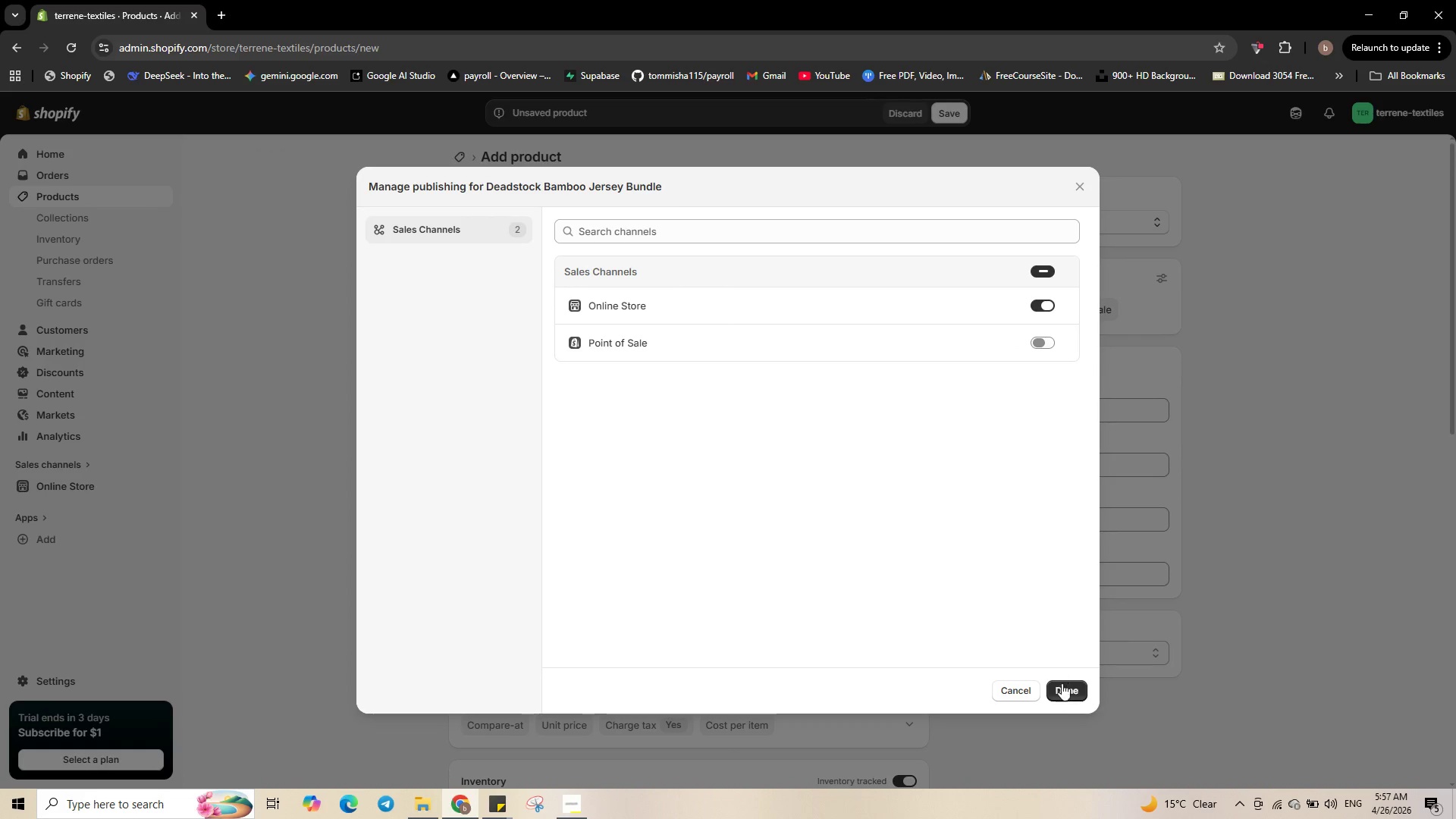 
left_click([1069, 695])
 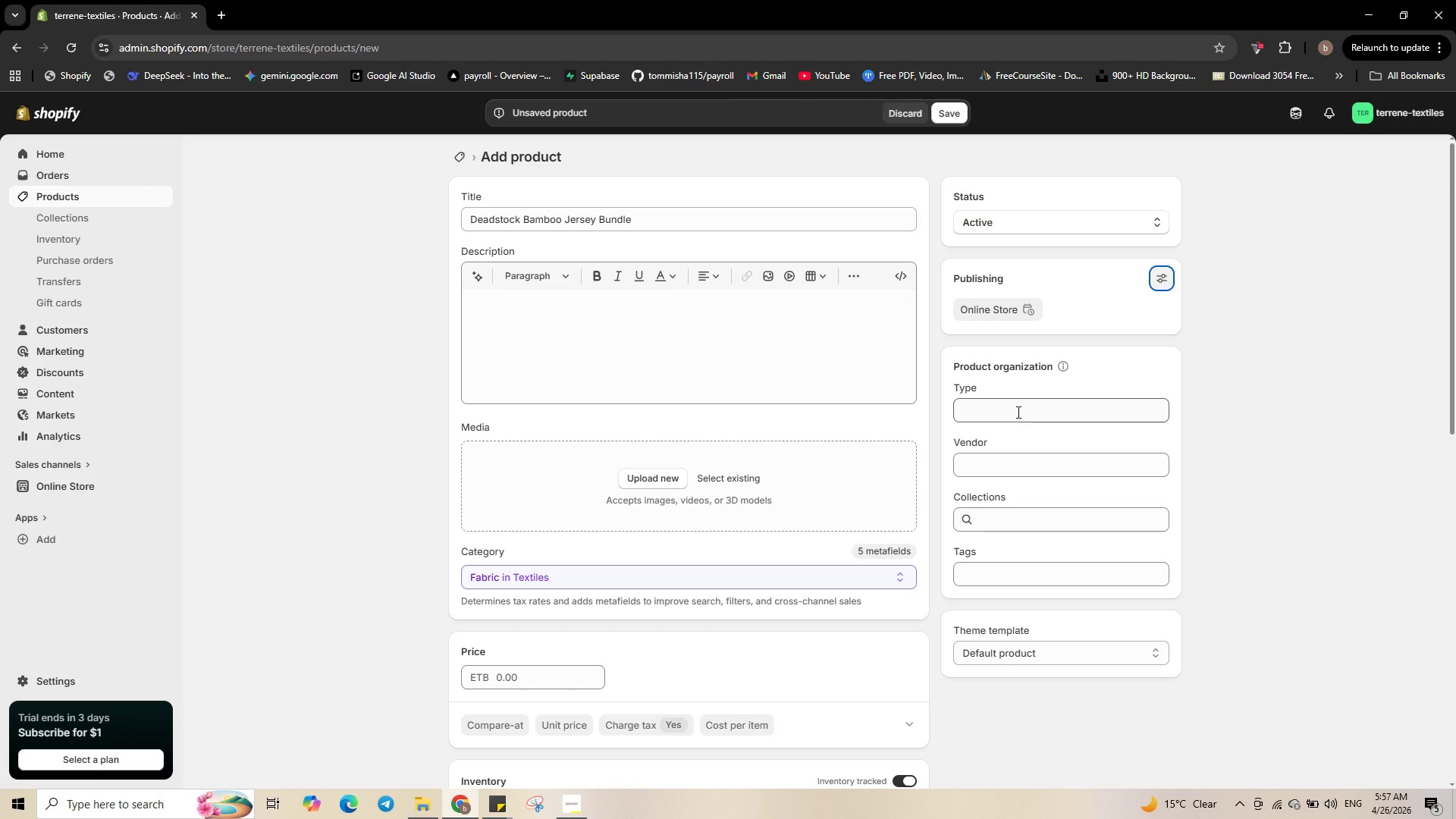 
left_click([1023, 394])
 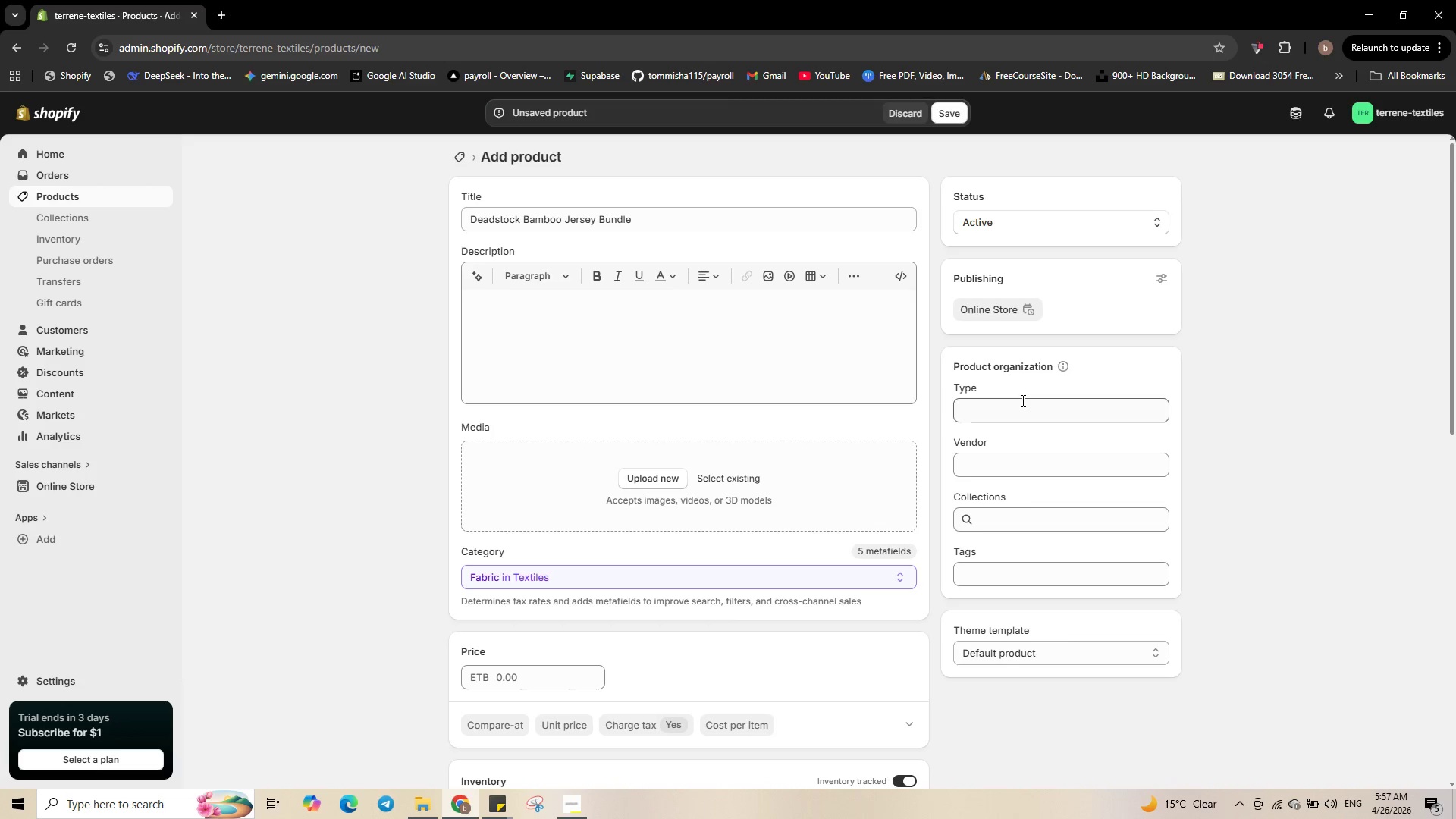 
left_click([1021, 400])
 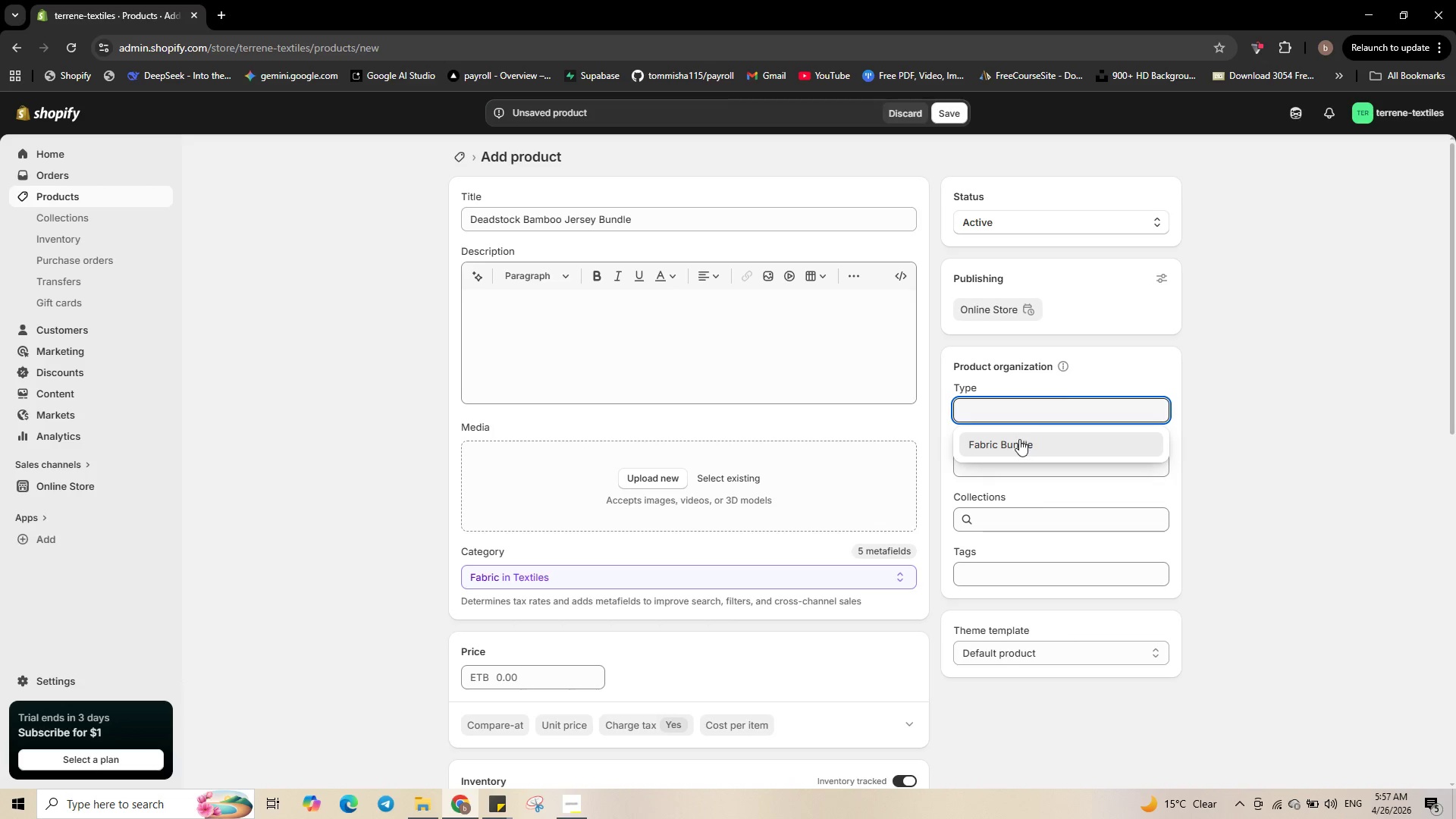 
left_click([1019, 439])
 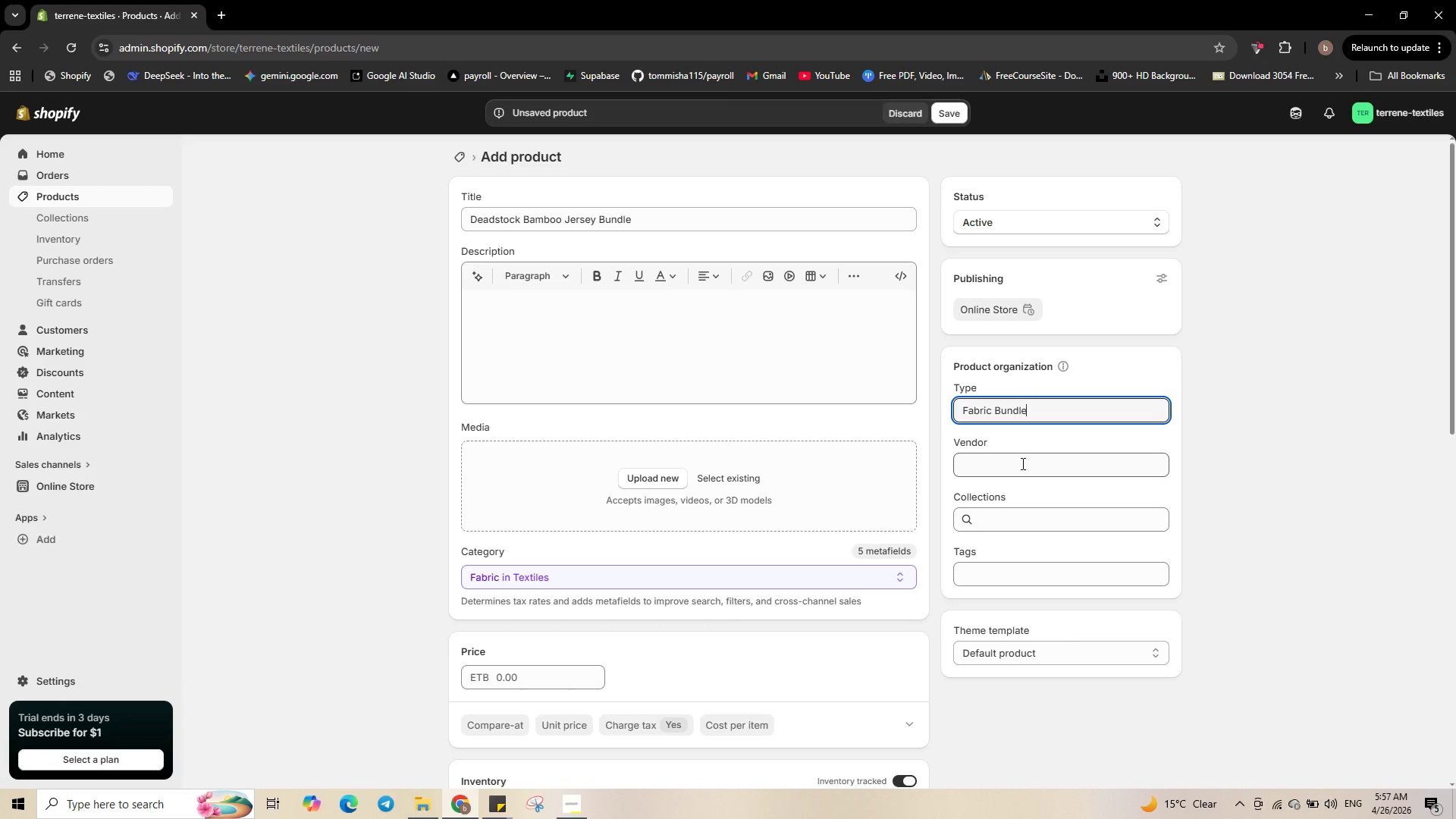 
left_click([1021, 463])
 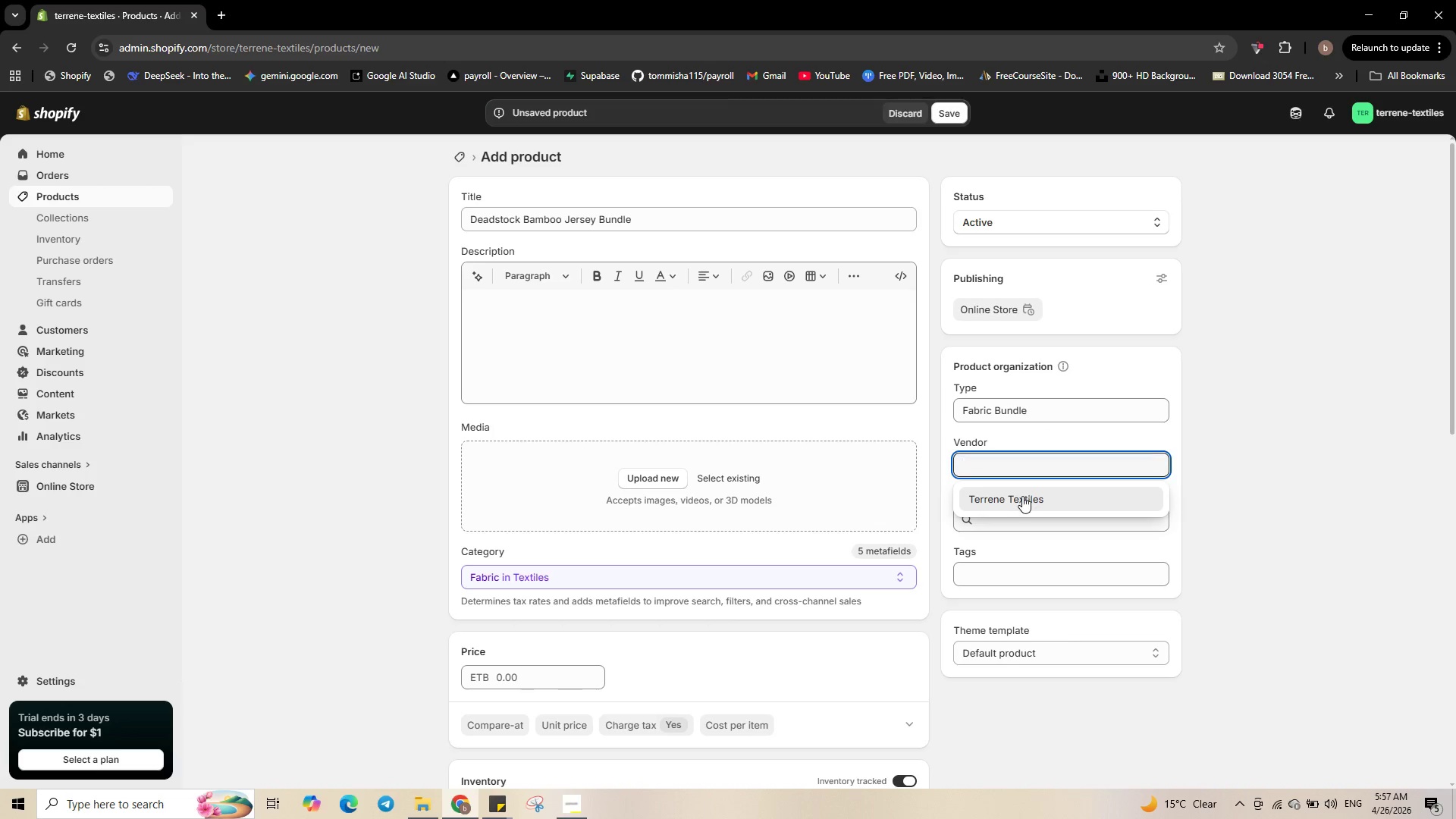 
left_click([1022, 502])
 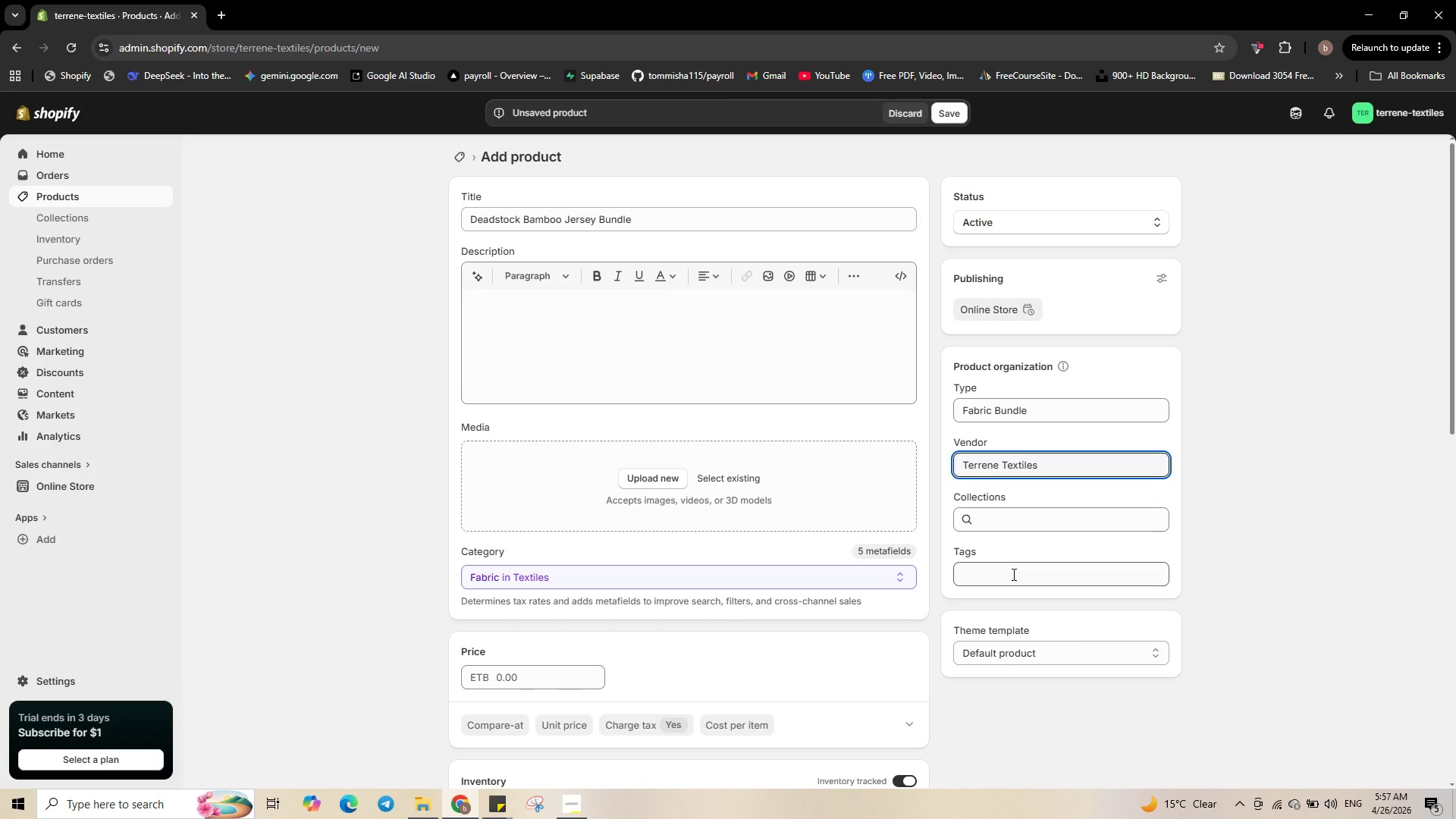 
left_click([1012, 575])
 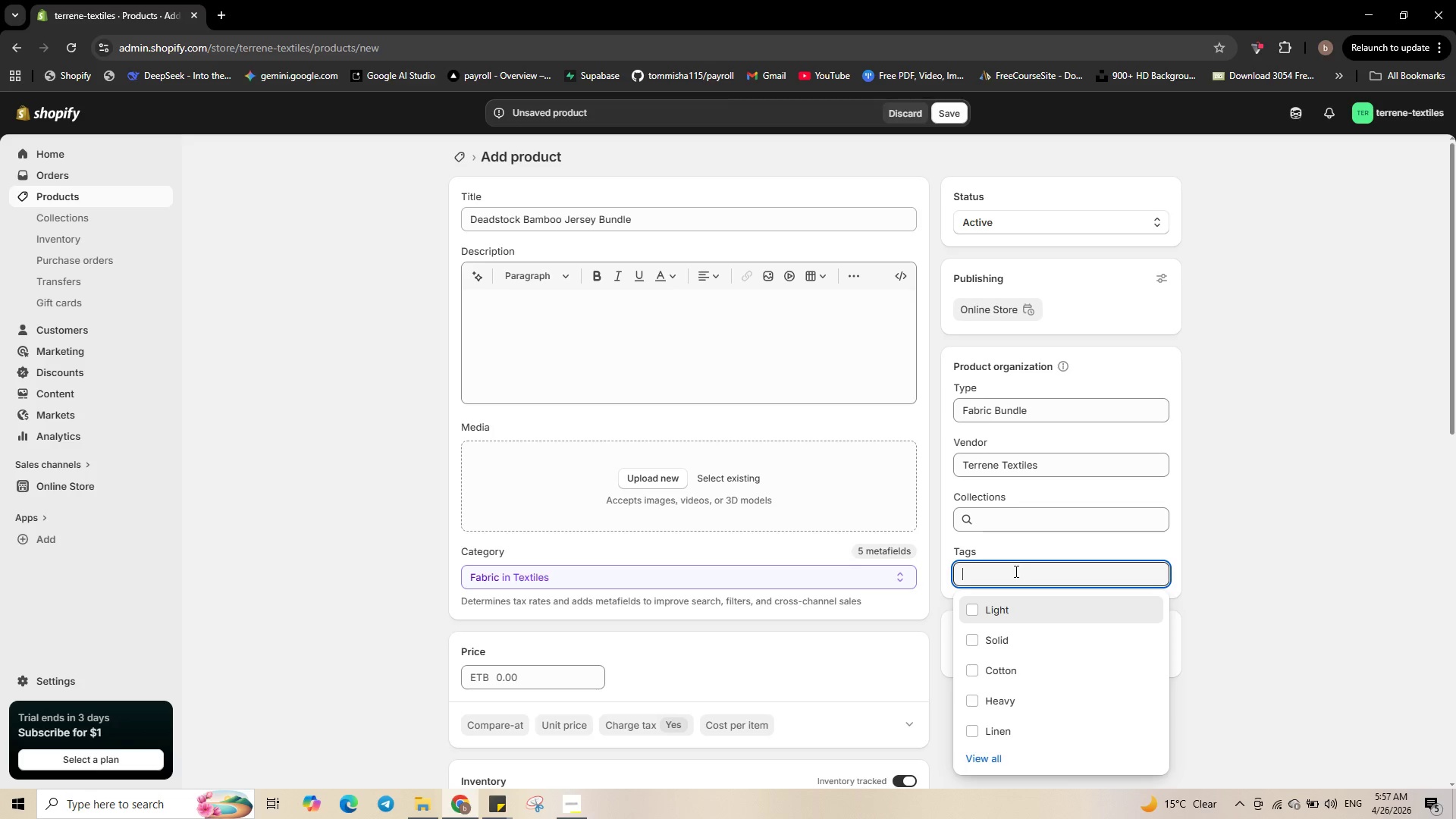 
type(Bamboo)
 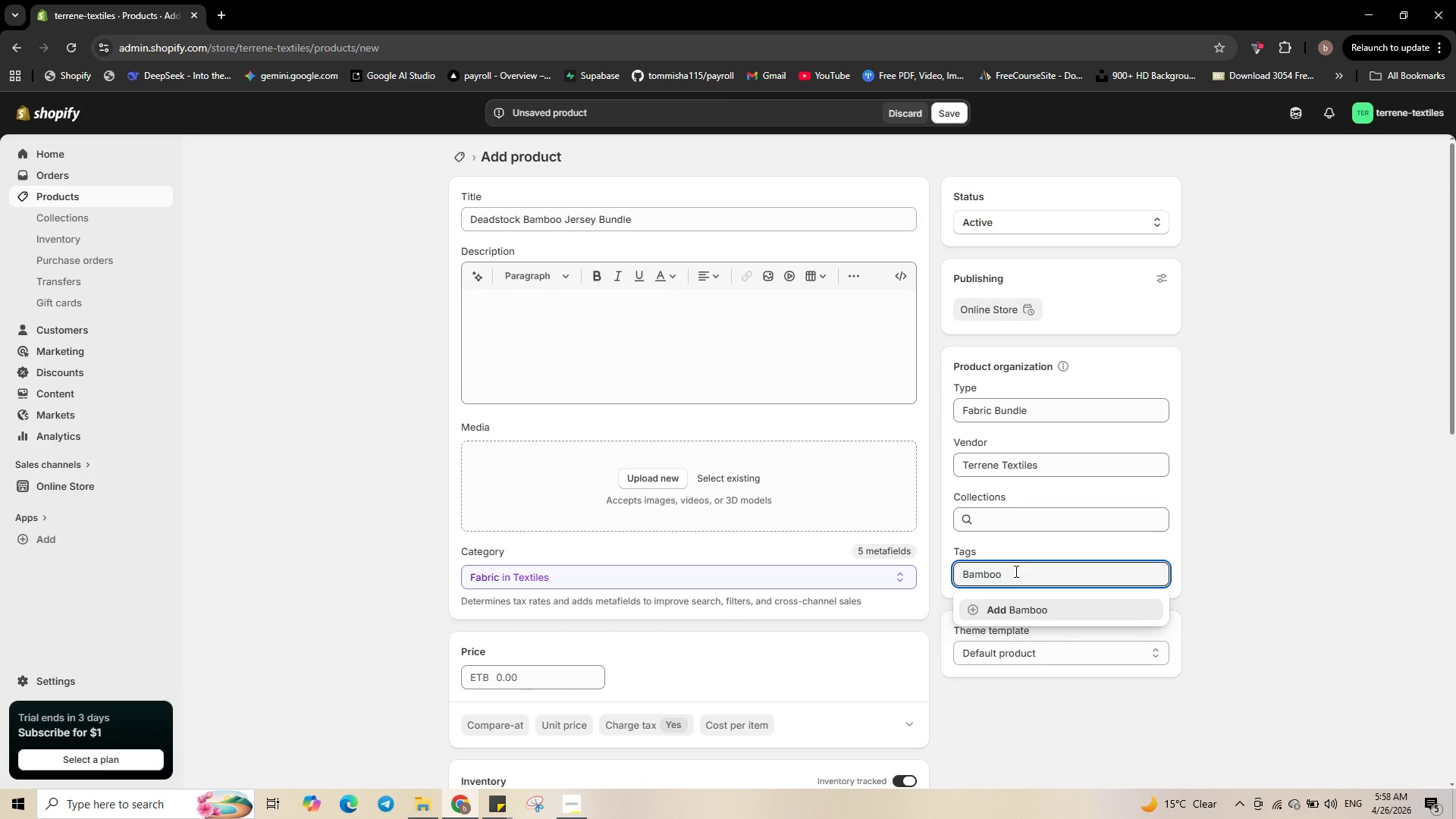 
key(Enter)
 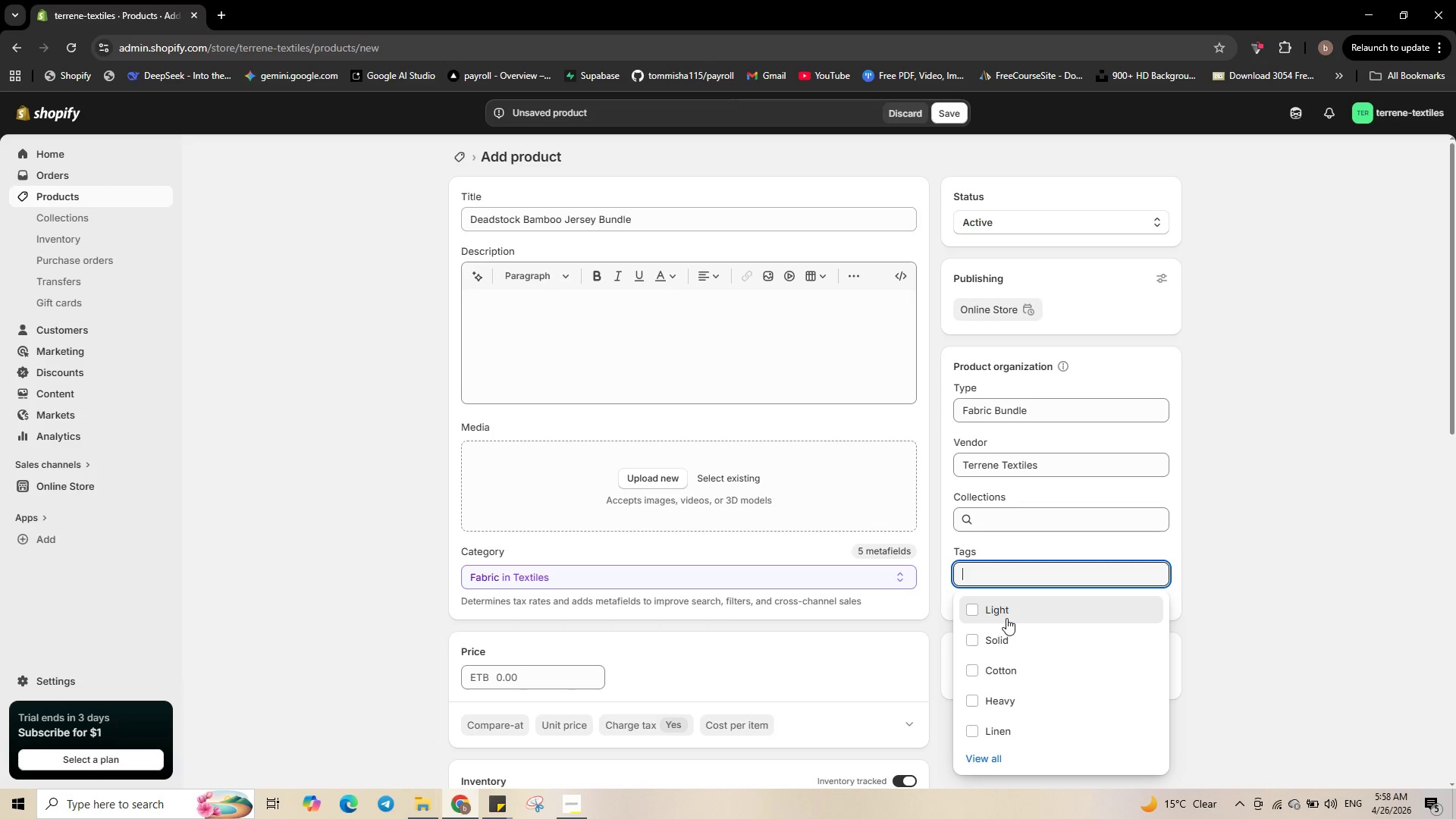 
left_click([981, 635])
 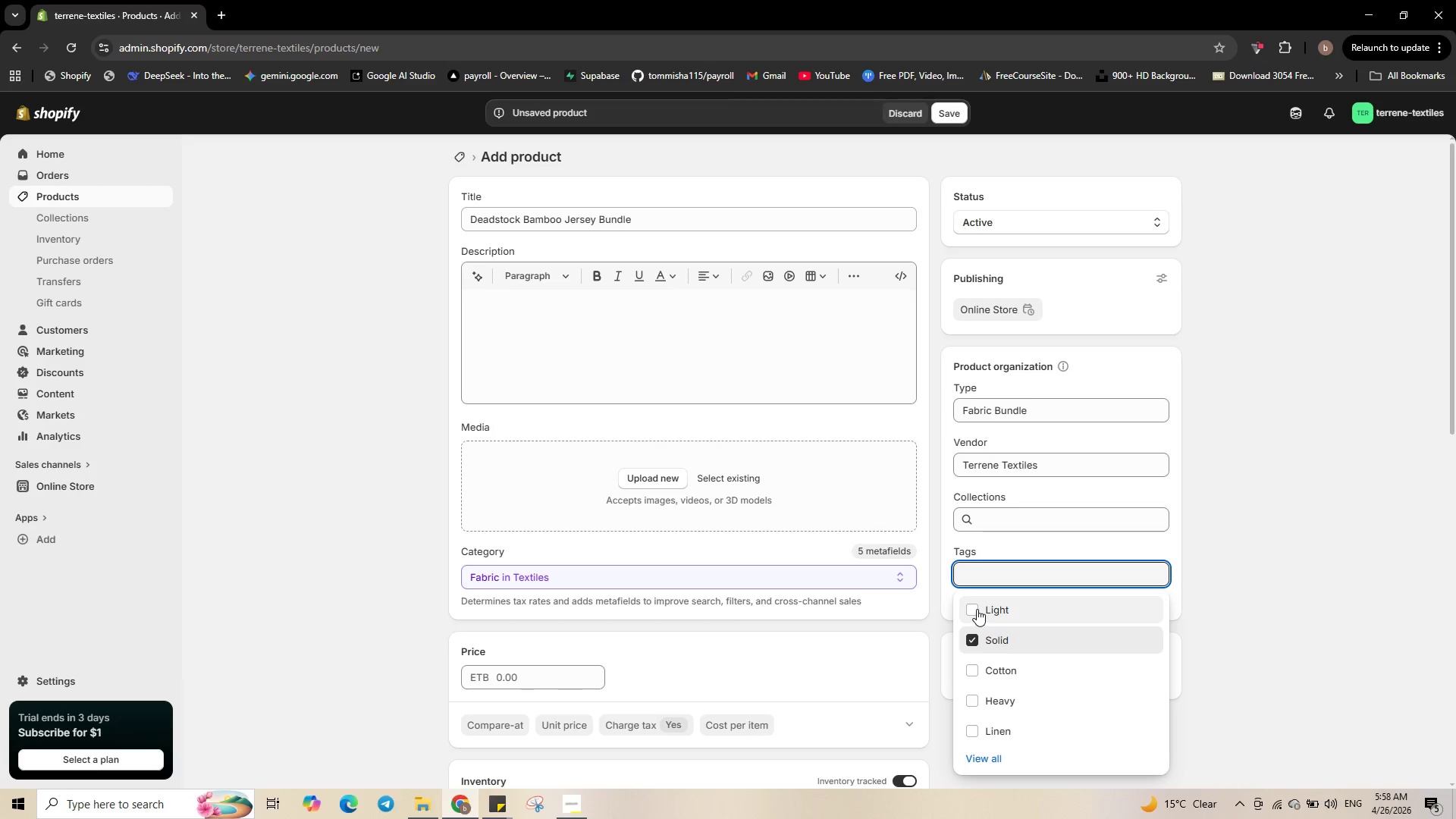 
left_click([973, 609])
 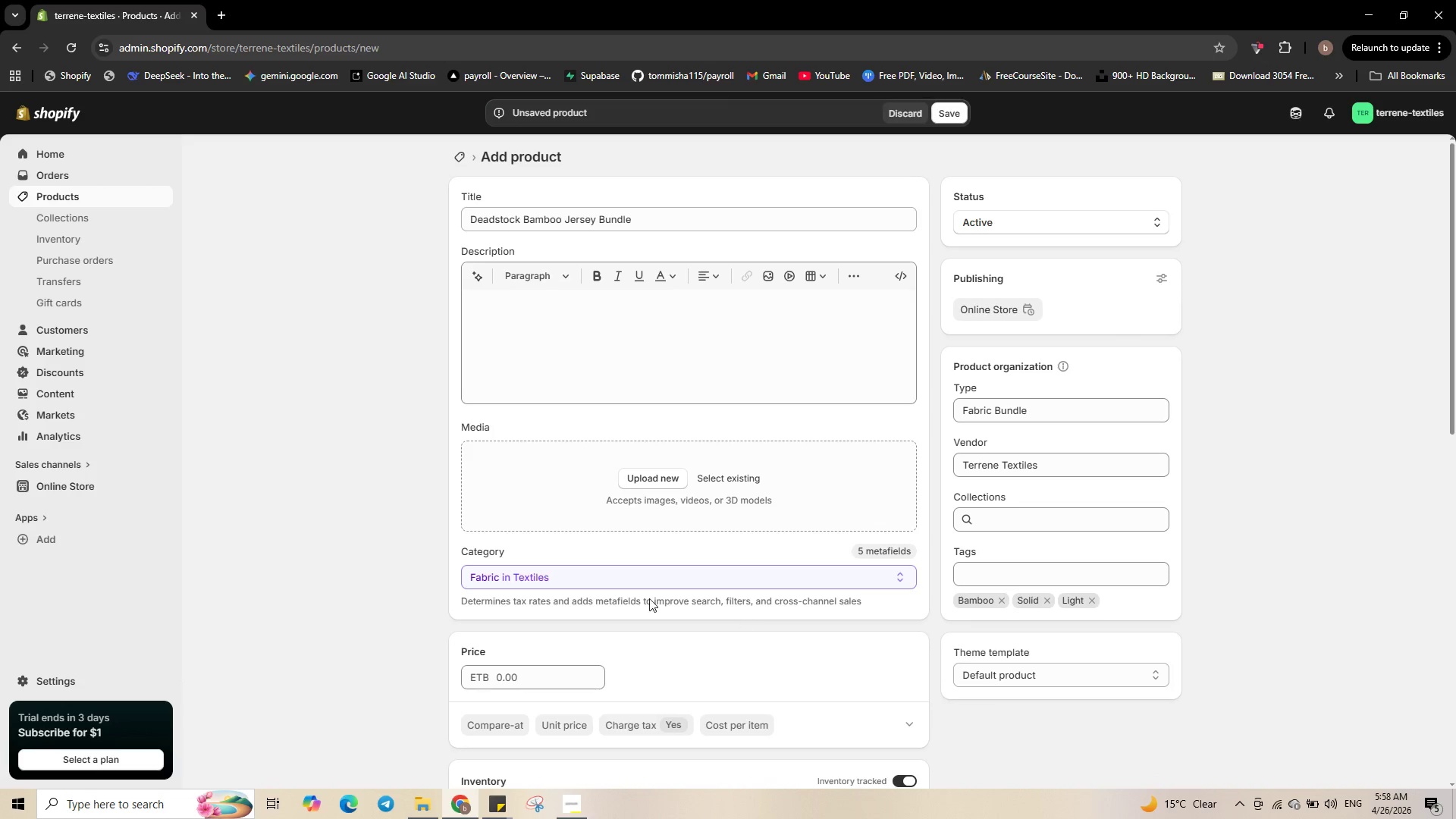 
left_click([664, 474])
 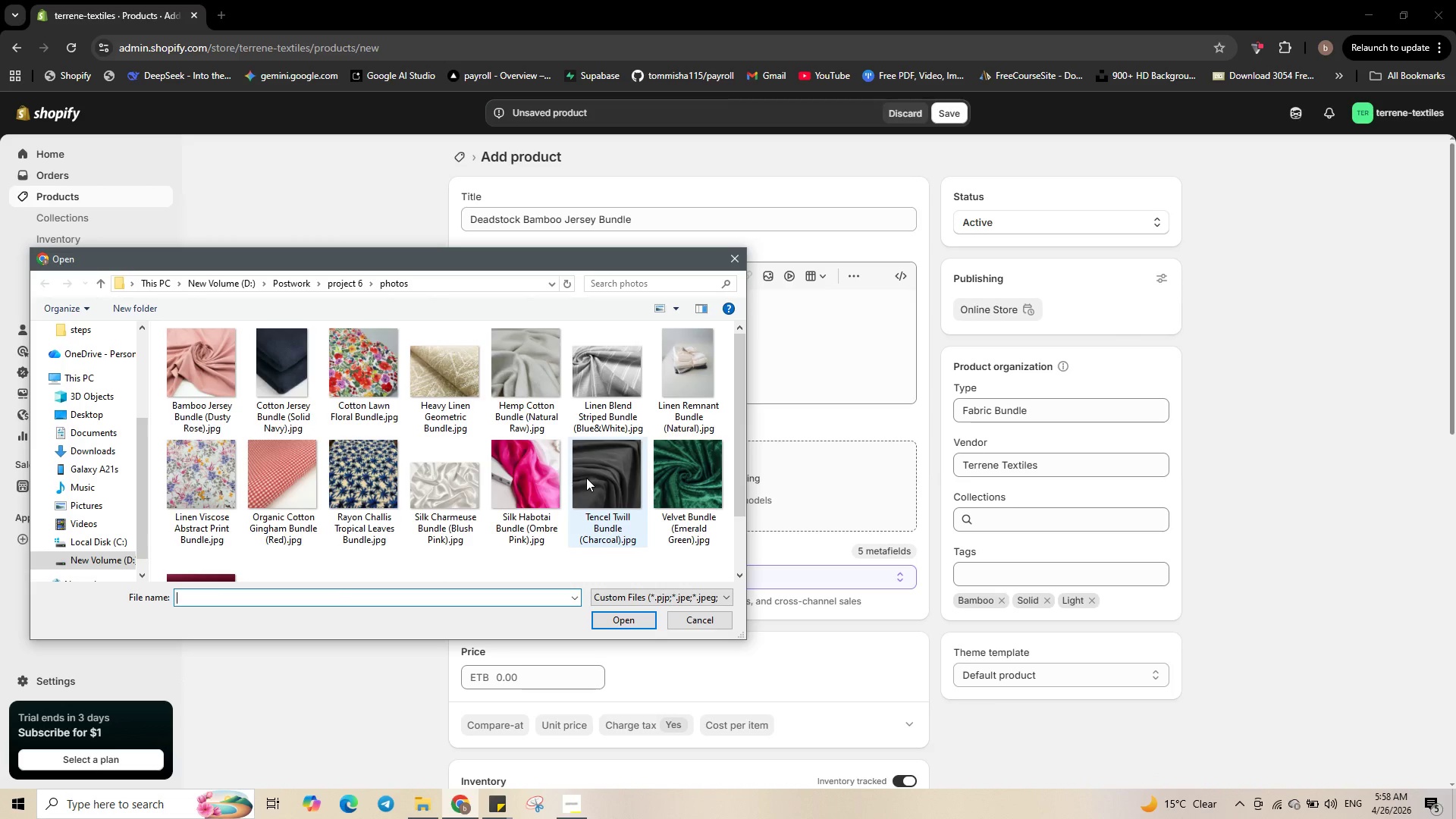 
mouse_move([538, 456])
 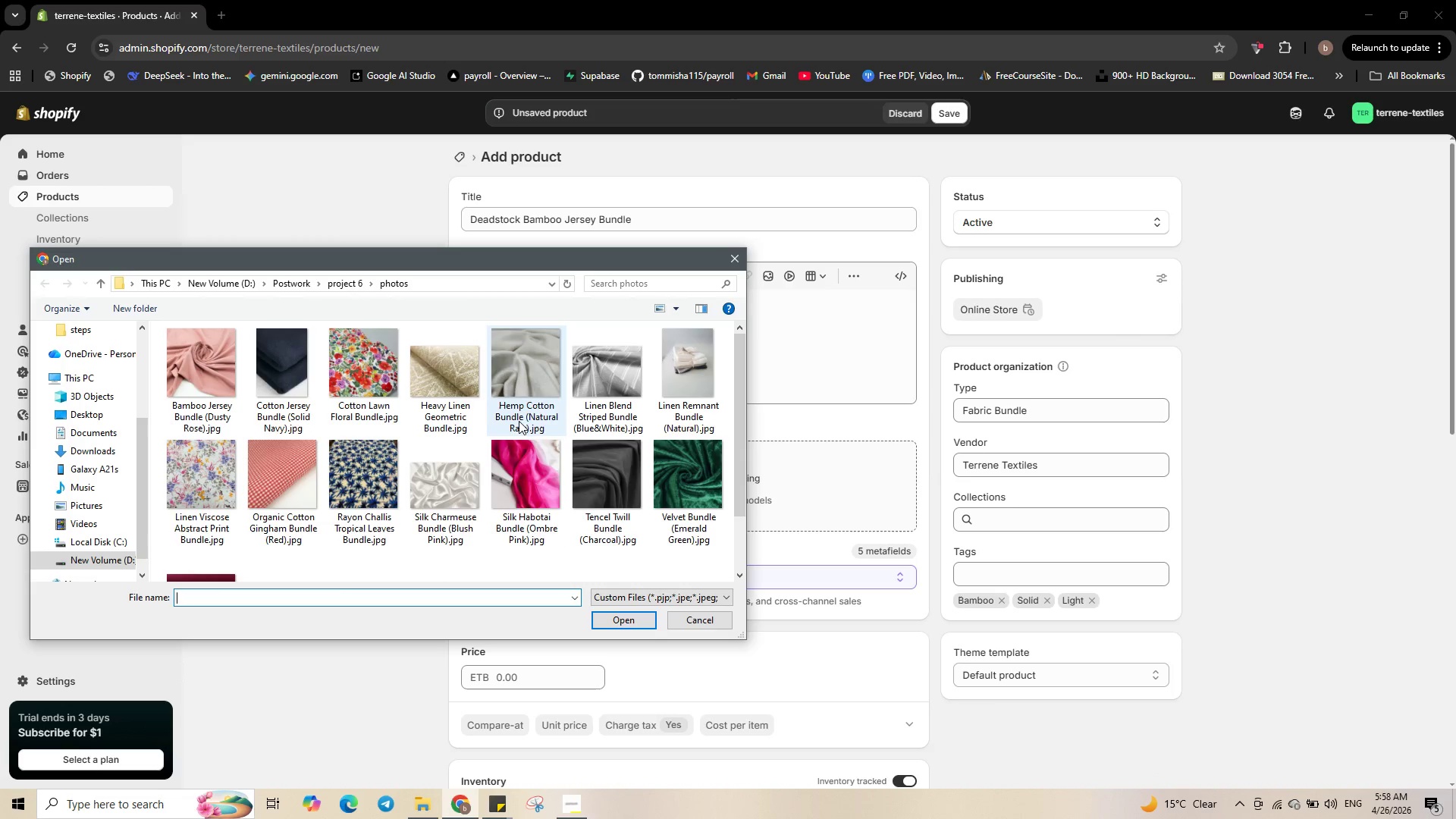 
mouse_move([553, 435])
 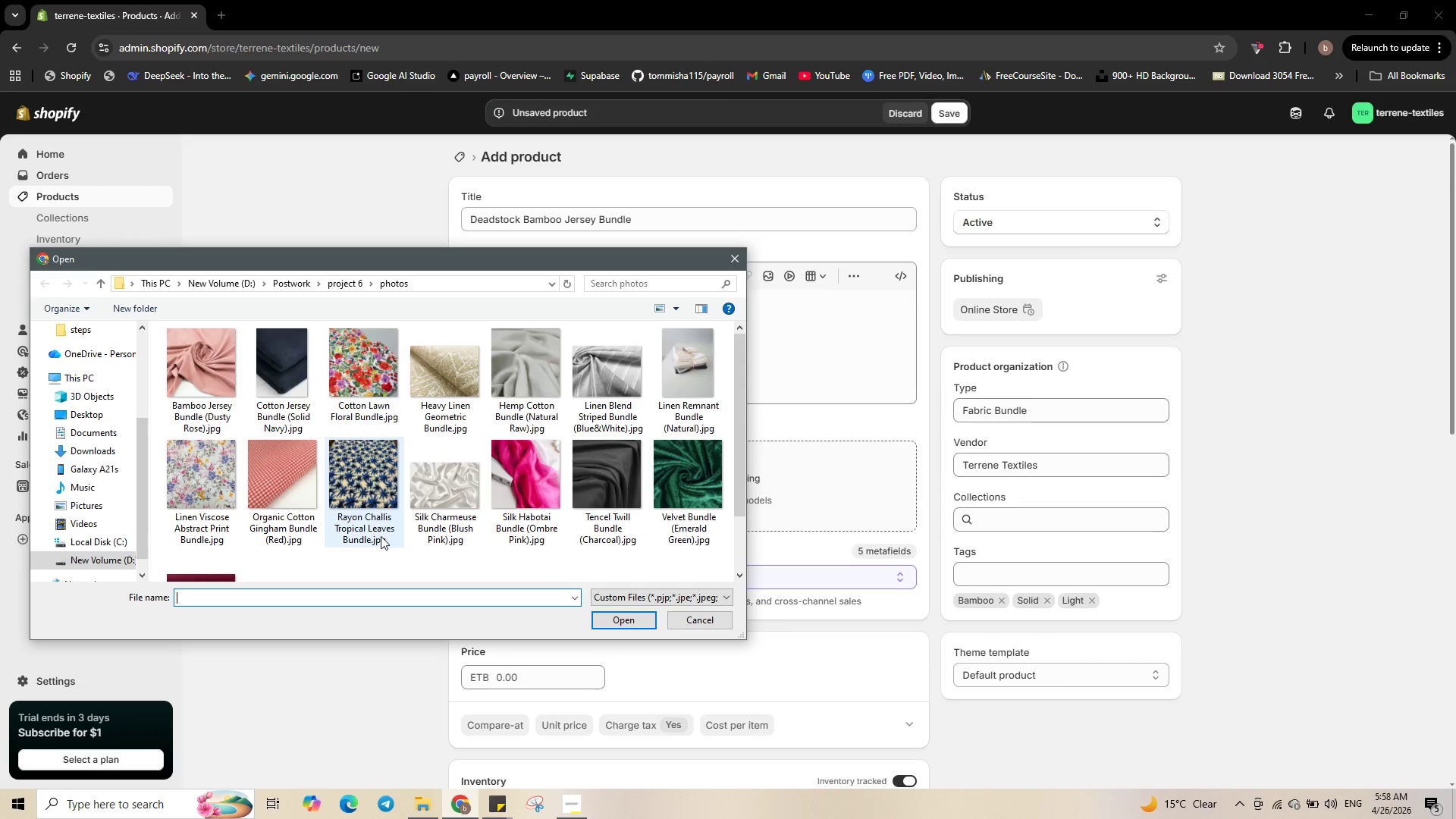 
scroll: coordinate [381, 535], scroll_direction: down, amount: 1.0
 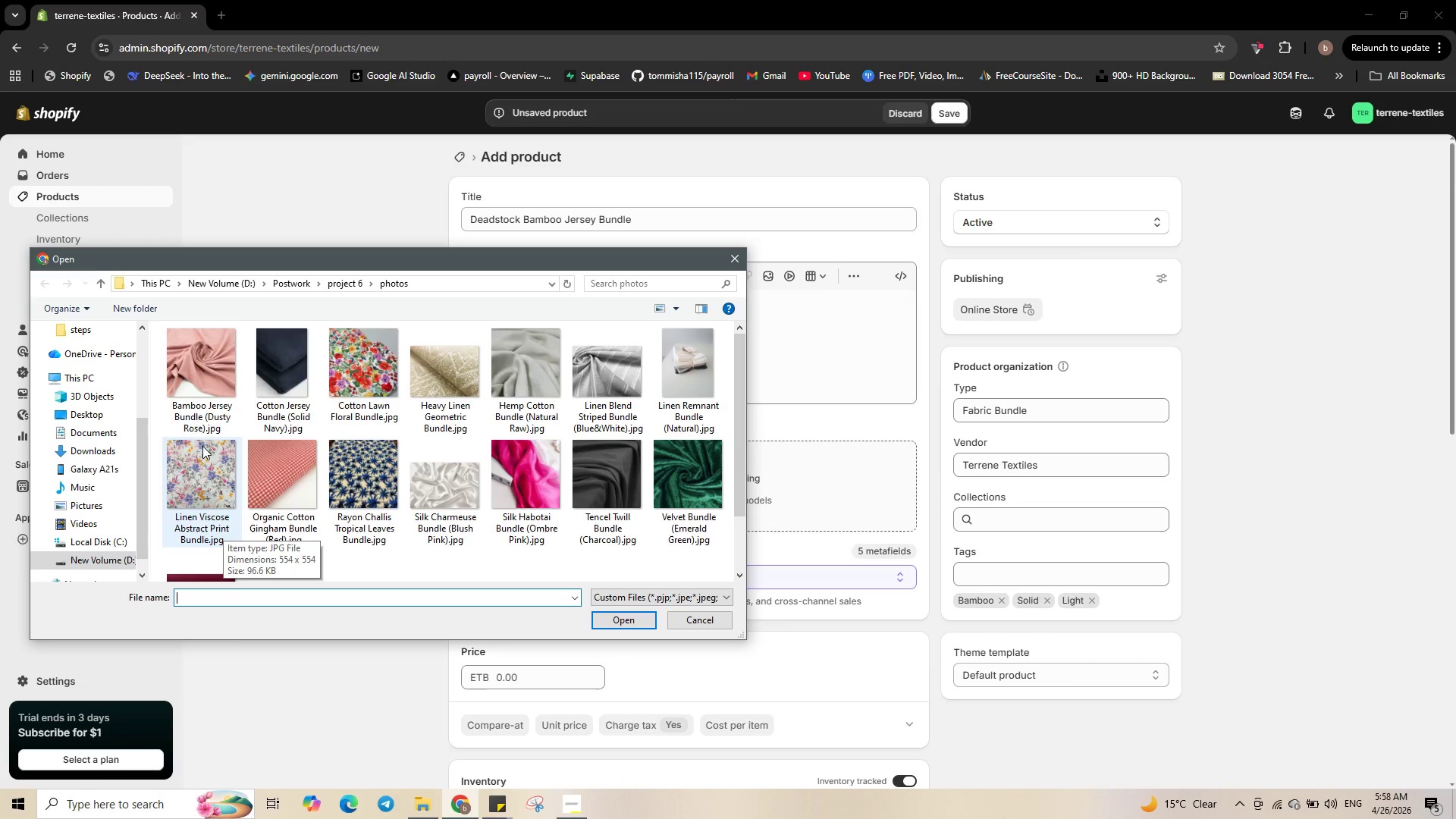 
wait(6.85)
 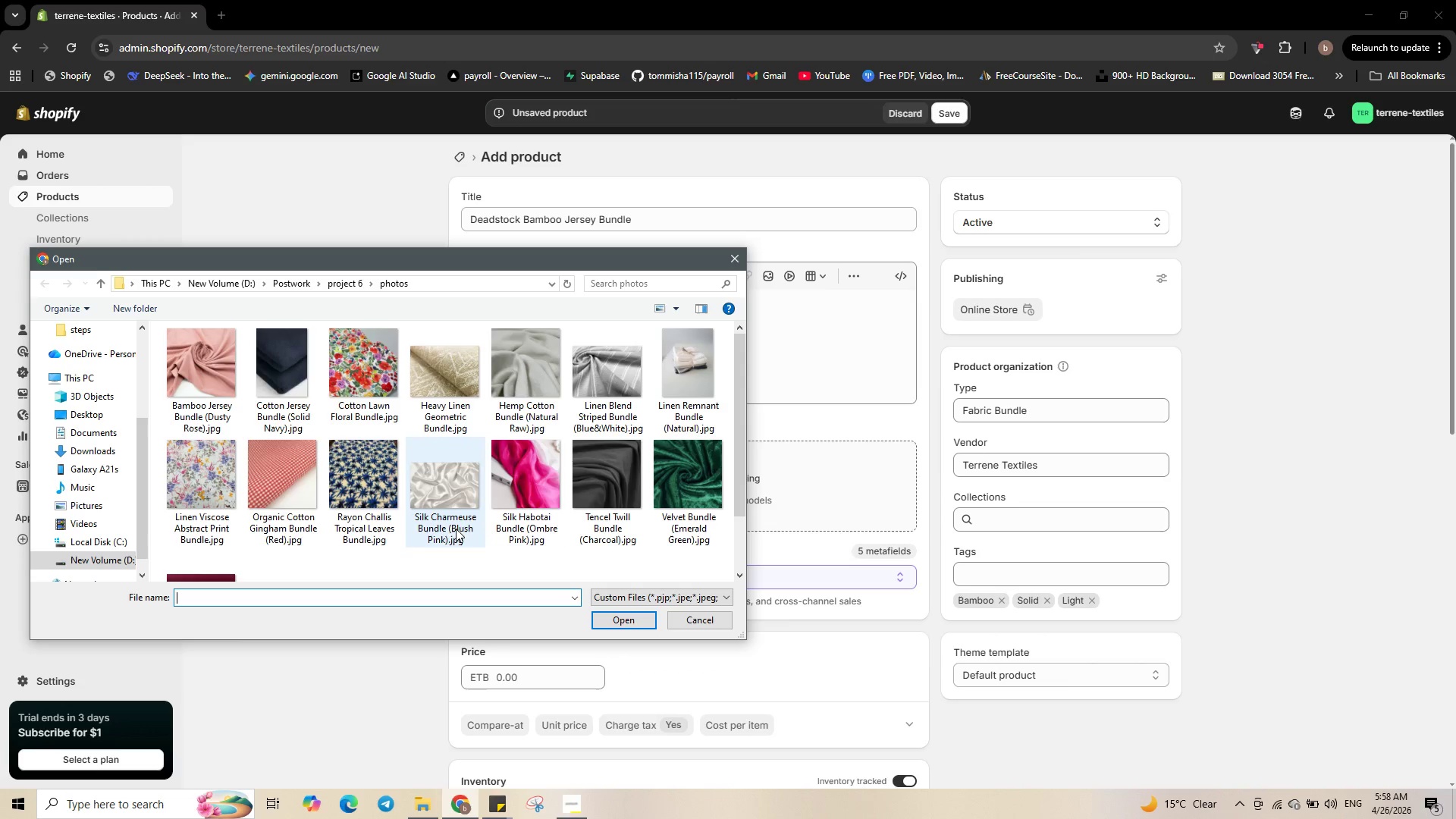 
left_click([214, 414])
 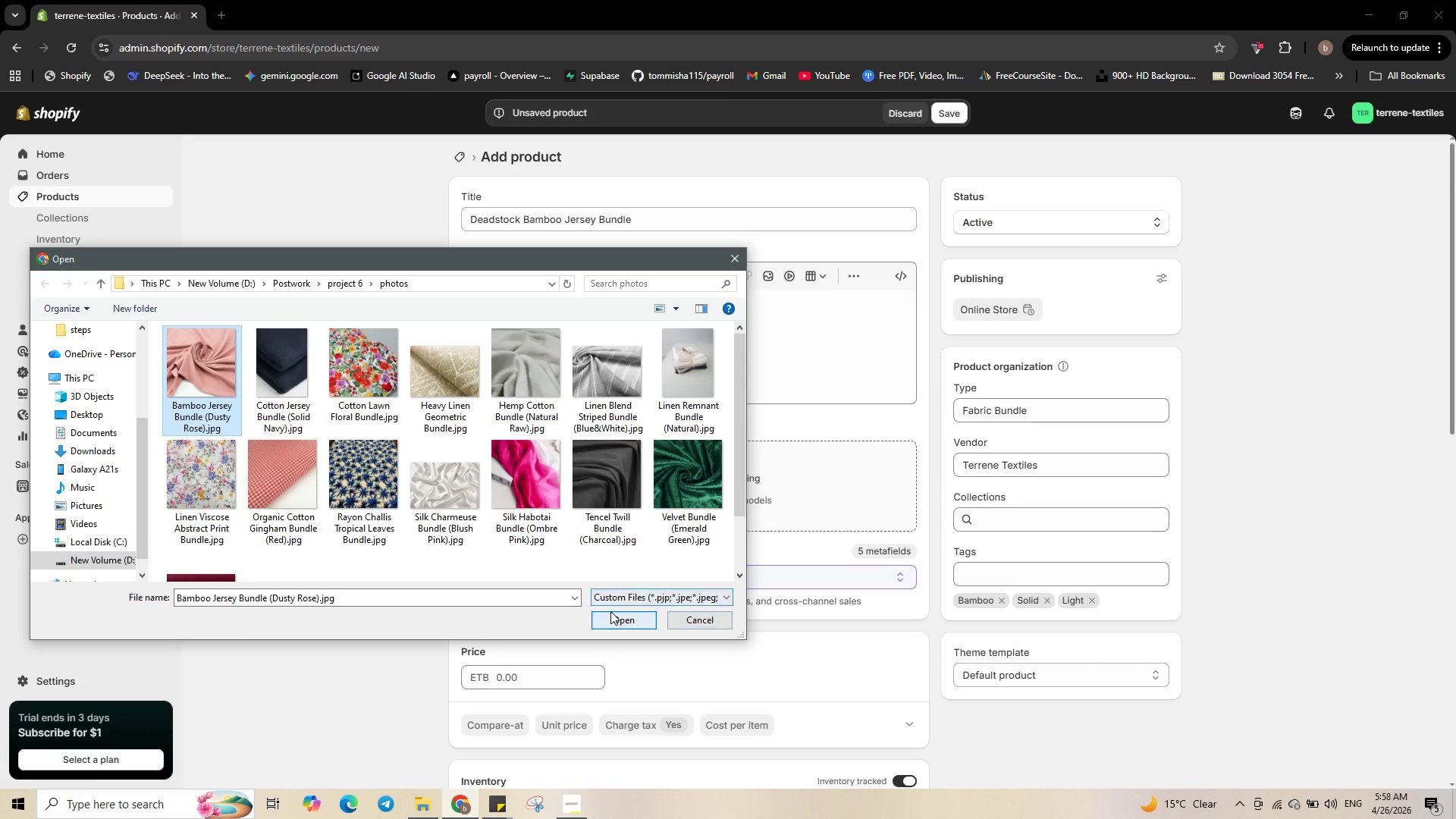 
left_click([611, 615])
 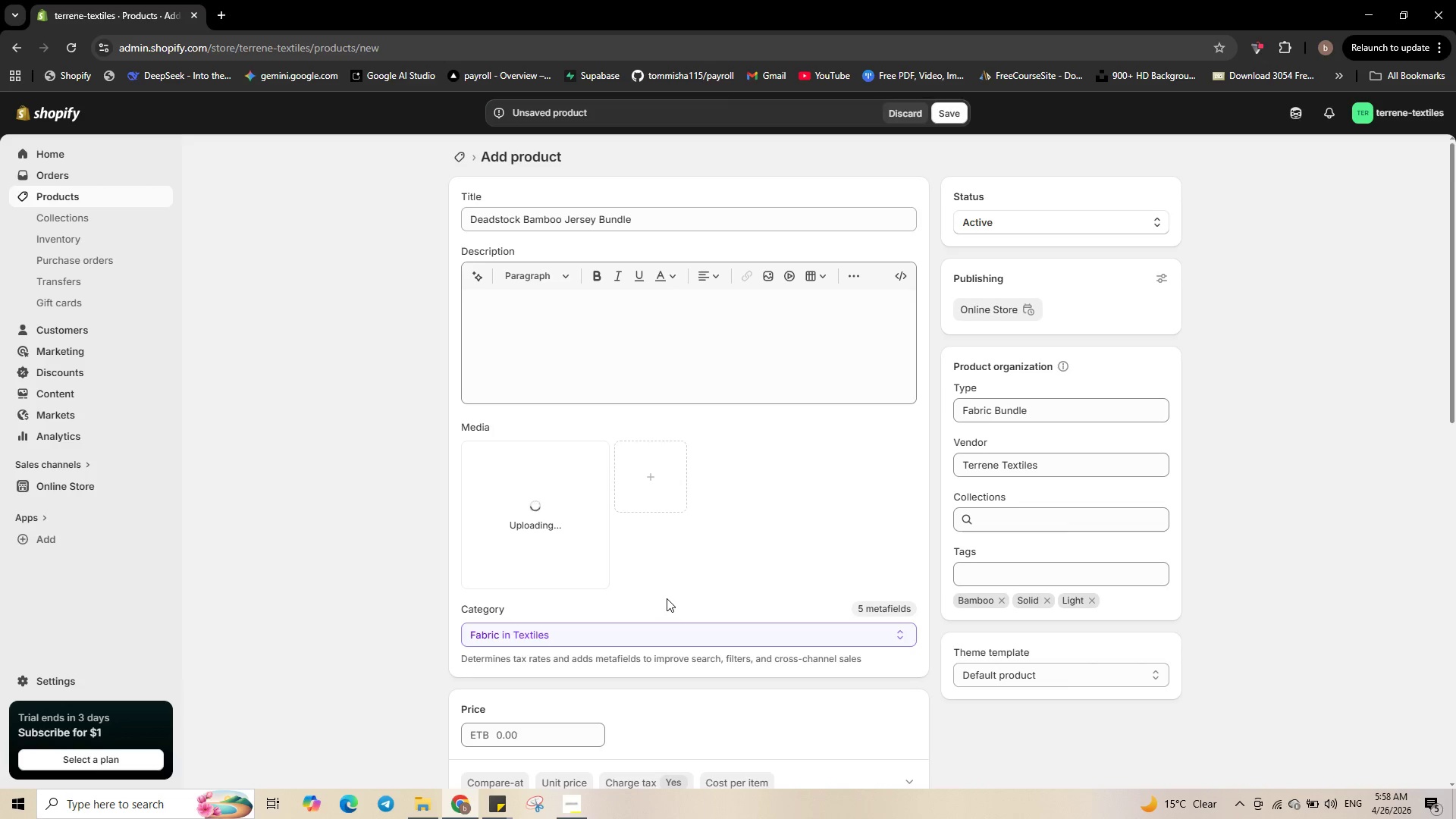 
wait(5.22)
 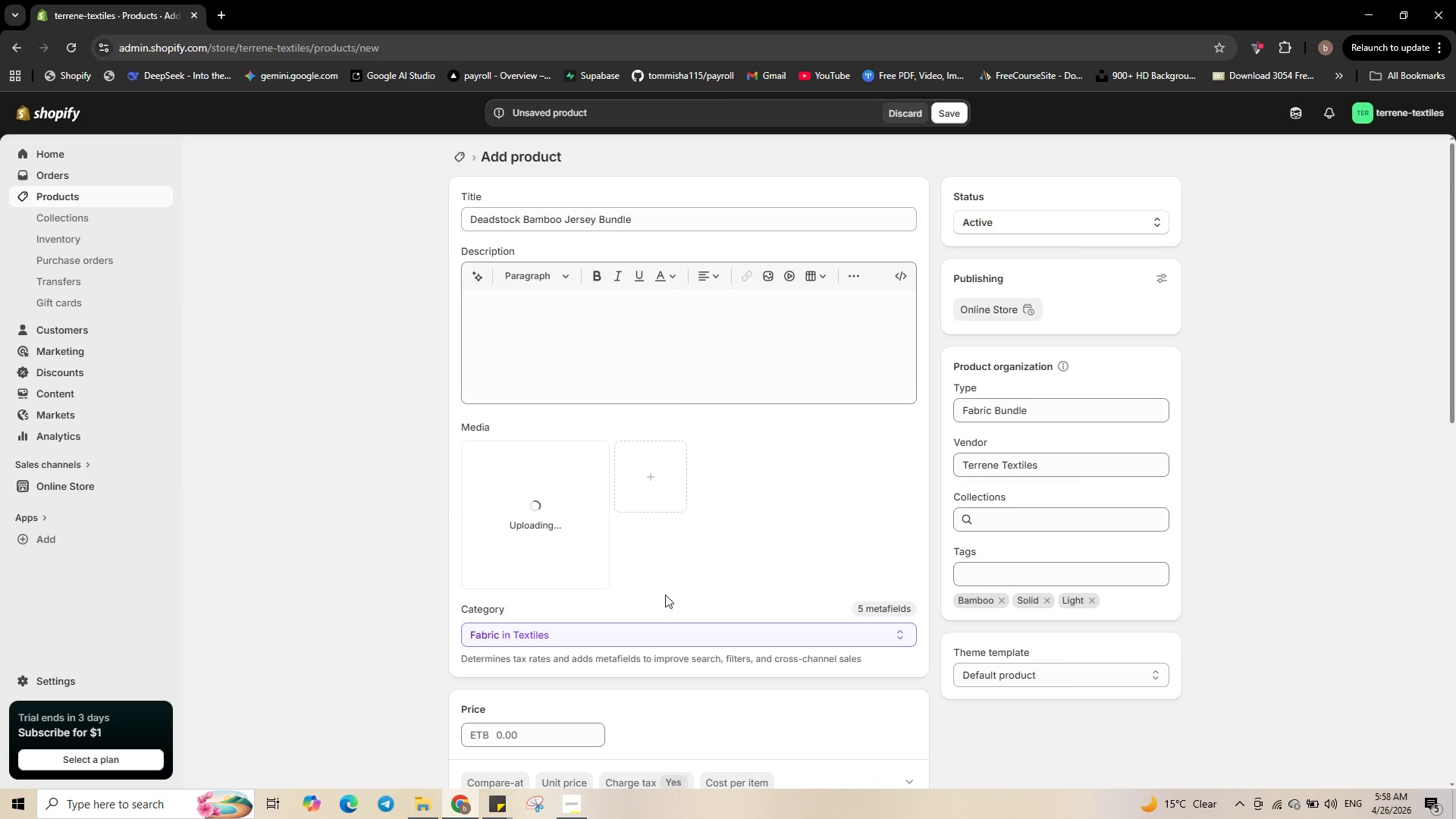 
scroll: coordinate [686, 592], scroll_direction: down, amount: 2.0
 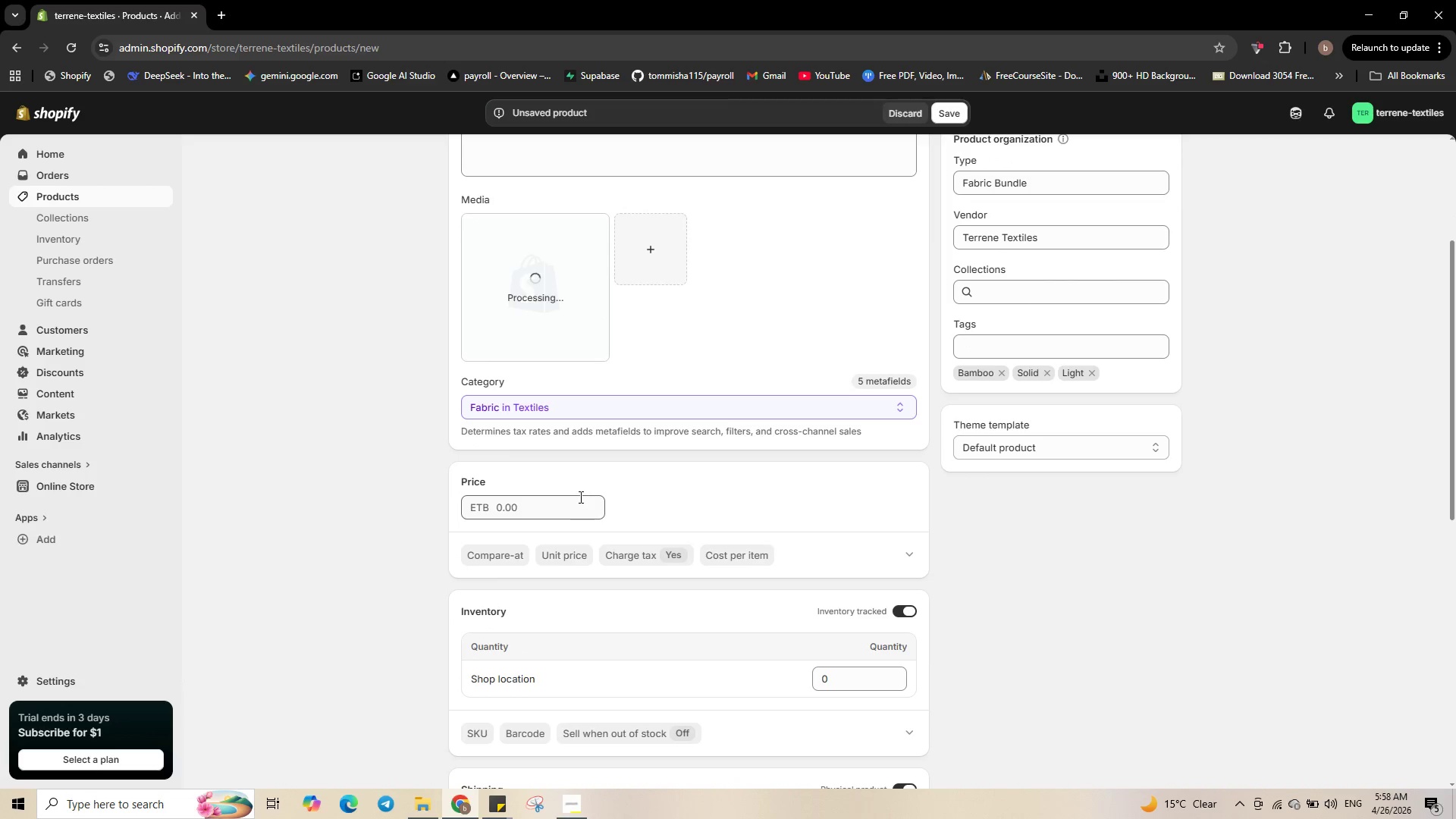 
left_click([573, 496])
 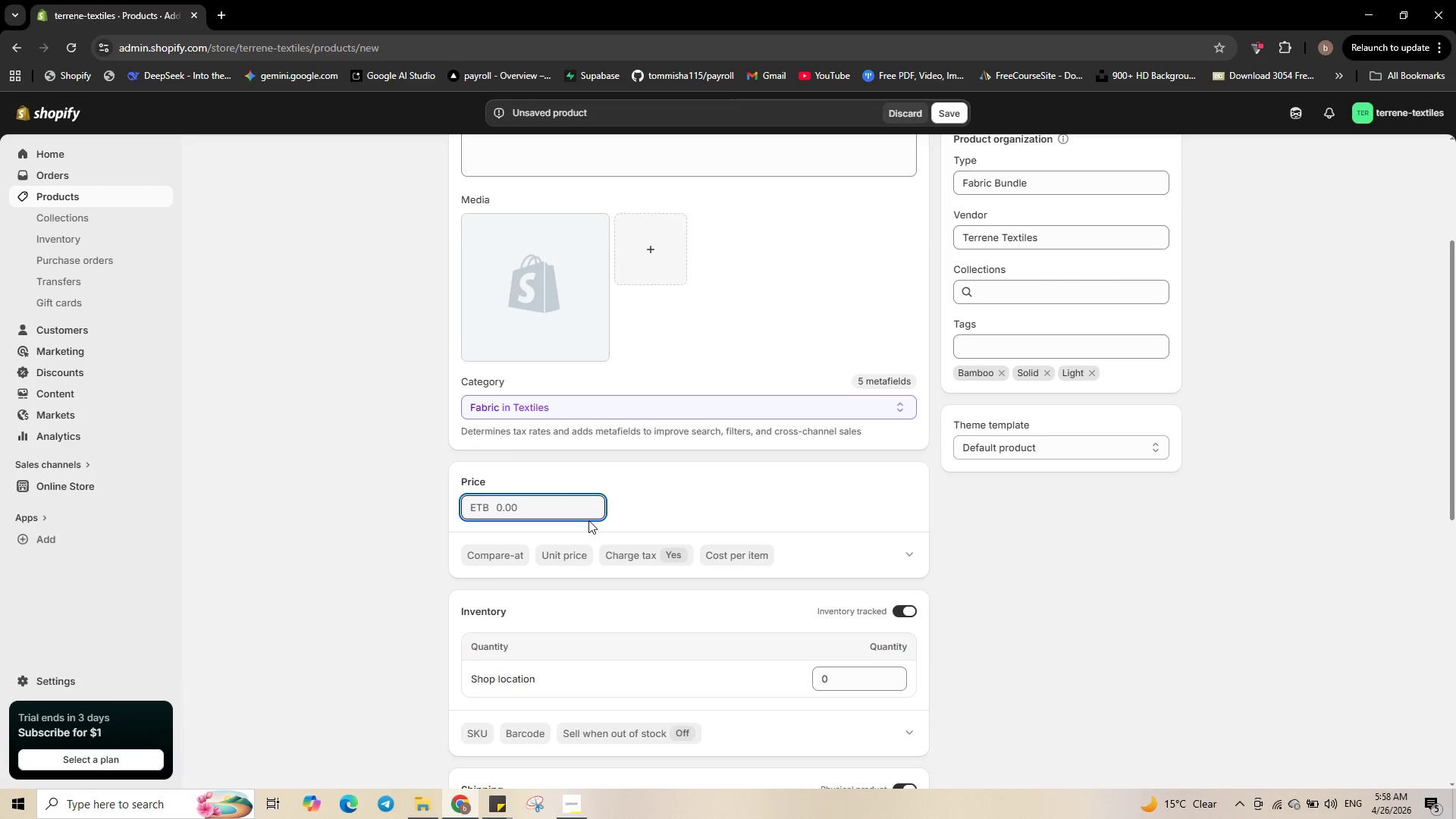 
key(Numpad2)
 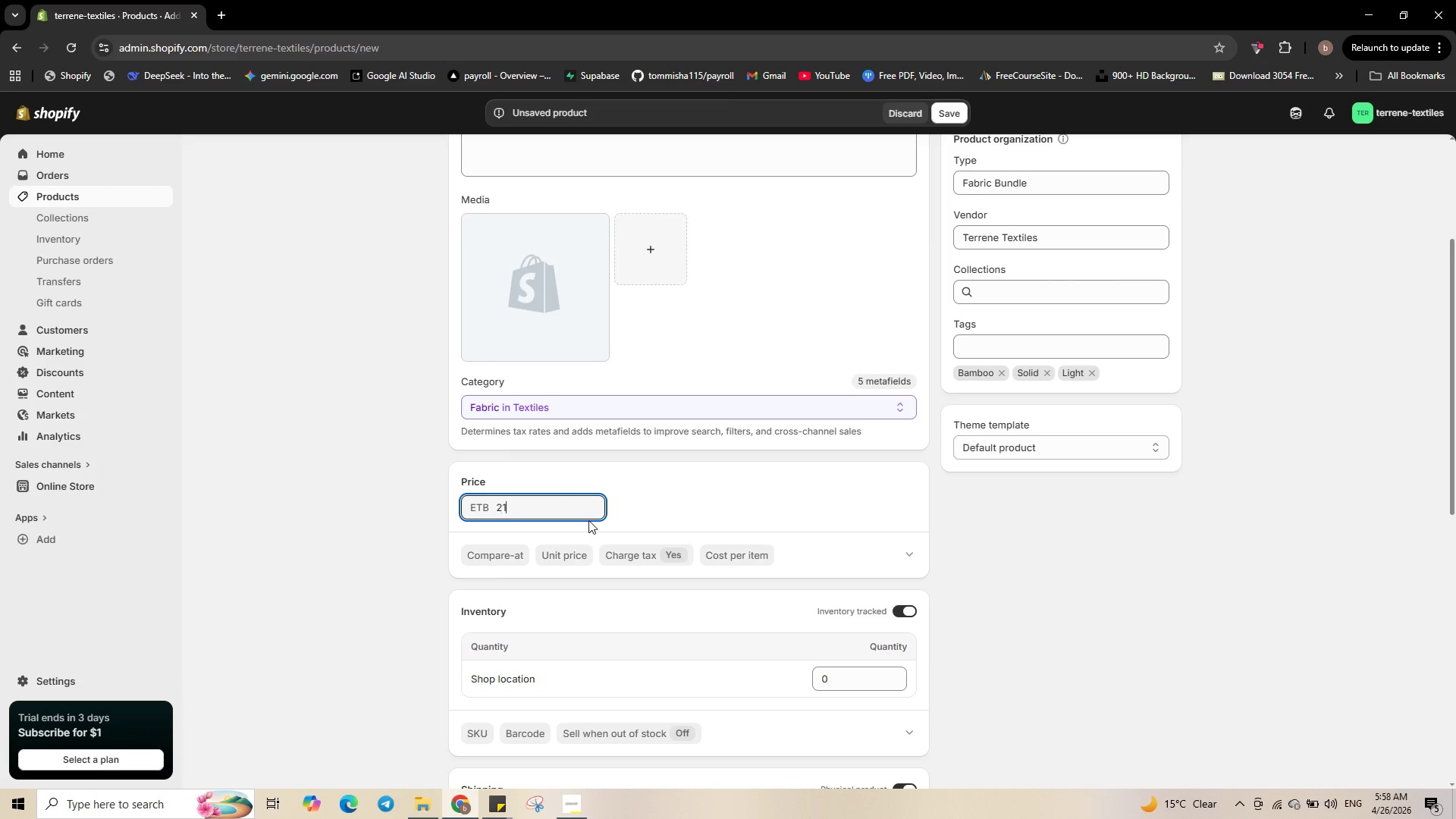 
key(Numpad1)
 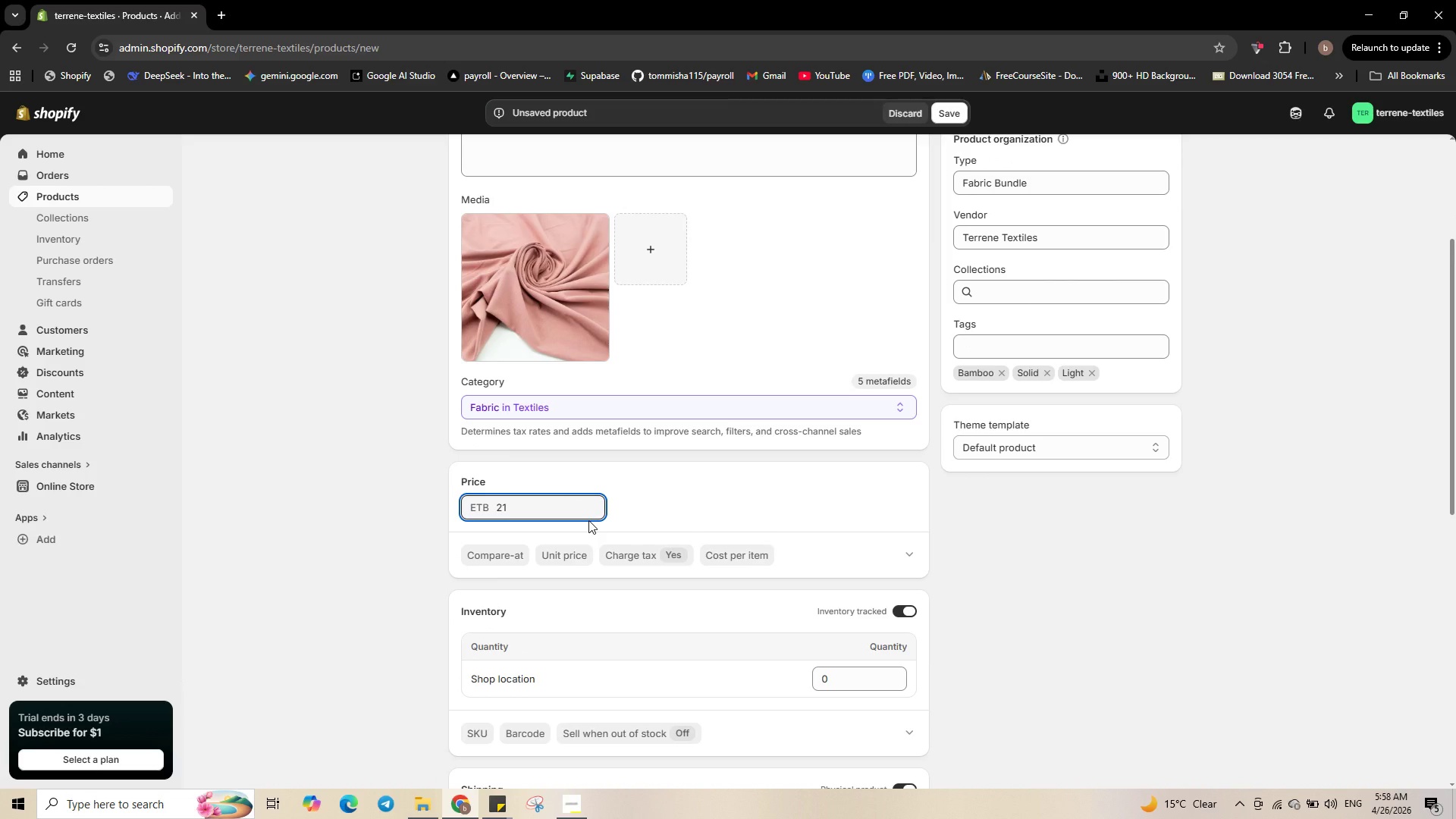 
key(NumpadDecimal)
 